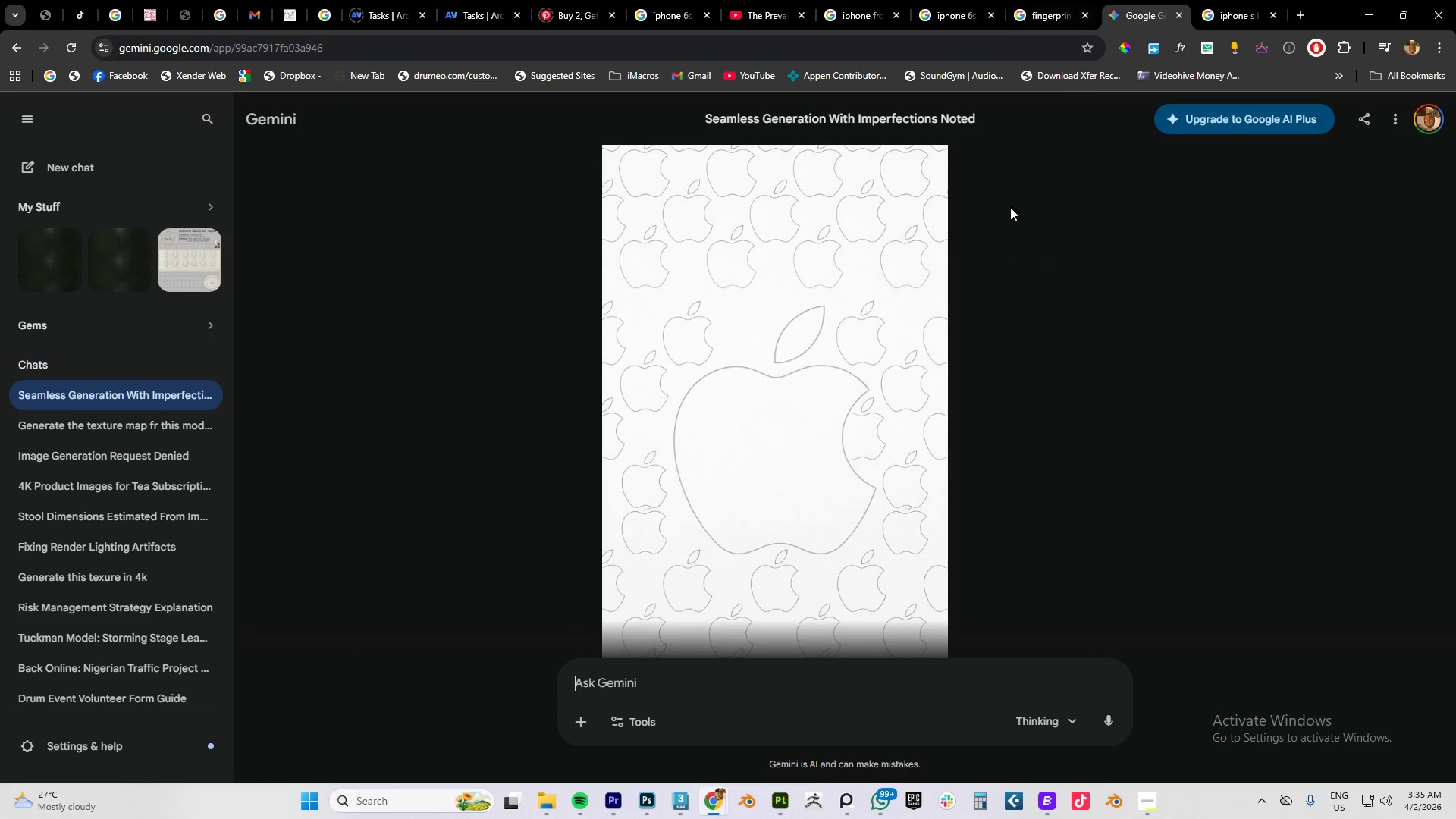 
key(Alt+AltLeft)
 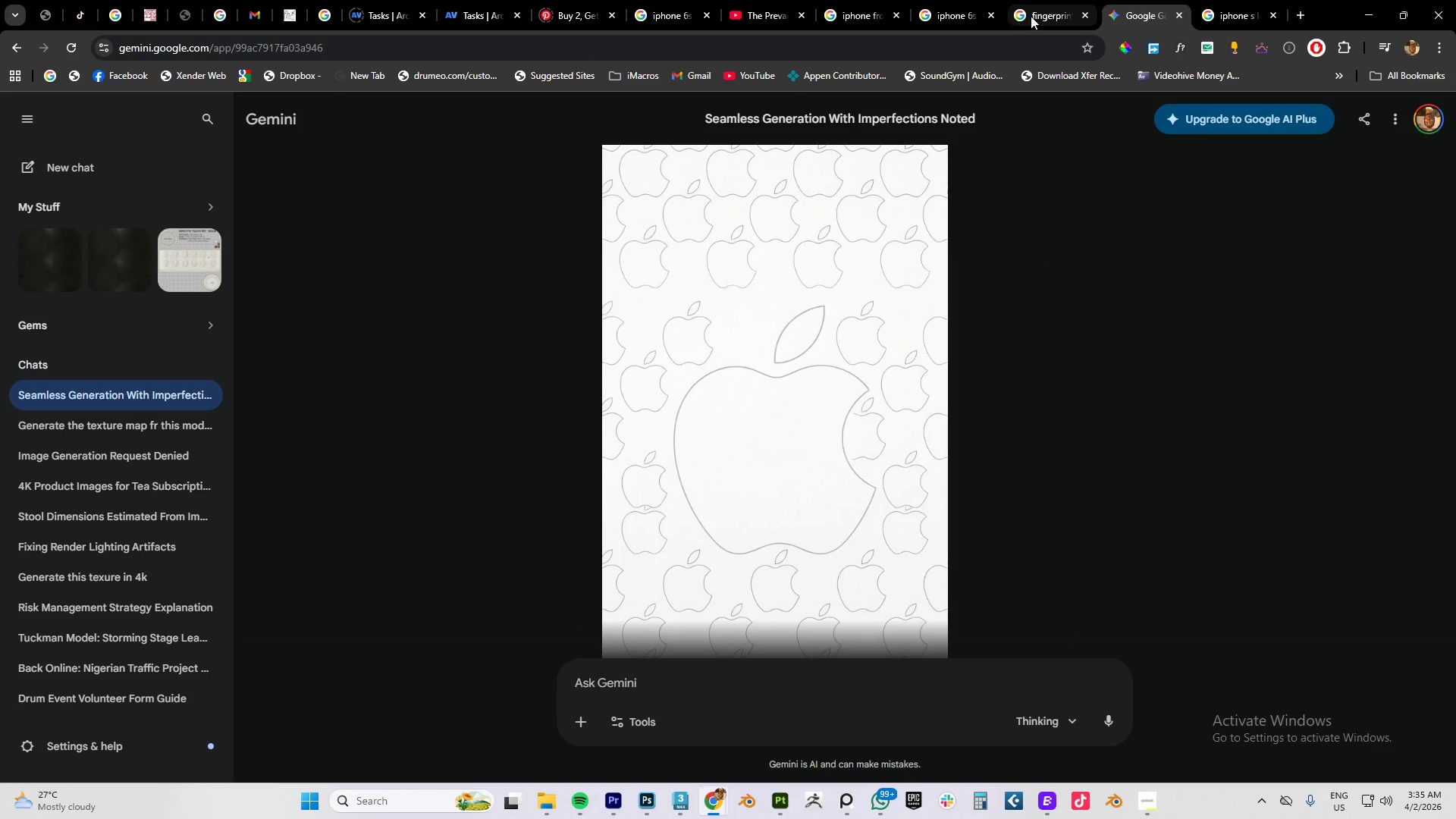 
key(Alt+Tab)
 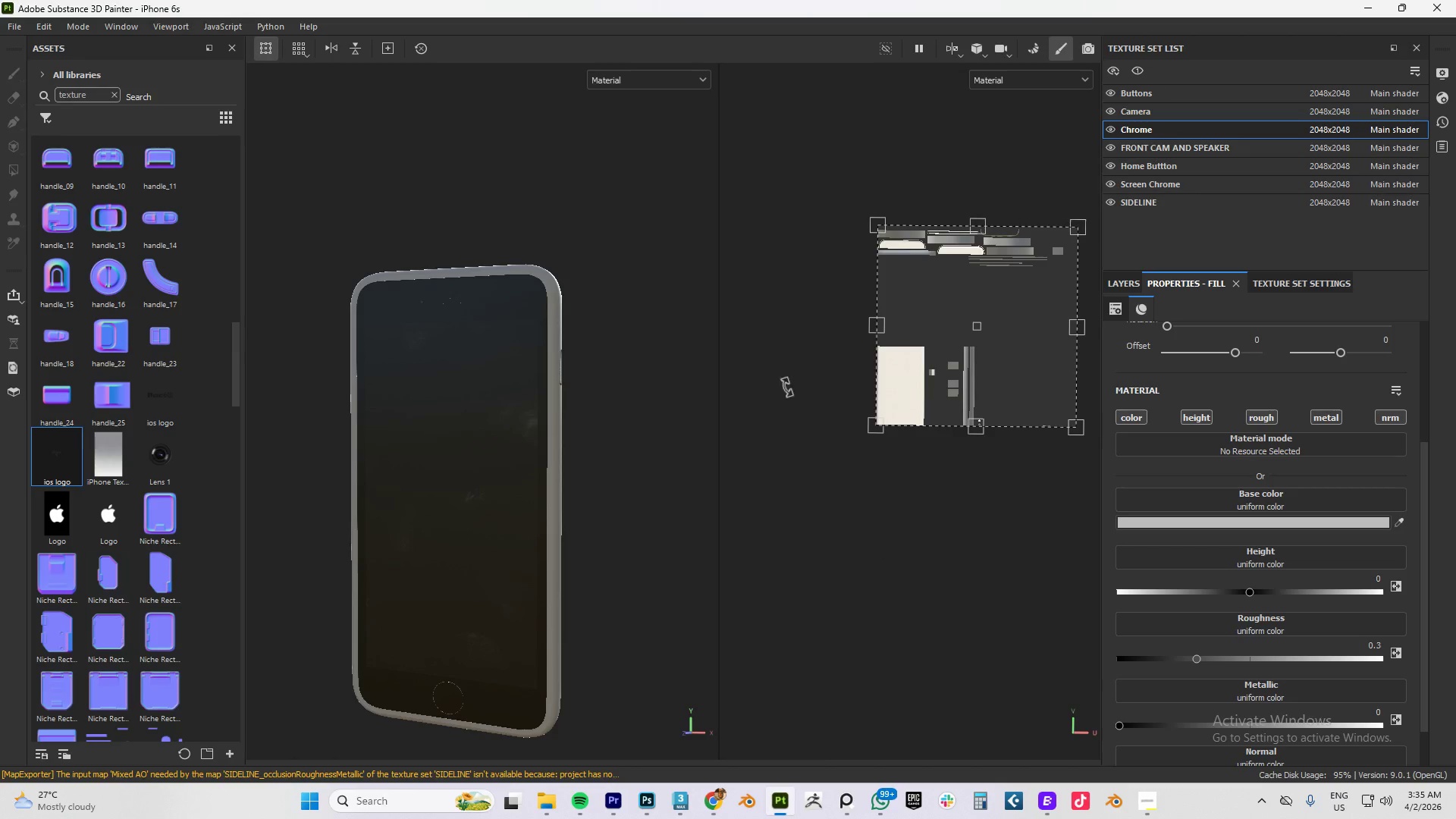 
hold_key(key=AltLeft, duration=0.95)
left_click_drag(start_coordinate=[548, 450], to_coordinate=[234, 454])
 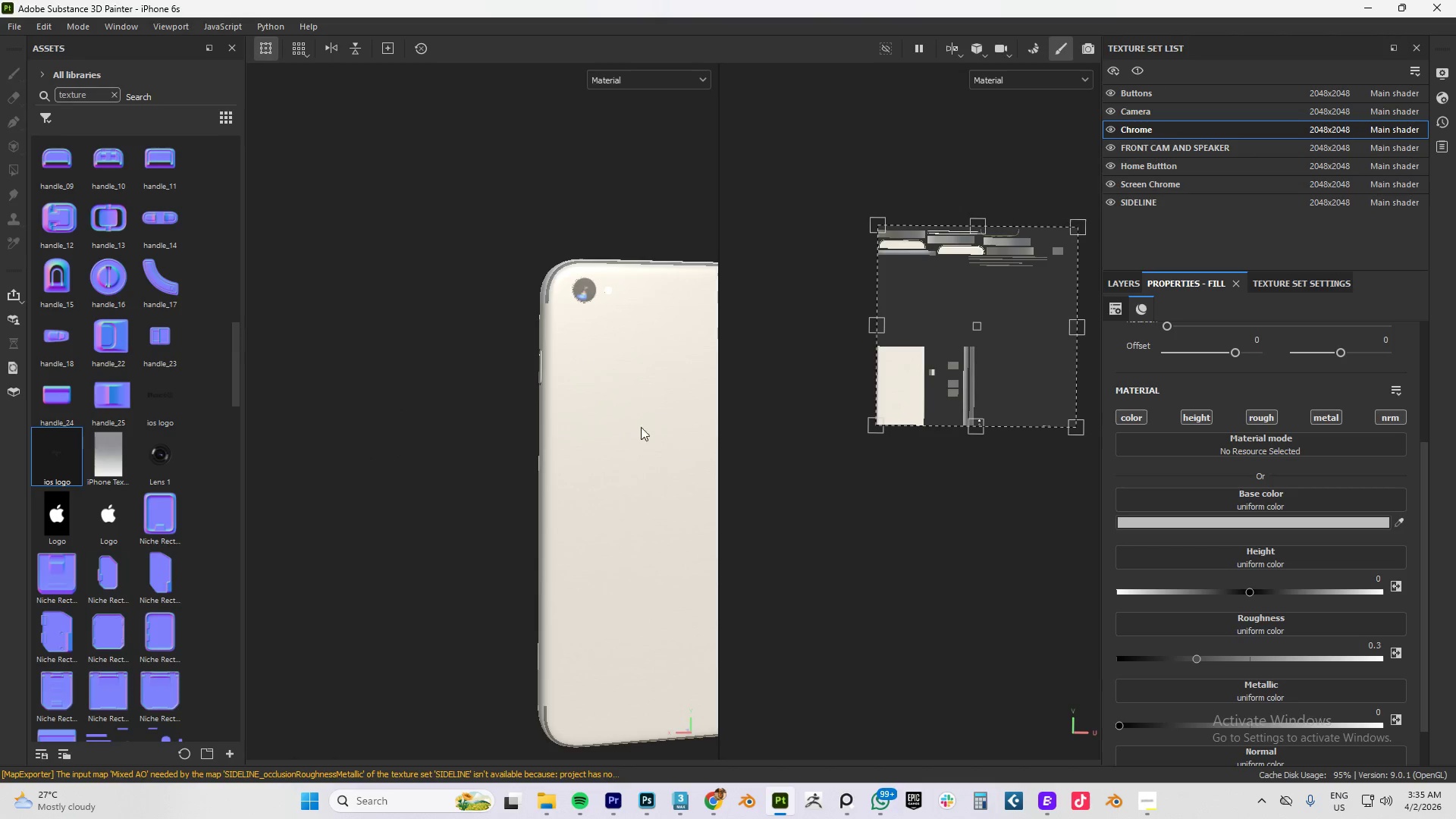 
hold_key(key=AltLeft, duration=0.55)
 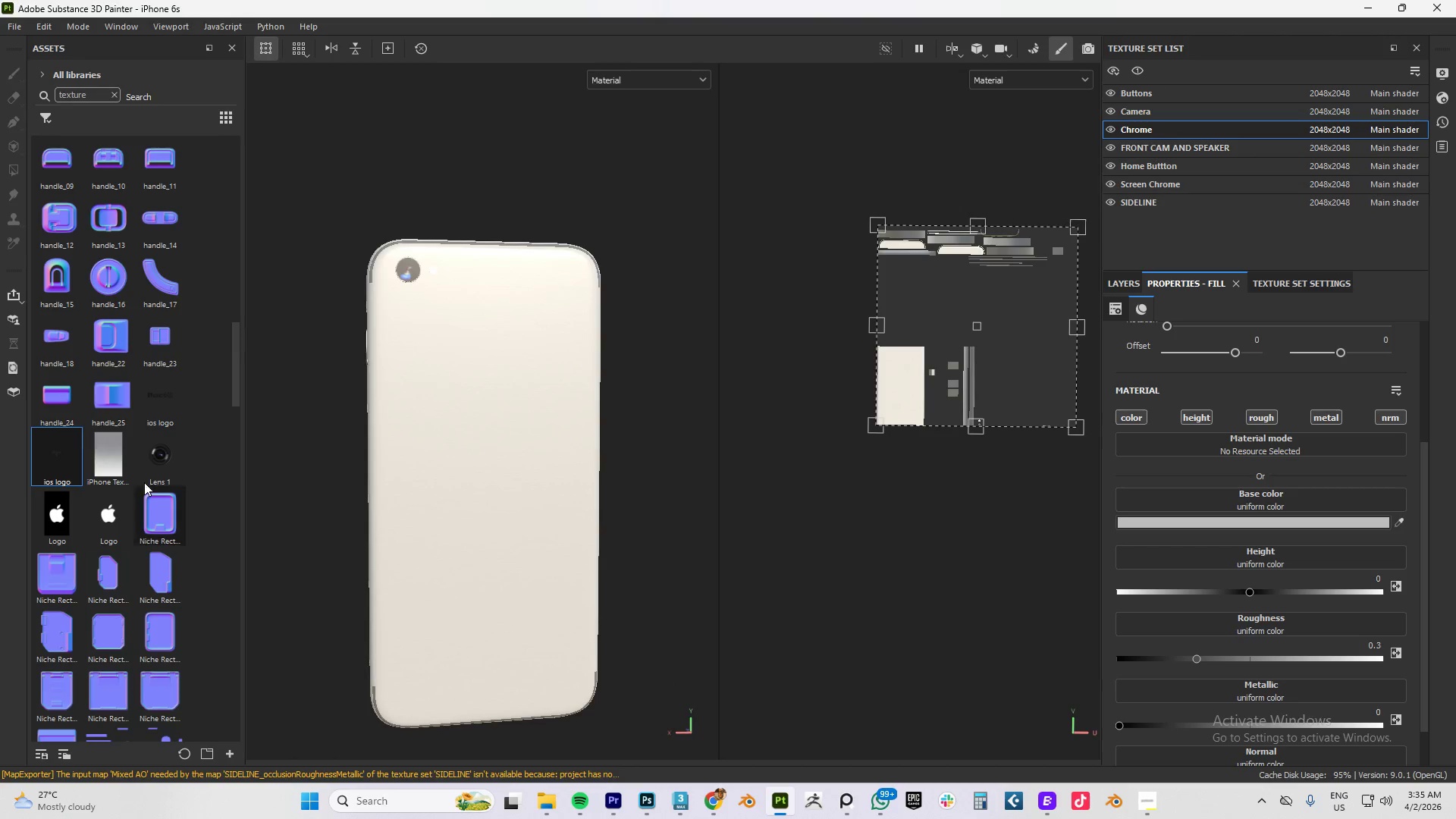 
left_click_drag(start_coordinate=[111, 519], to_coordinate=[1261, 503])
 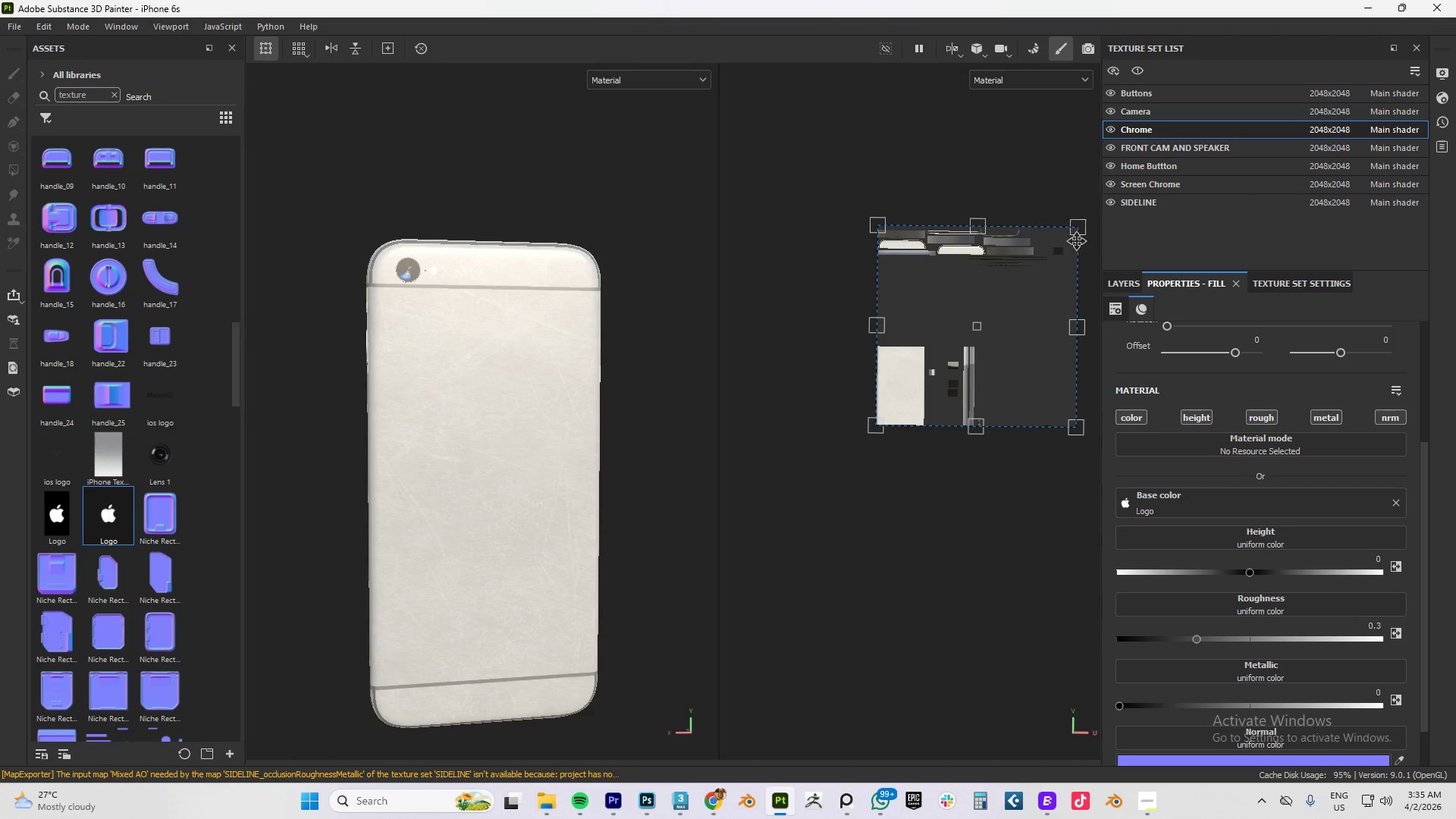 
left_click_drag(start_coordinate=[1079, 227], to_coordinate=[861, 381])
 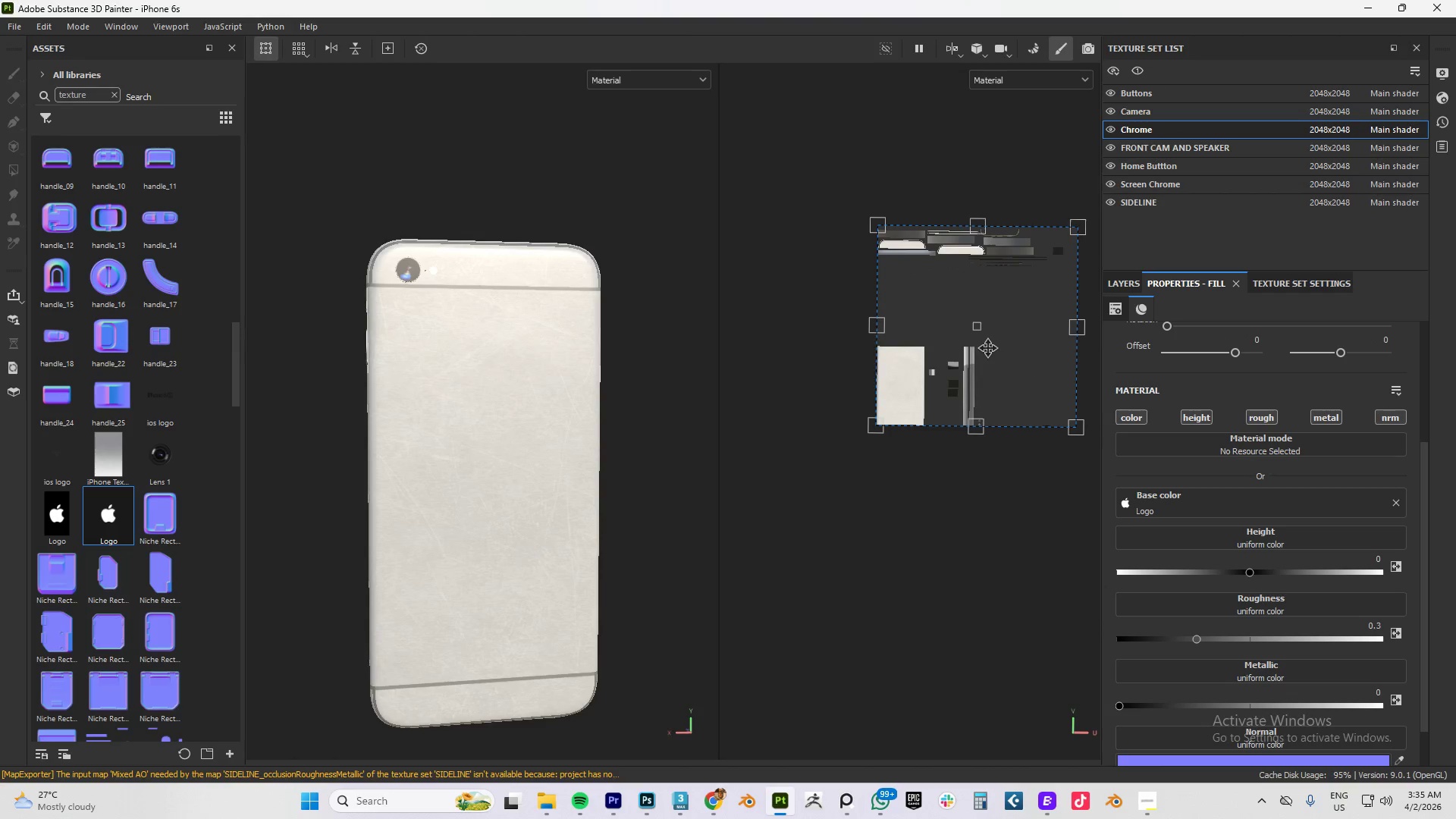 
hold_key(key=ShiftLeft, duration=0.97)
 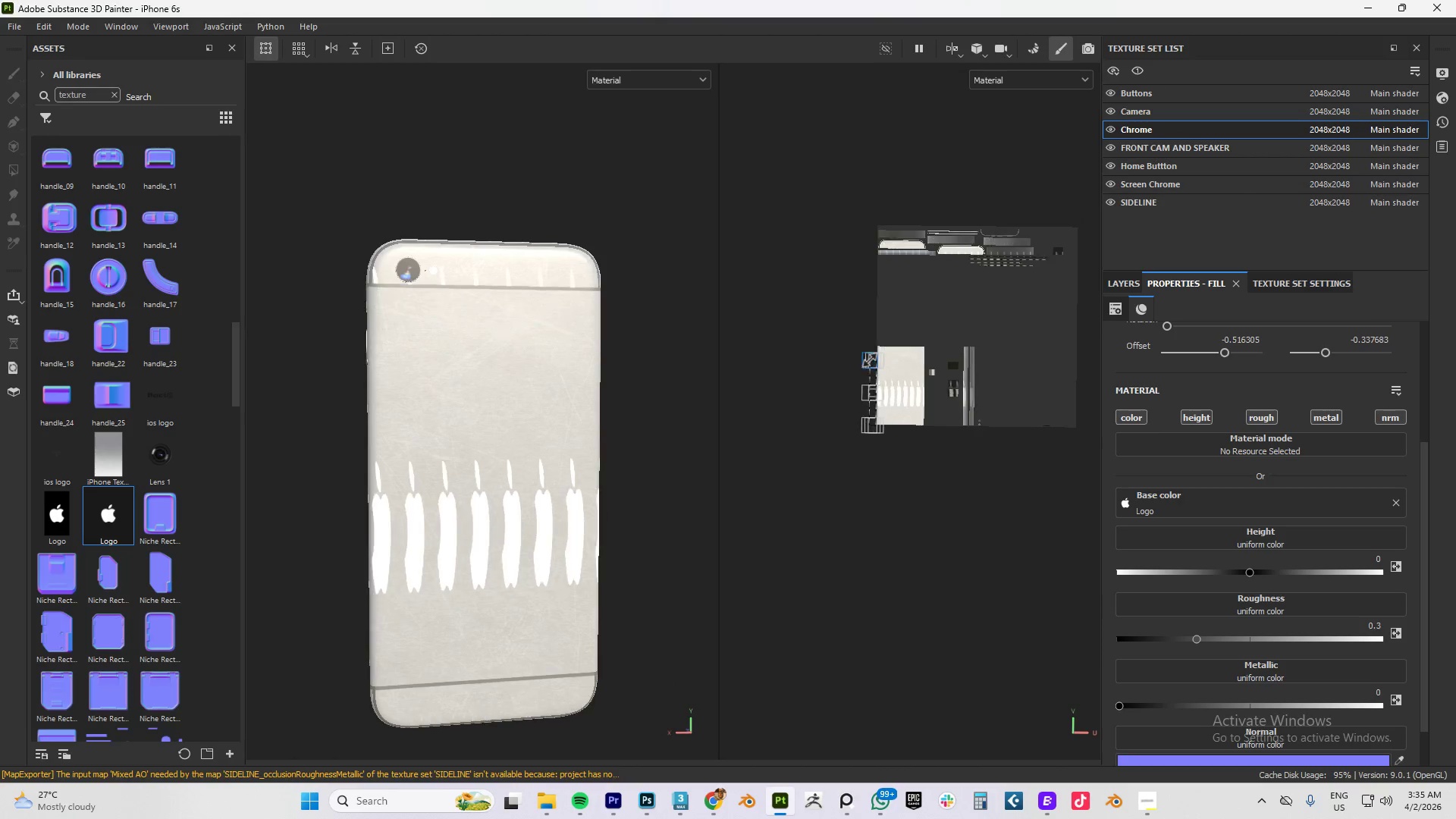 
hold_key(key=ControlLeft, duration=0.7)
 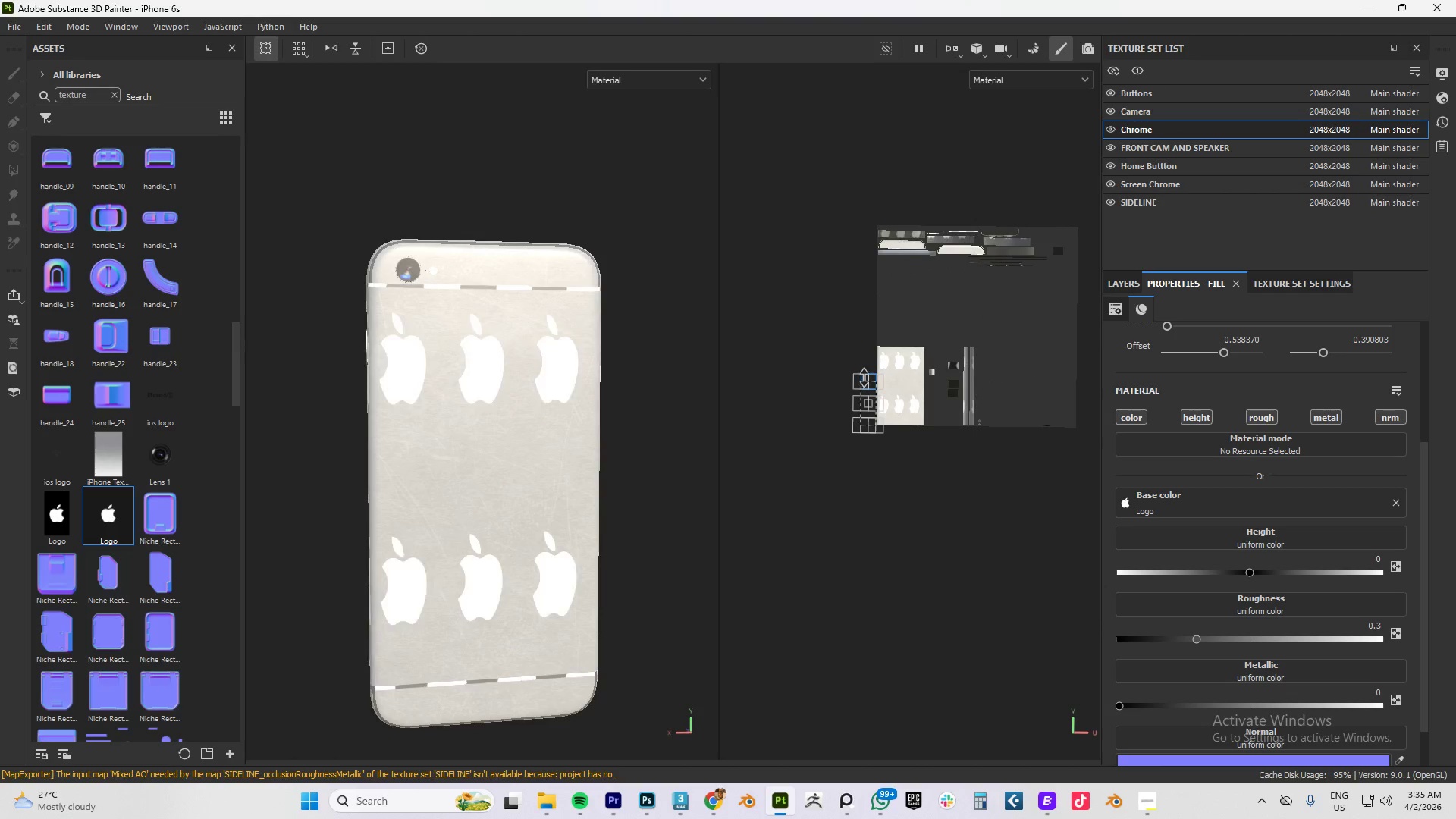 
key(Control+Z)
 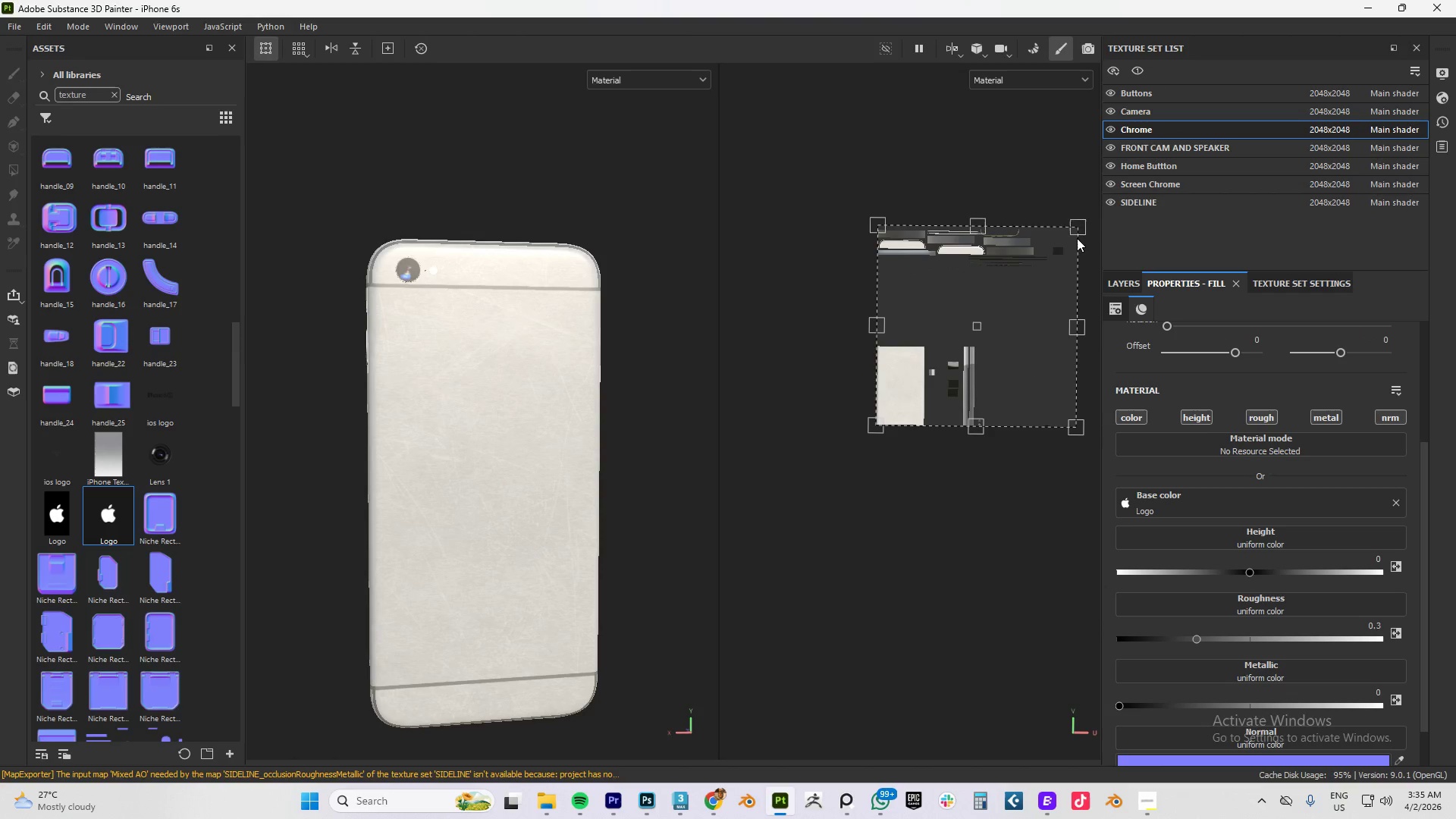 
left_click_drag(start_coordinate=[1078, 232], to_coordinate=[905, 344])
 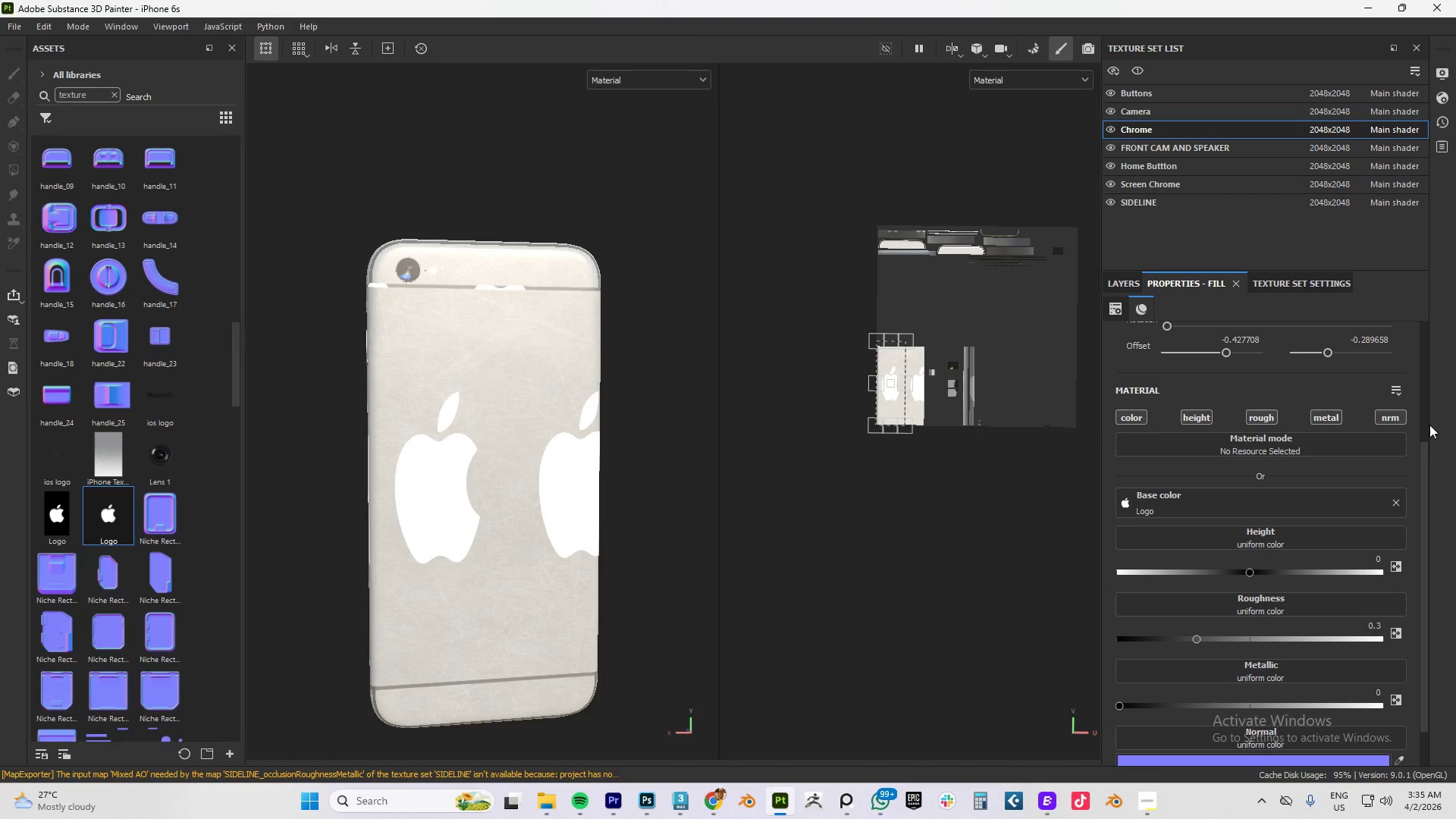 
left_click_drag(start_coordinate=[1423, 454], to_coordinate=[1419, 391])
 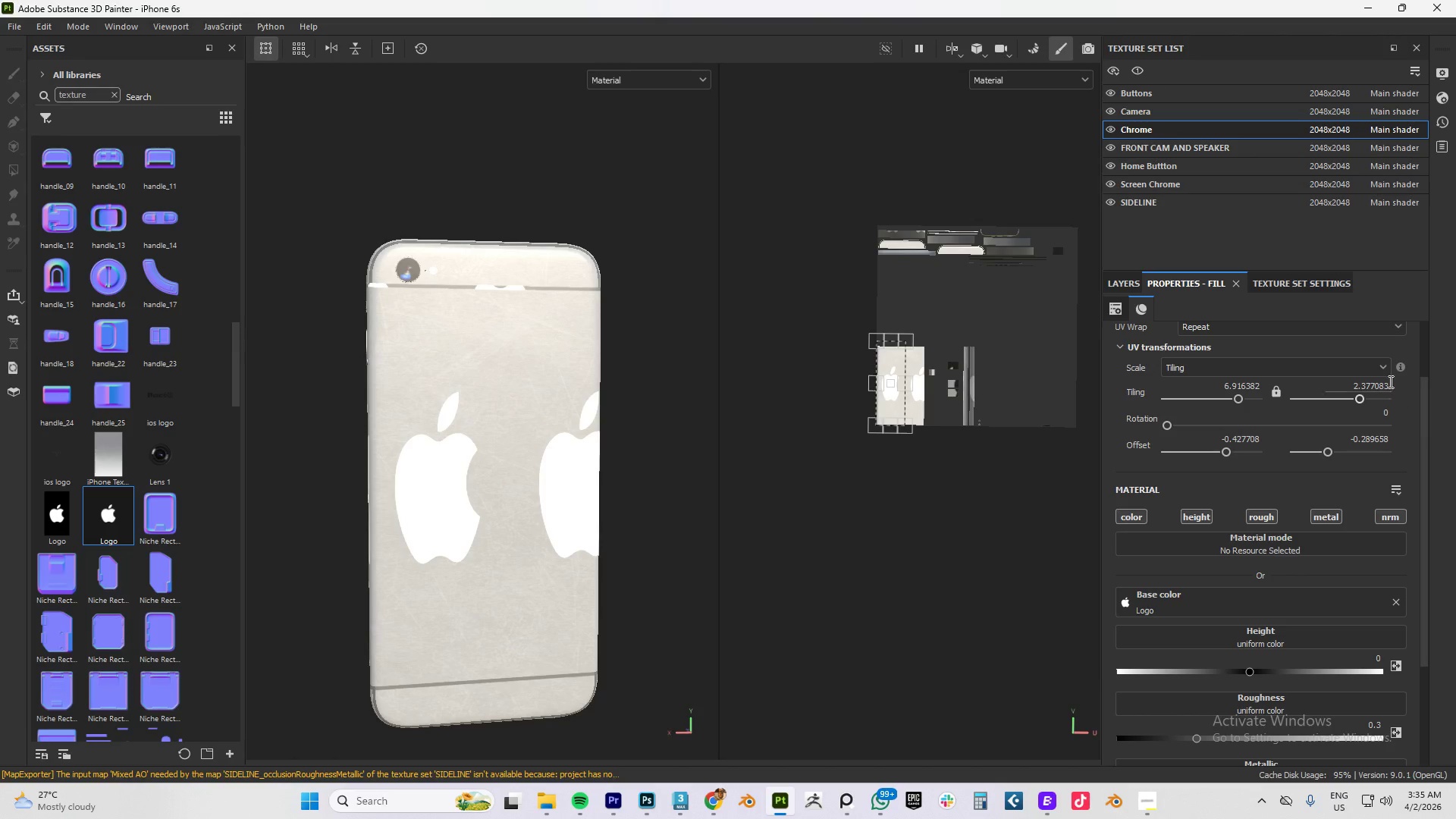 
left_click([1374, 372])
 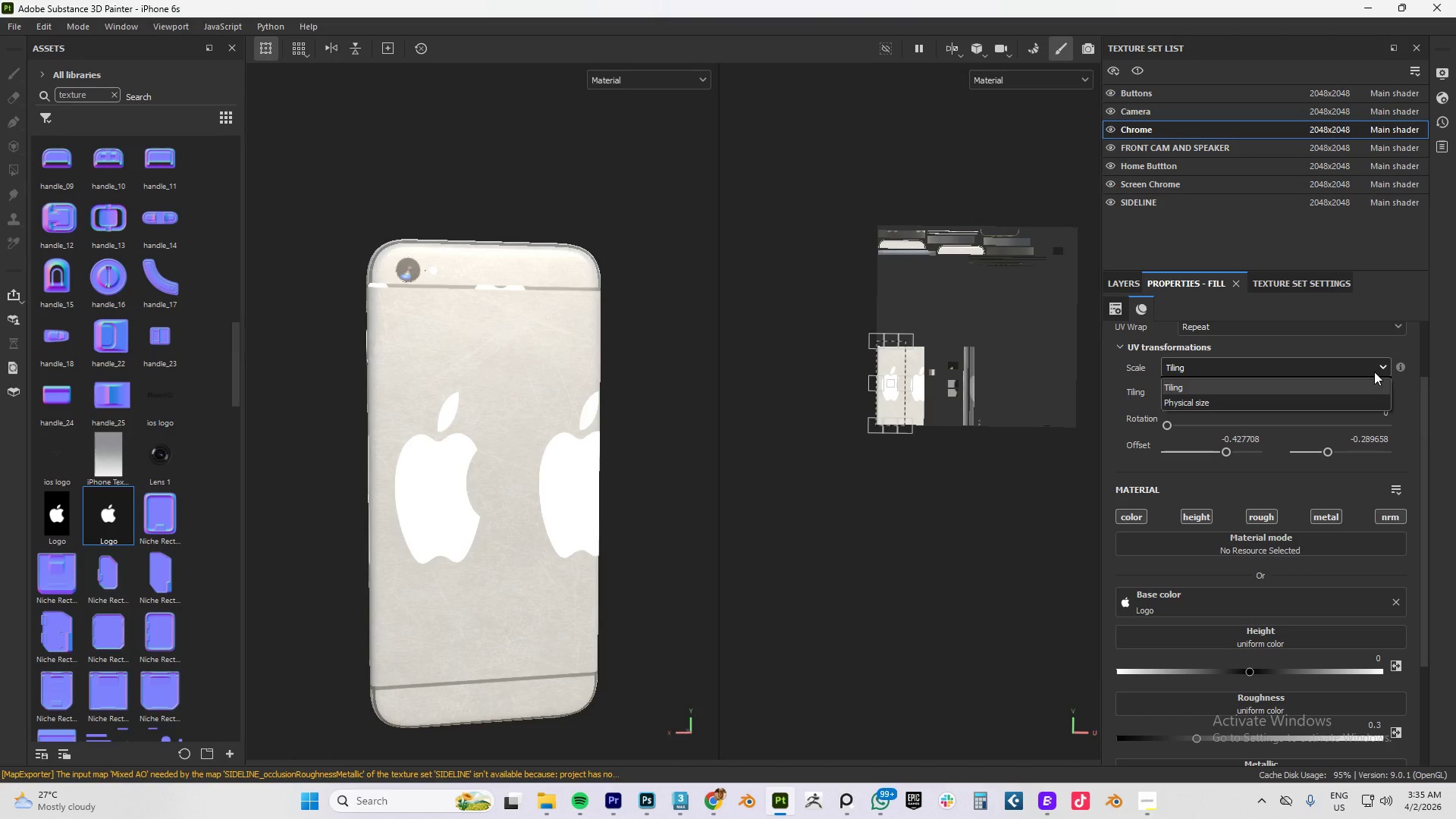 
left_click([1374, 372])
 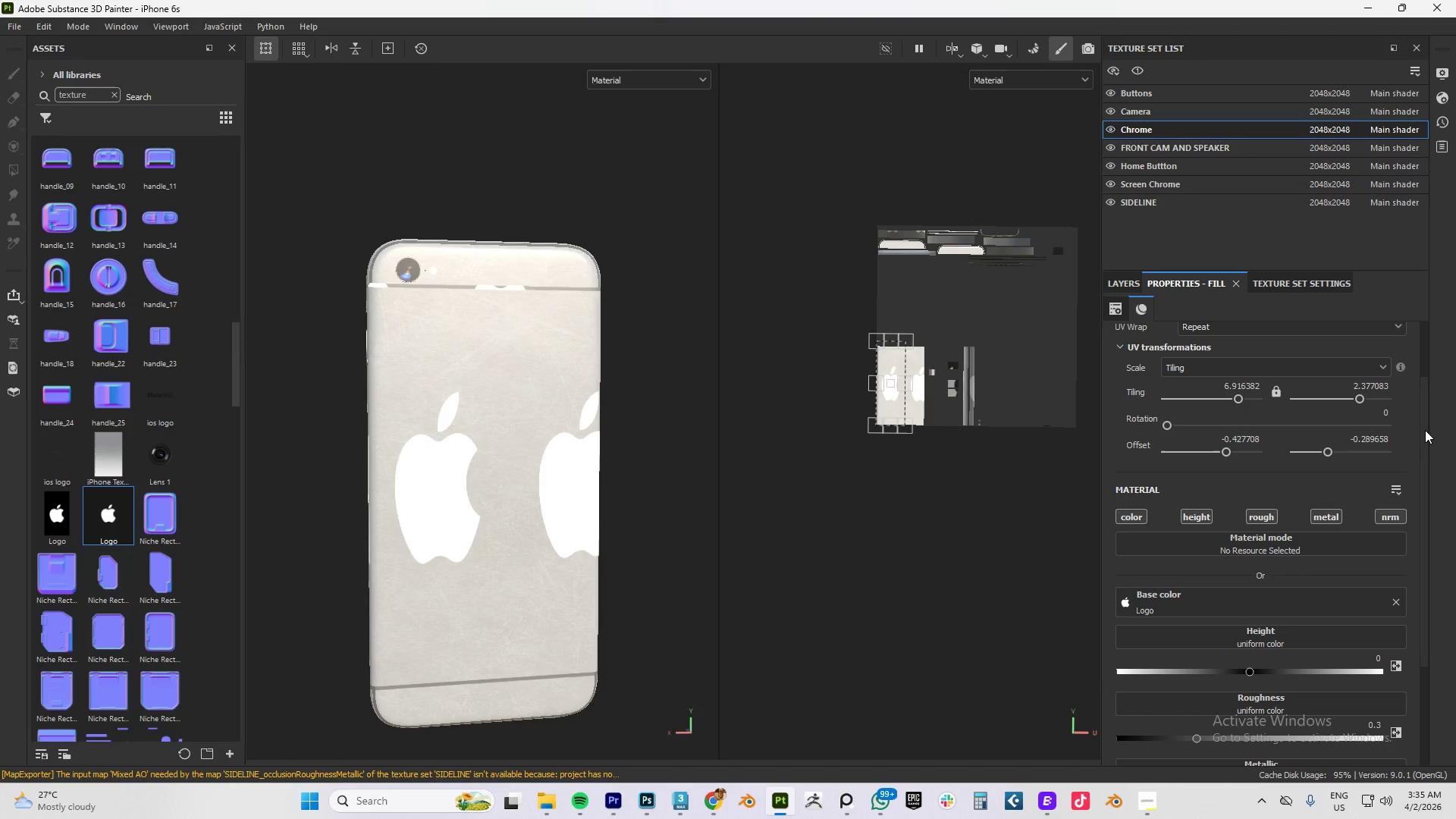 
left_click_drag(start_coordinate=[1425, 430], to_coordinate=[1423, 386])
 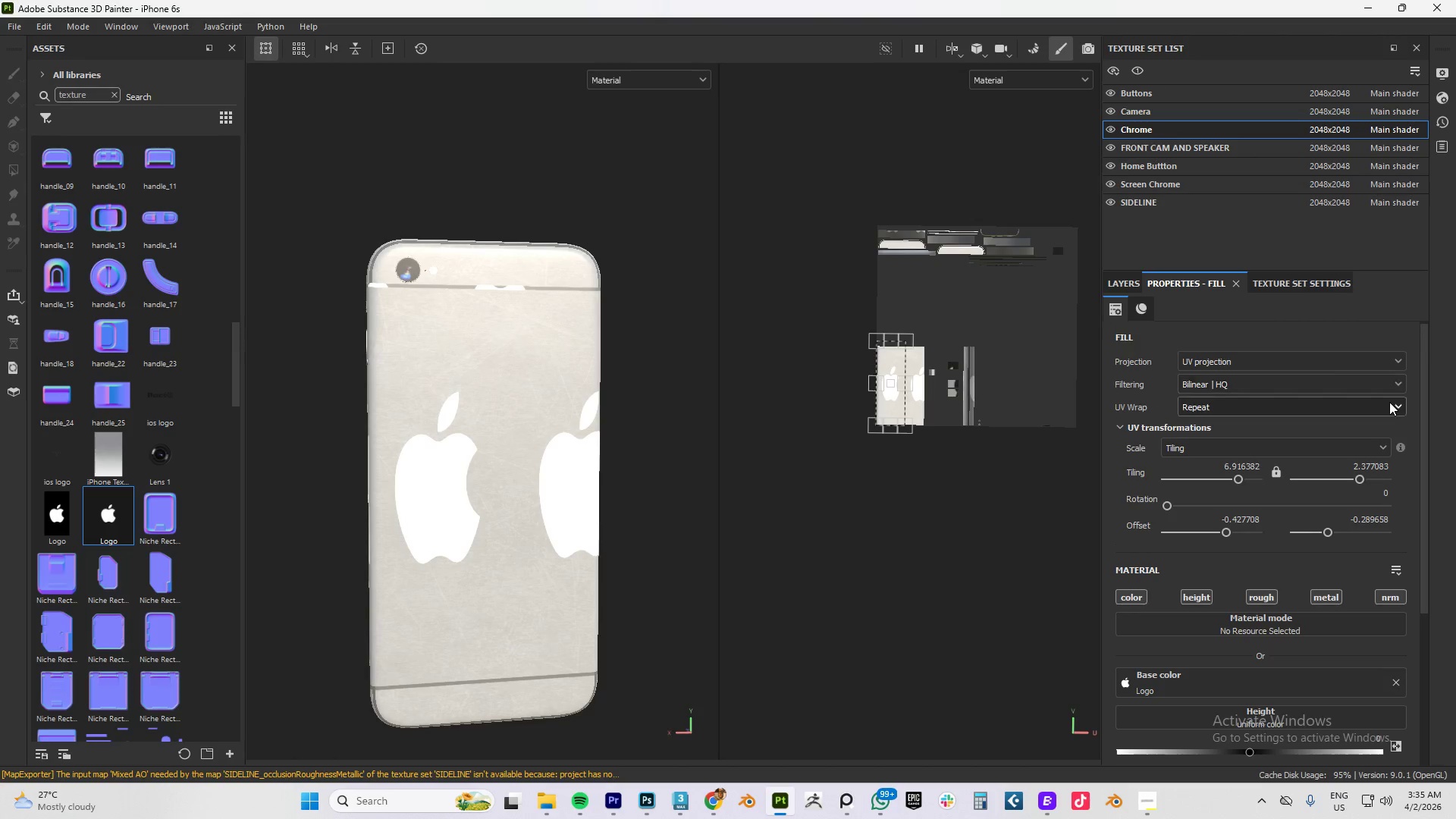 
left_click([1389, 402])
 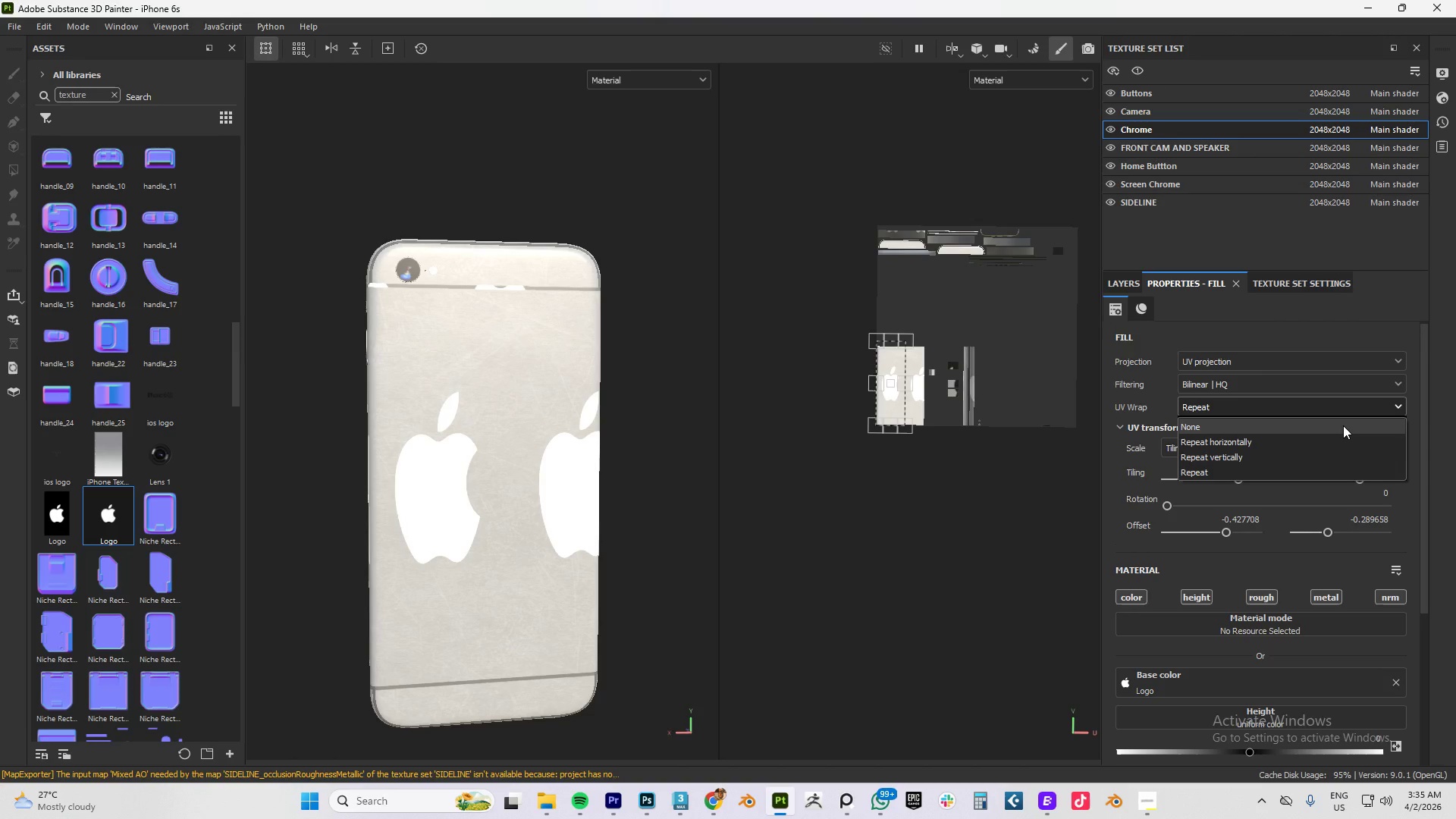 
left_click([1343, 425])
 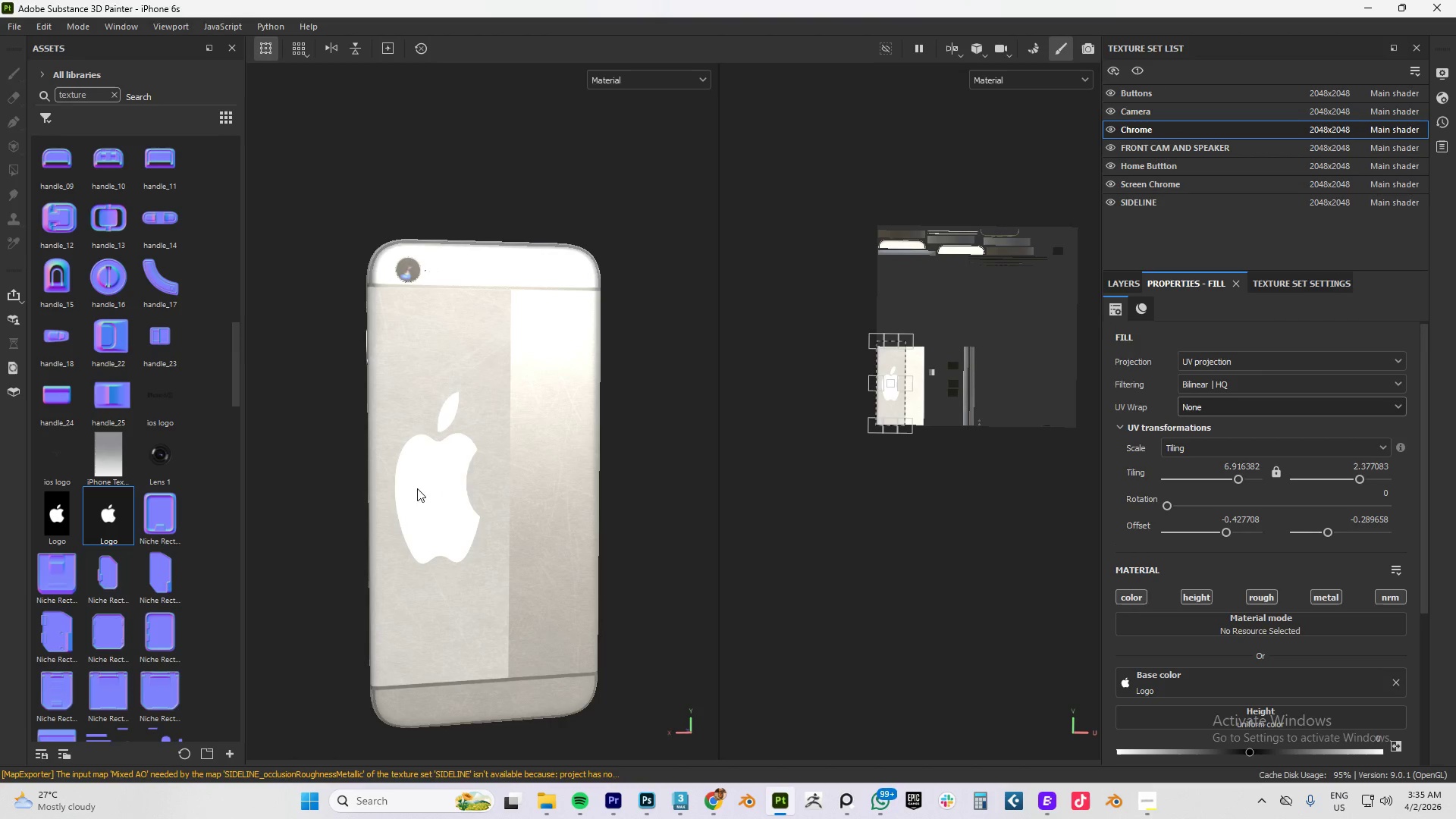 
wait(5.28)
 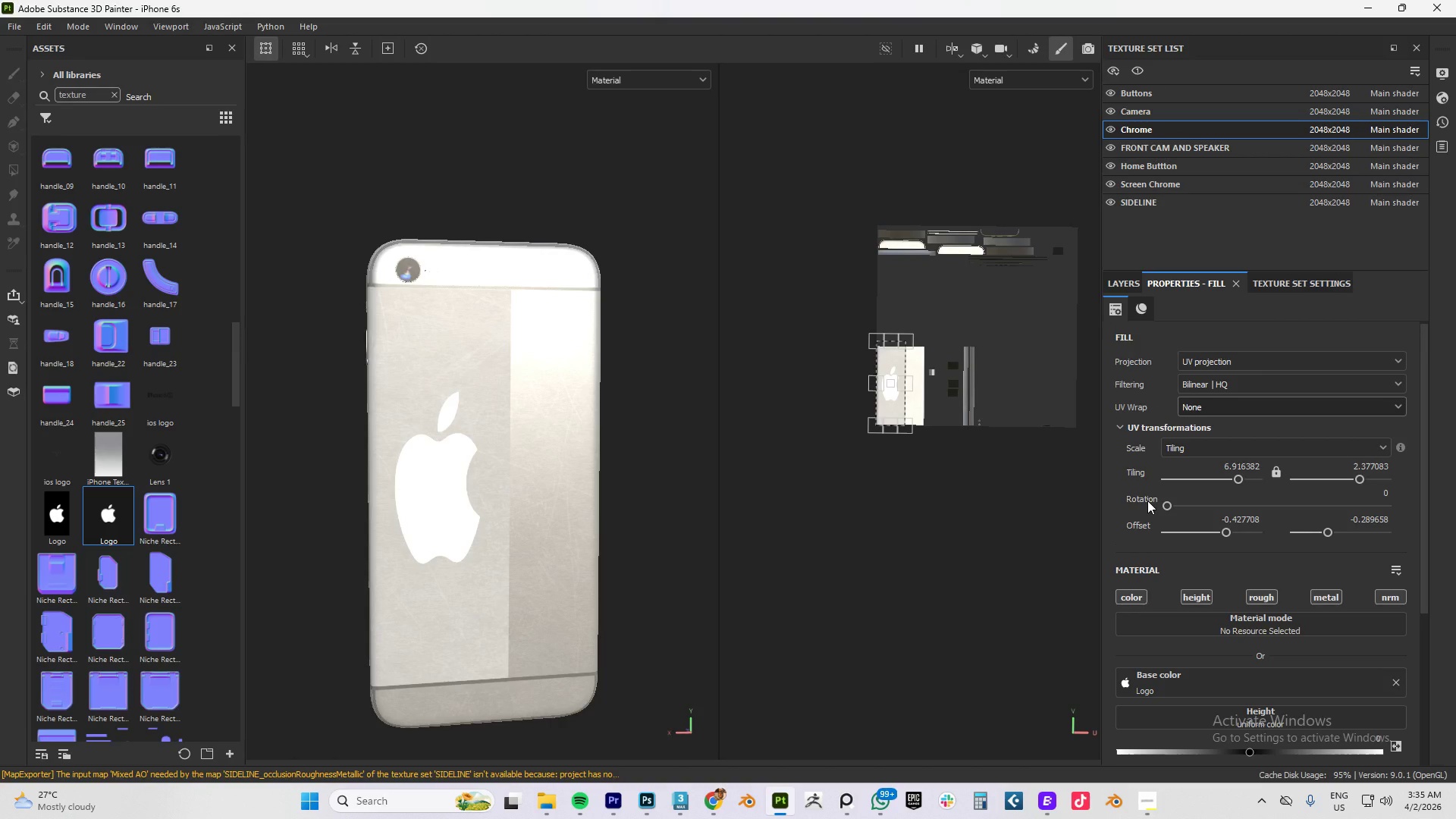 
left_click_drag(start_coordinate=[906, 384], to_coordinate=[930, 385])
 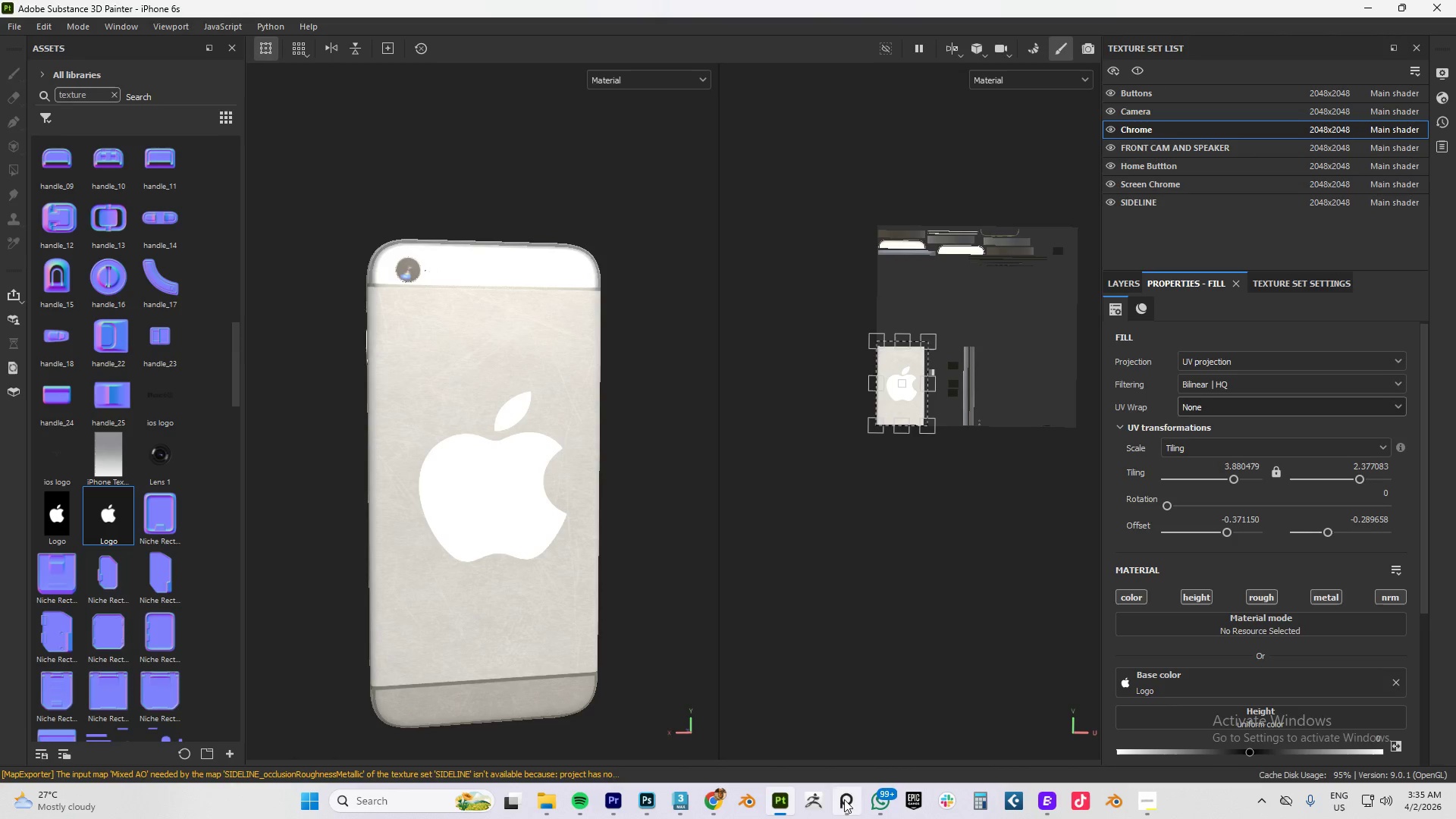 
left_click([645, 809])
 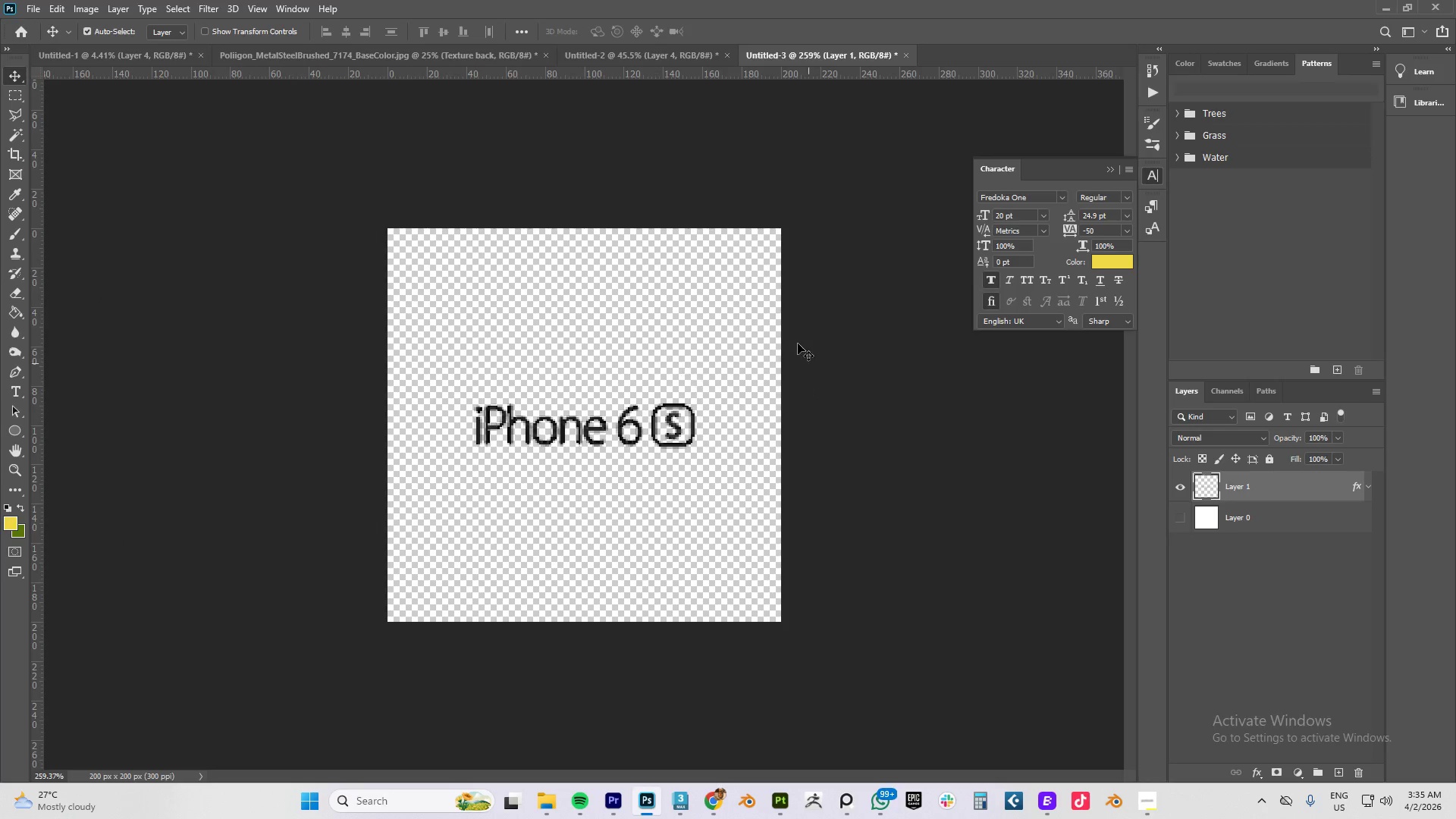 
left_click([643, 54])
 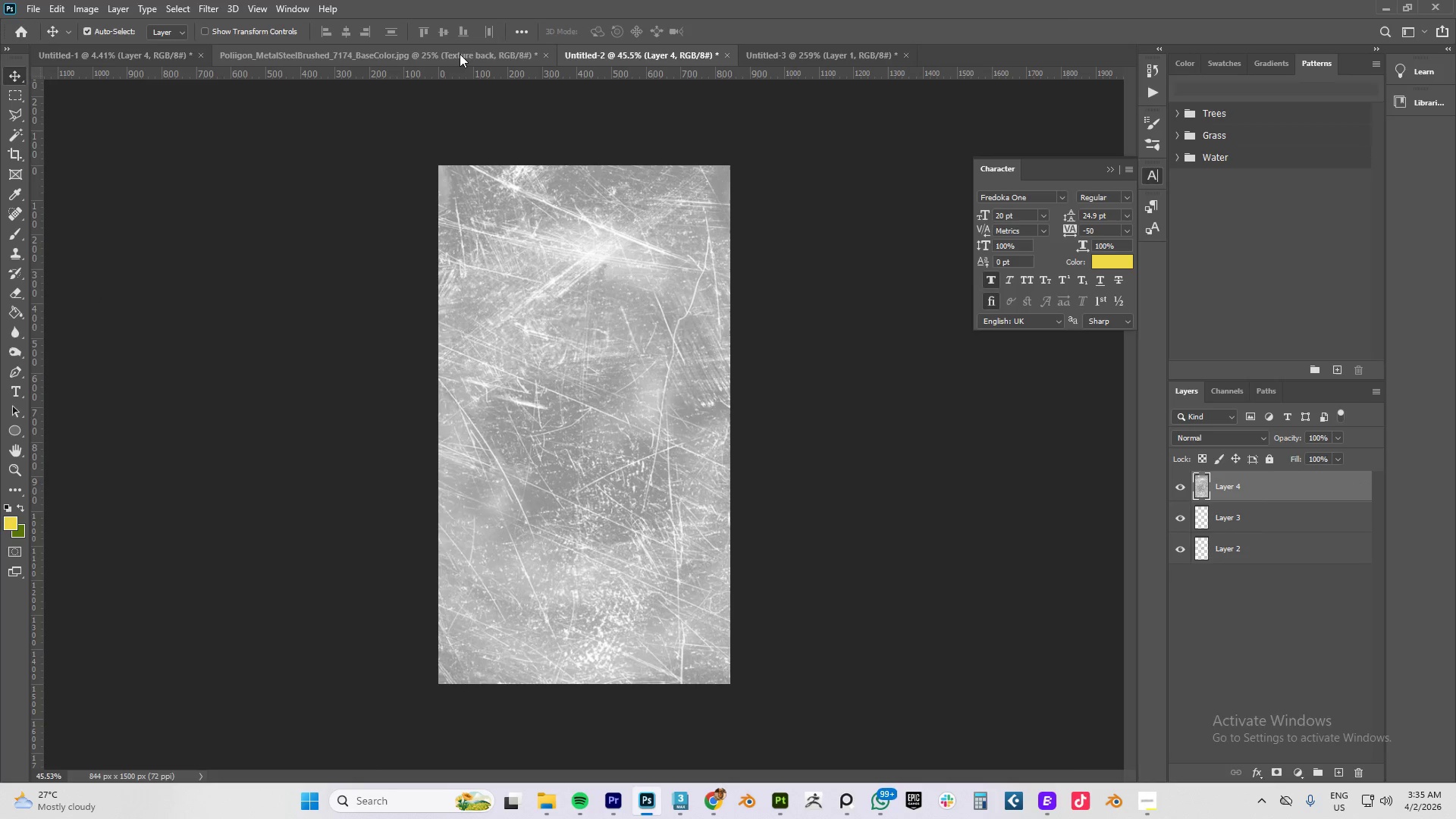 
left_click([457, 54])
 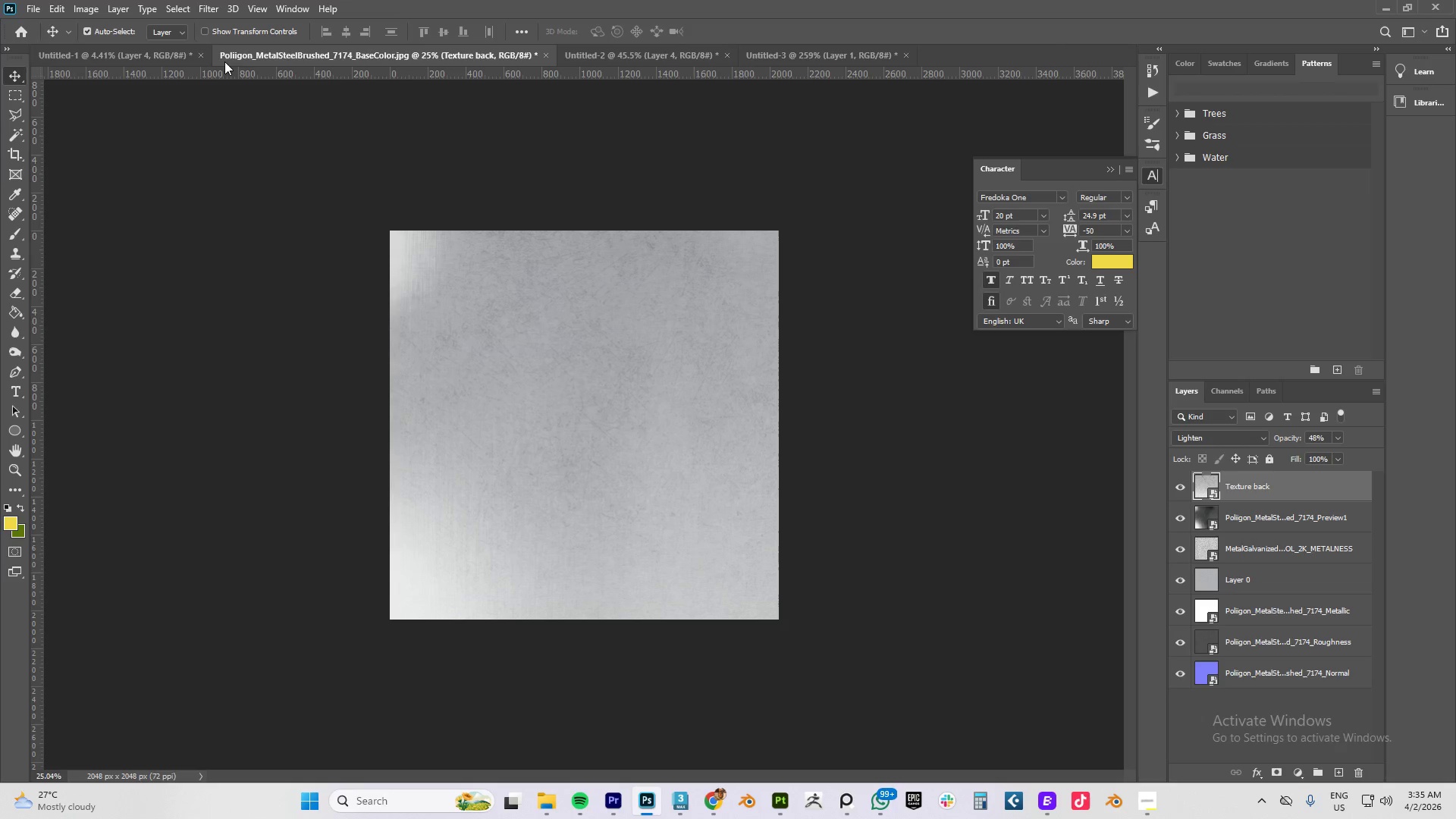 
left_click([139, 58])
 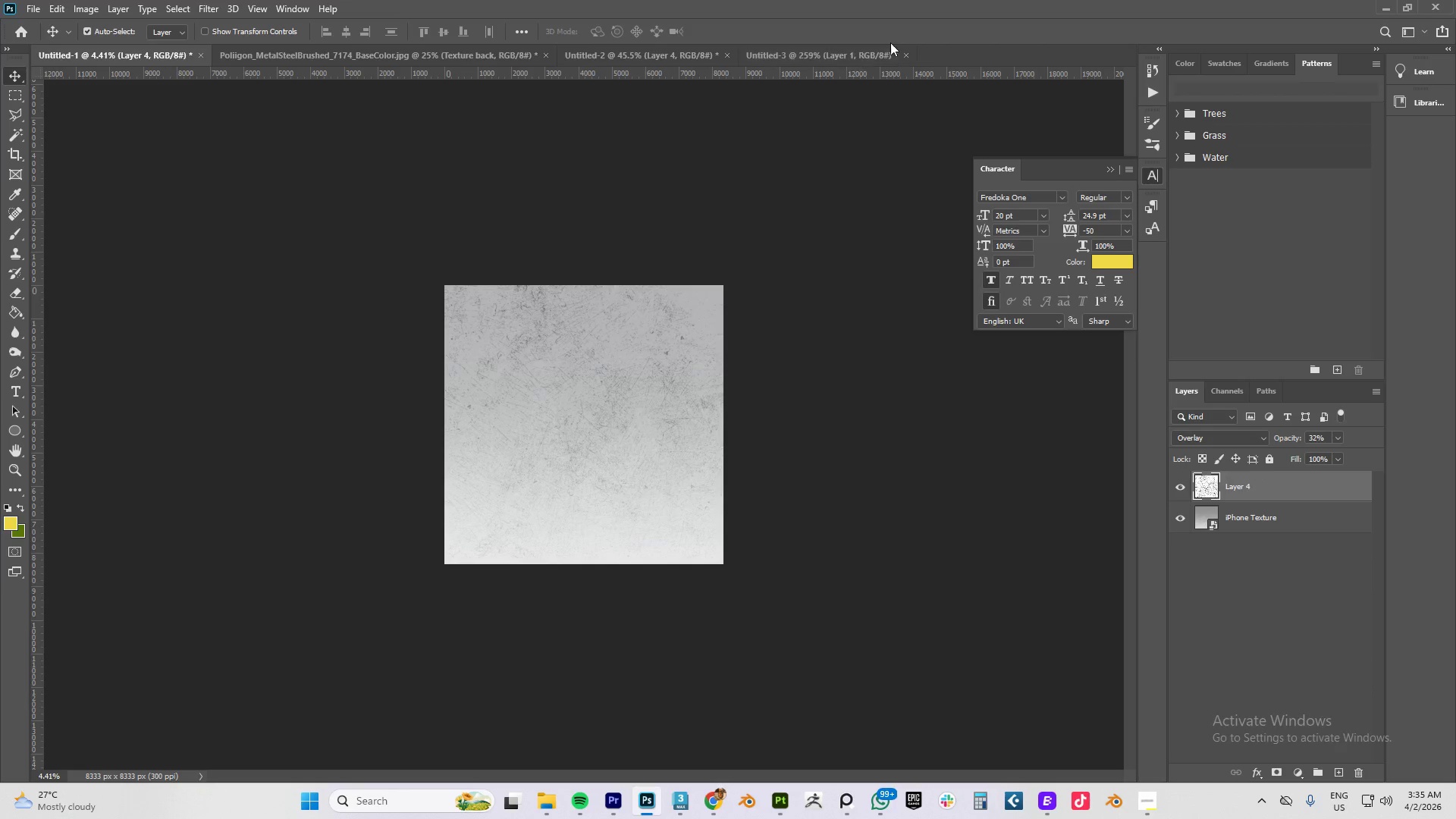 
left_click([849, 59])
 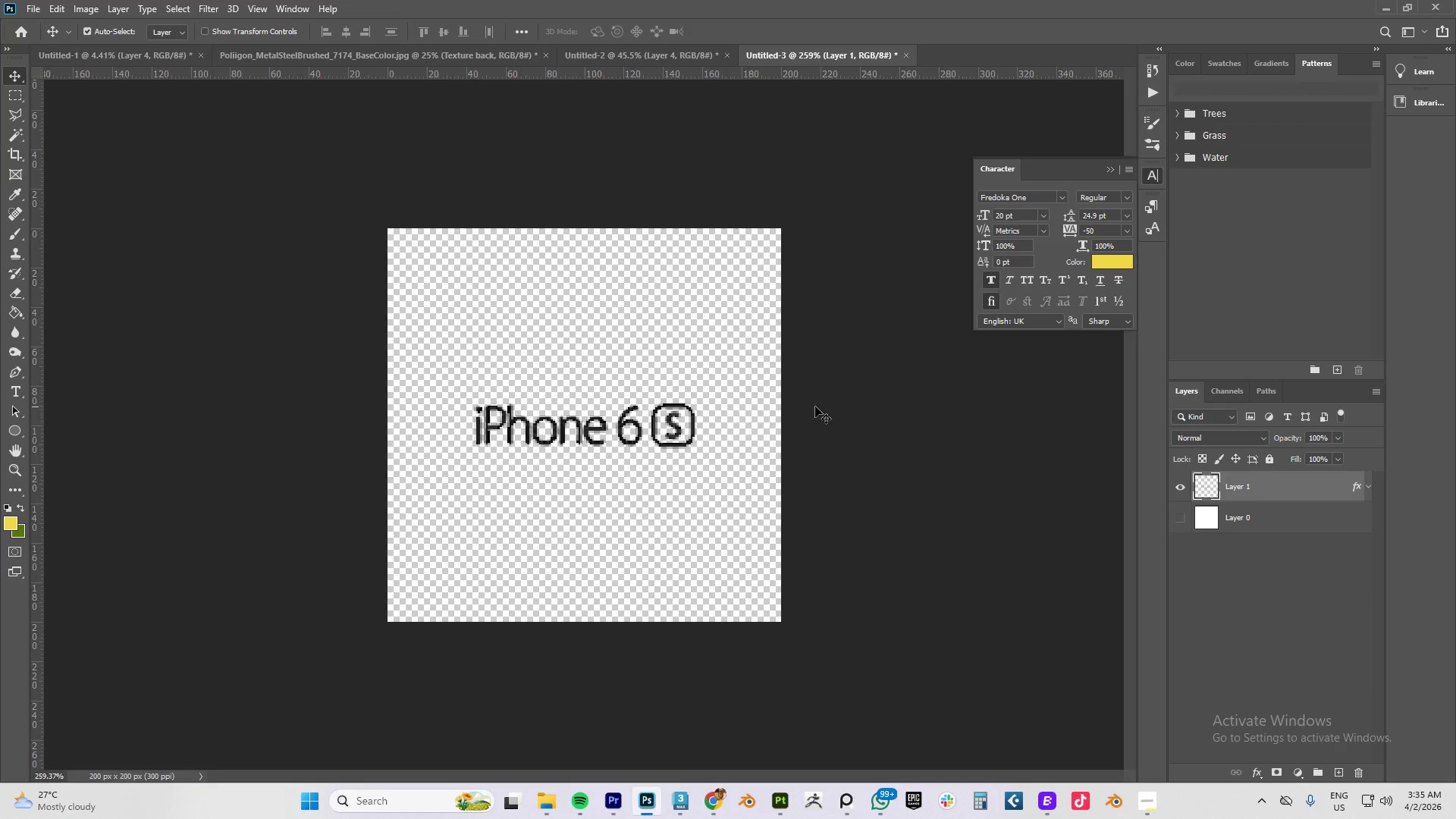 
left_click([1244, 494])
 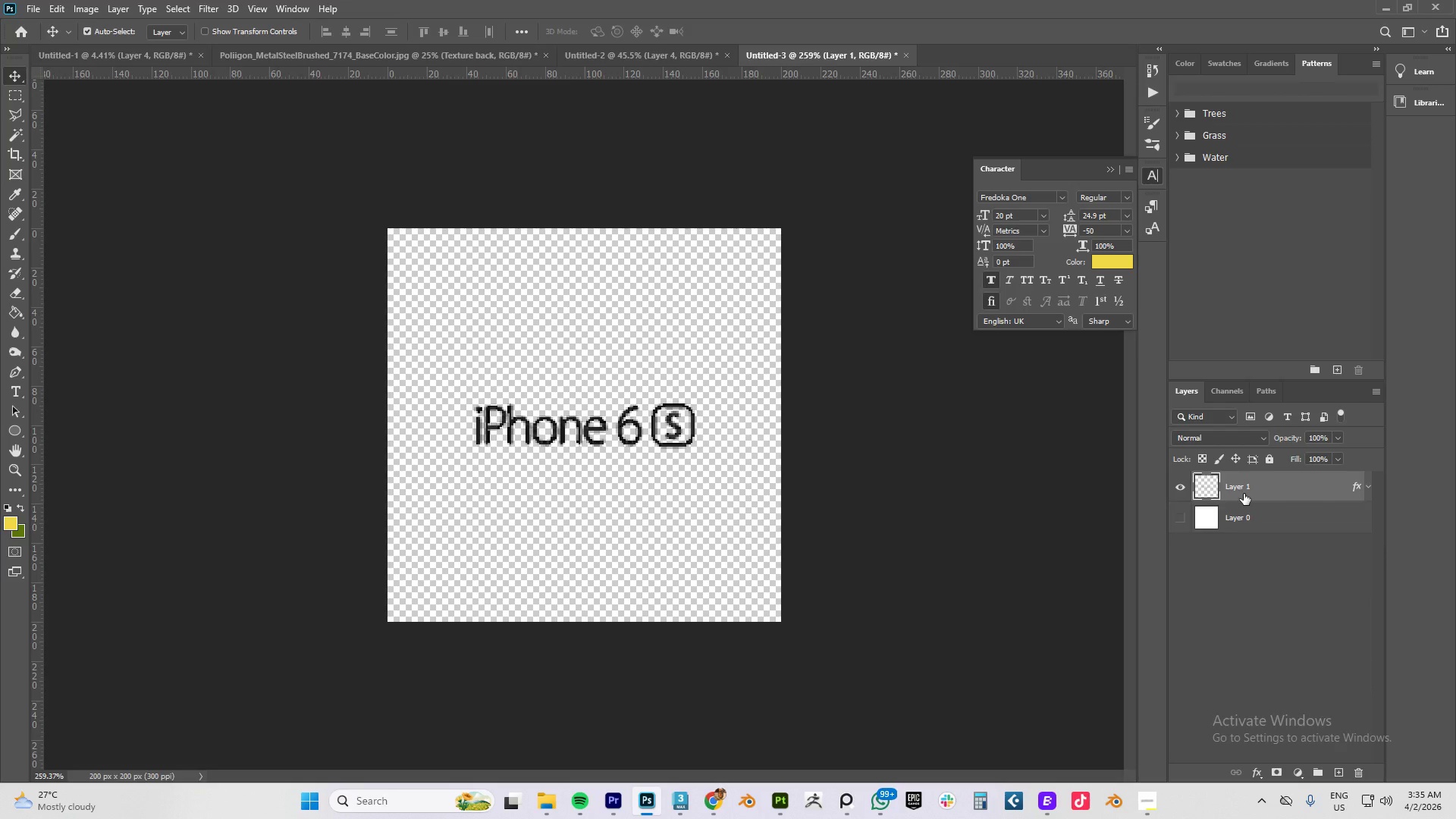 
key(Delete)
 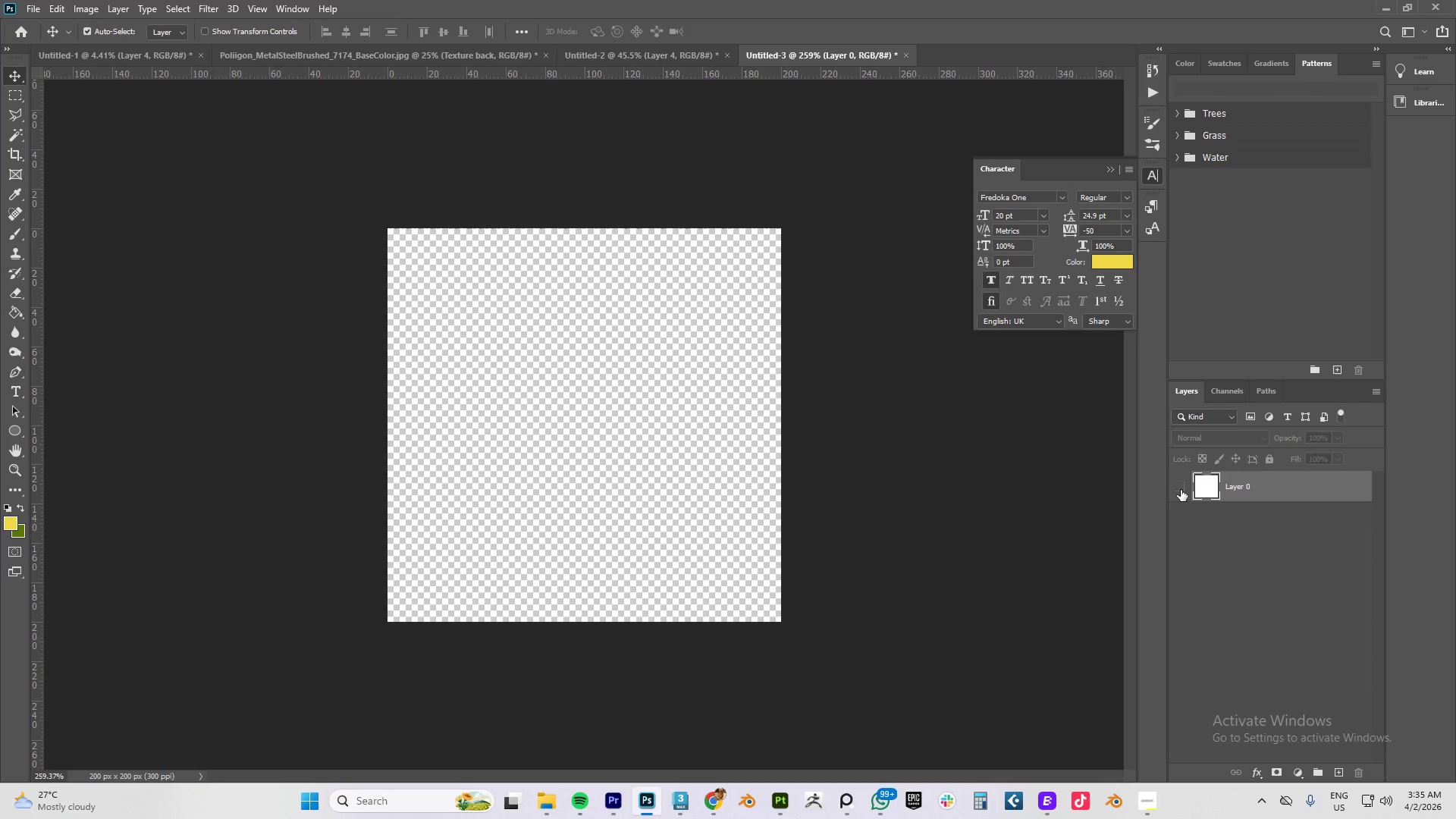 
double_click([1180, 487])
 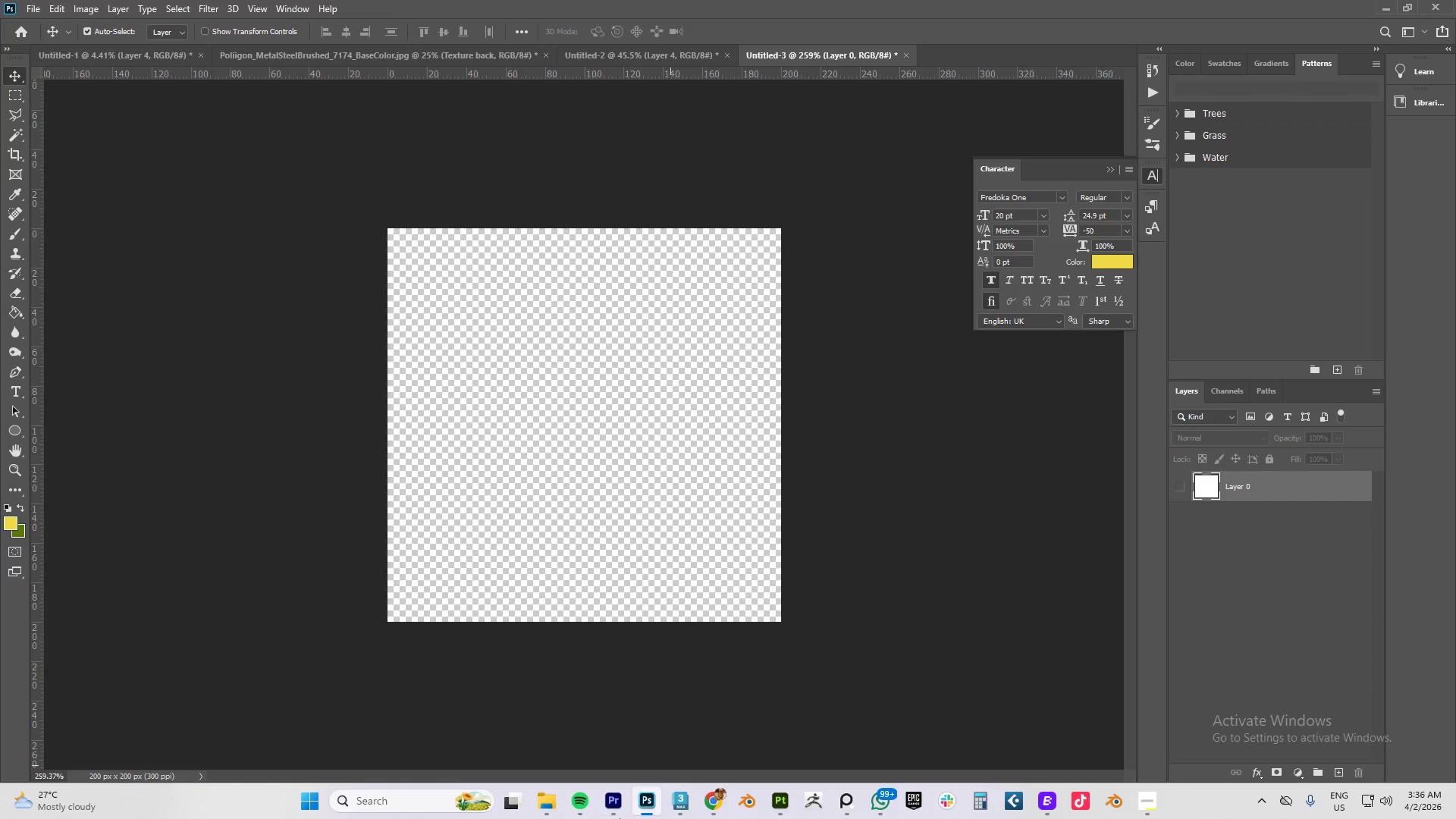 
left_click([543, 805])
 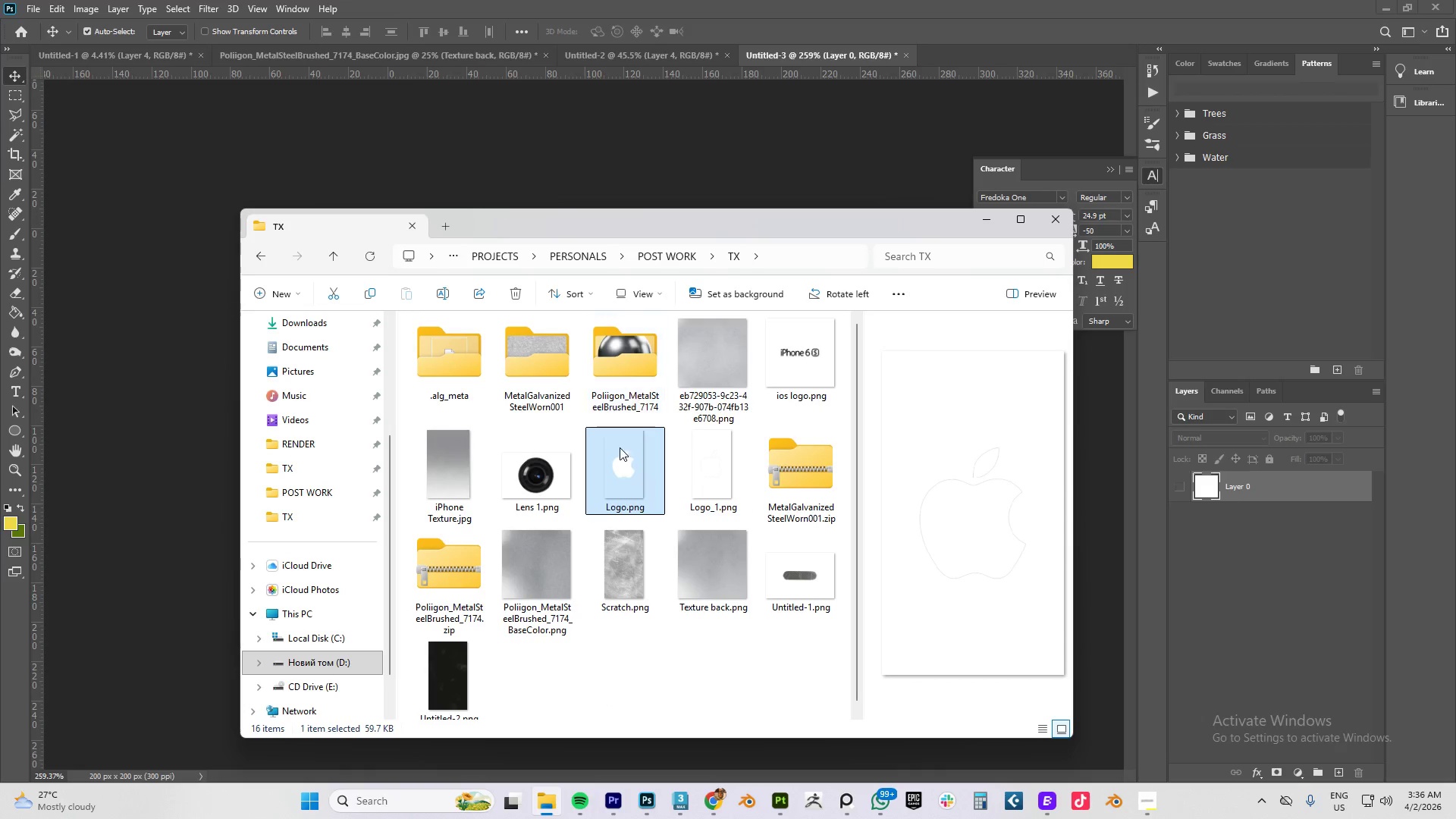 
left_click_drag(start_coordinate=[623, 478], to_coordinate=[158, 295])
 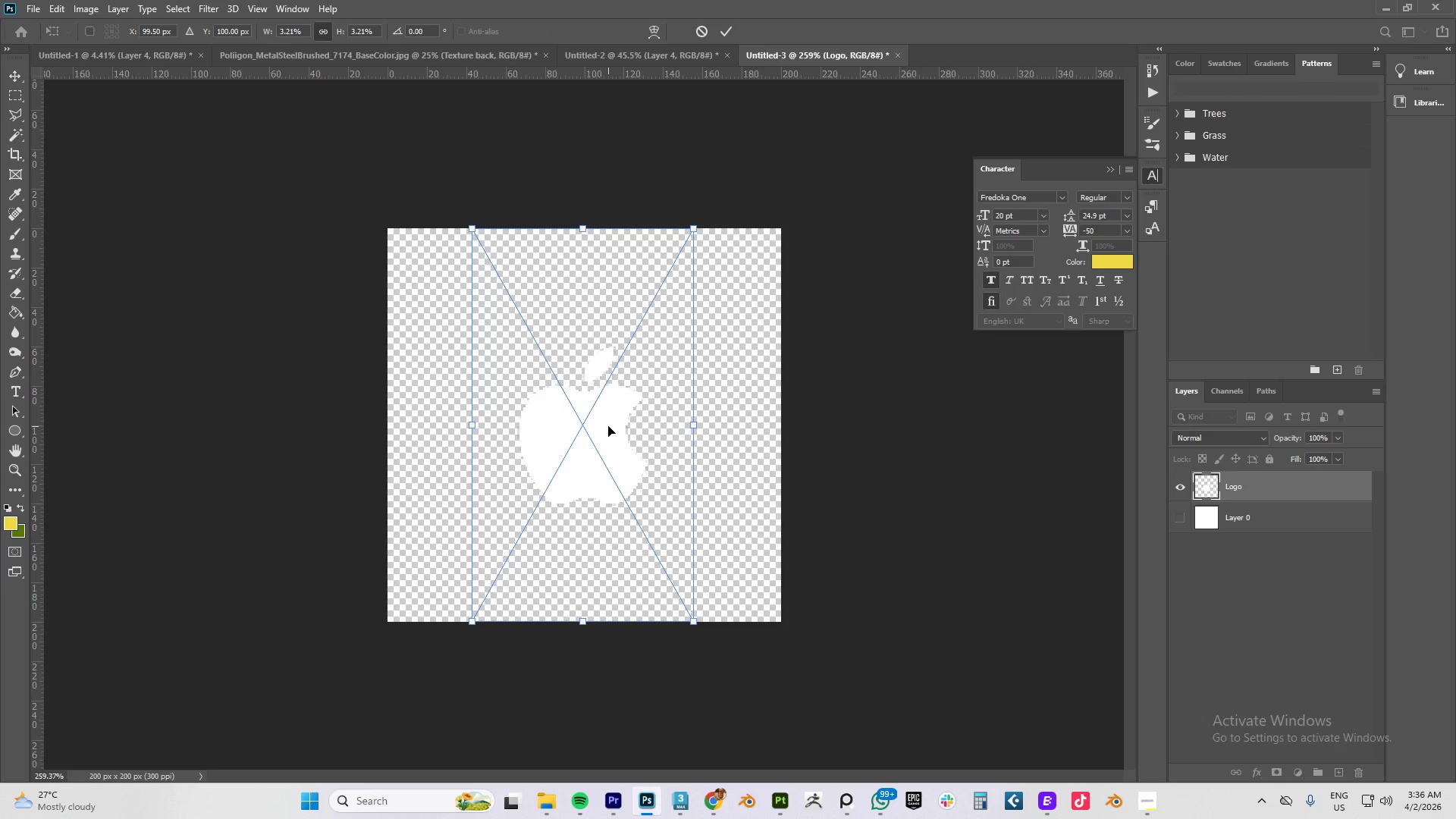 
key(NumpadEnter)
 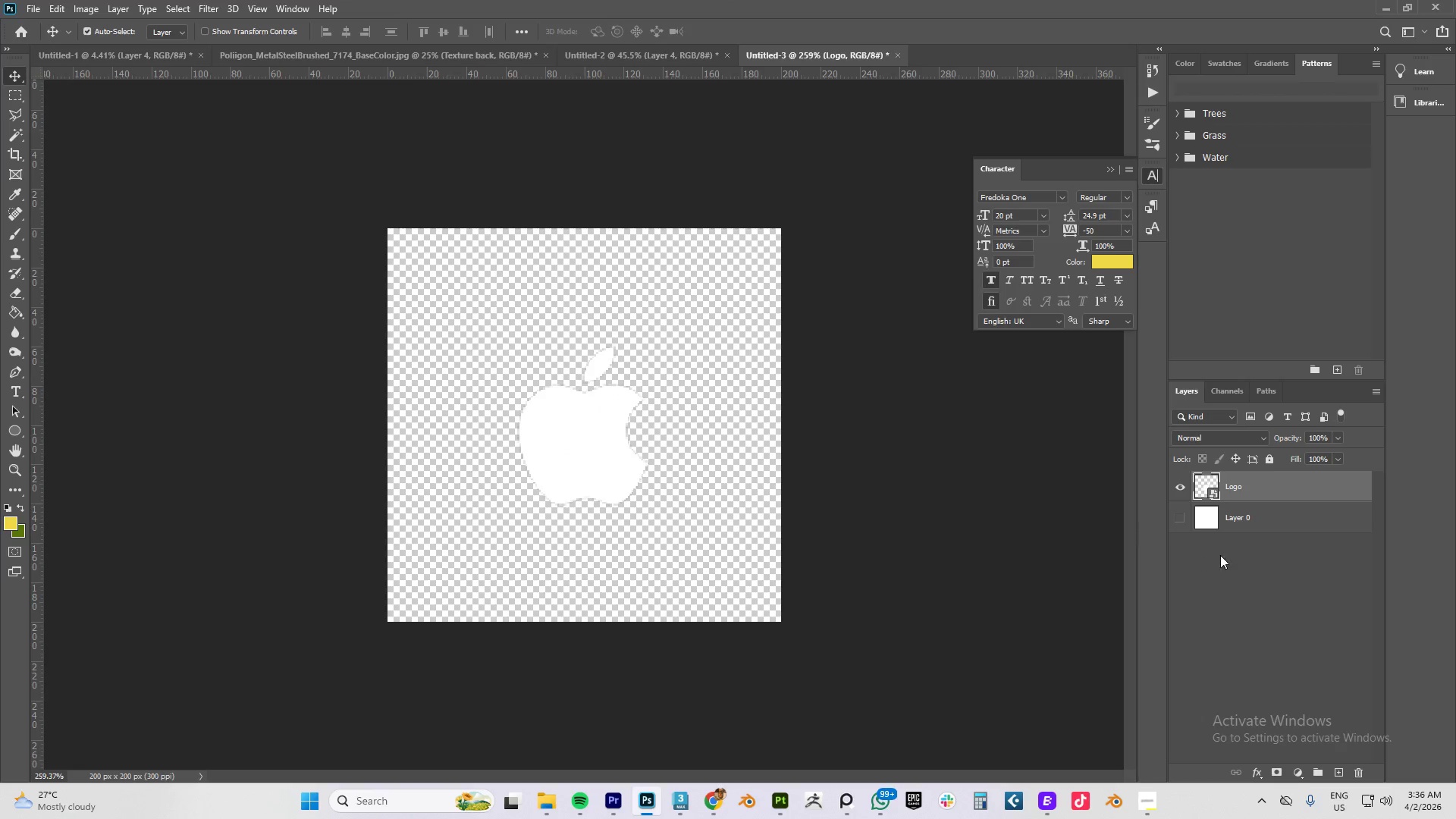 
left_click([1275, 492])
 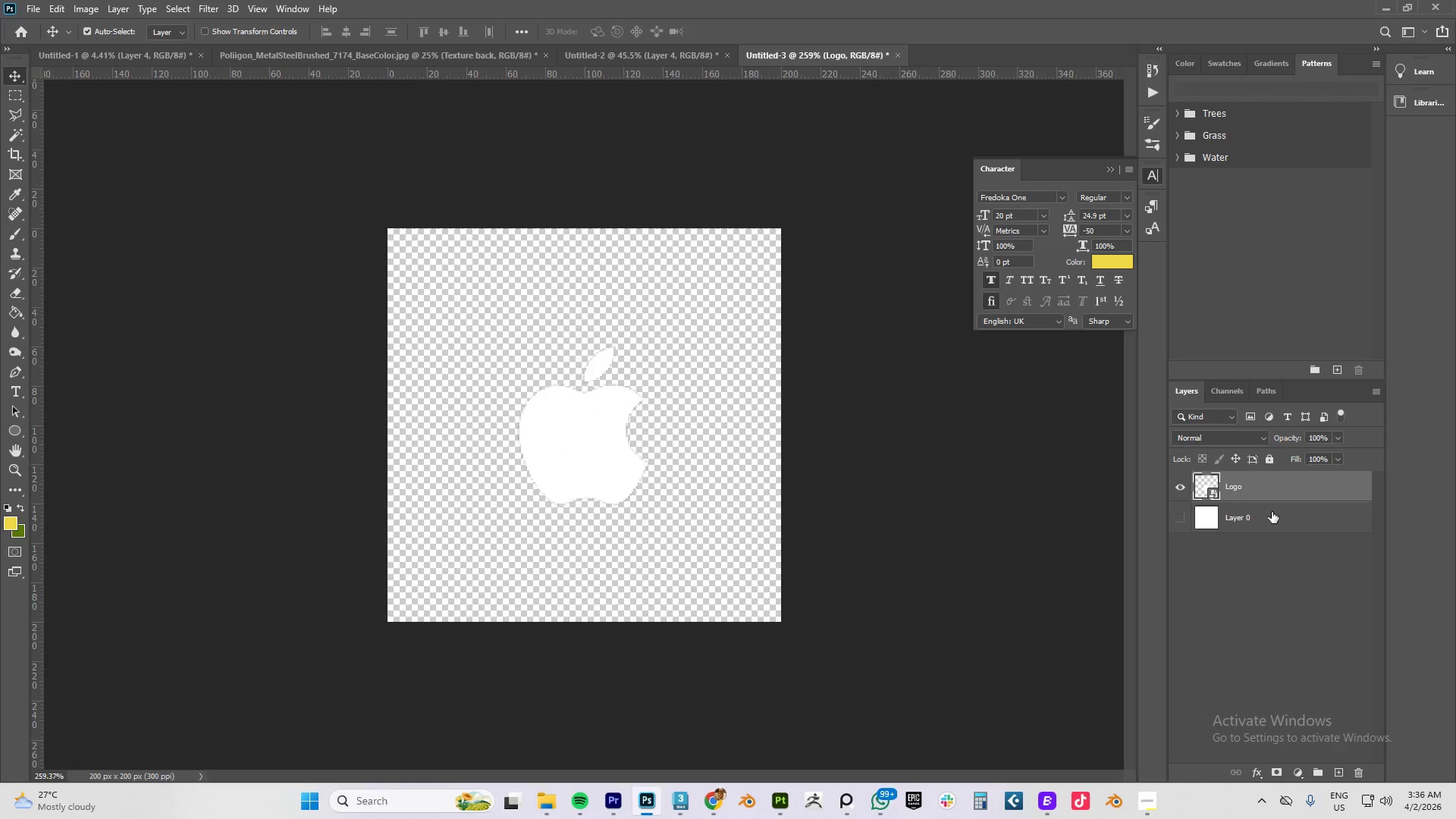 
left_click([1272, 513])
 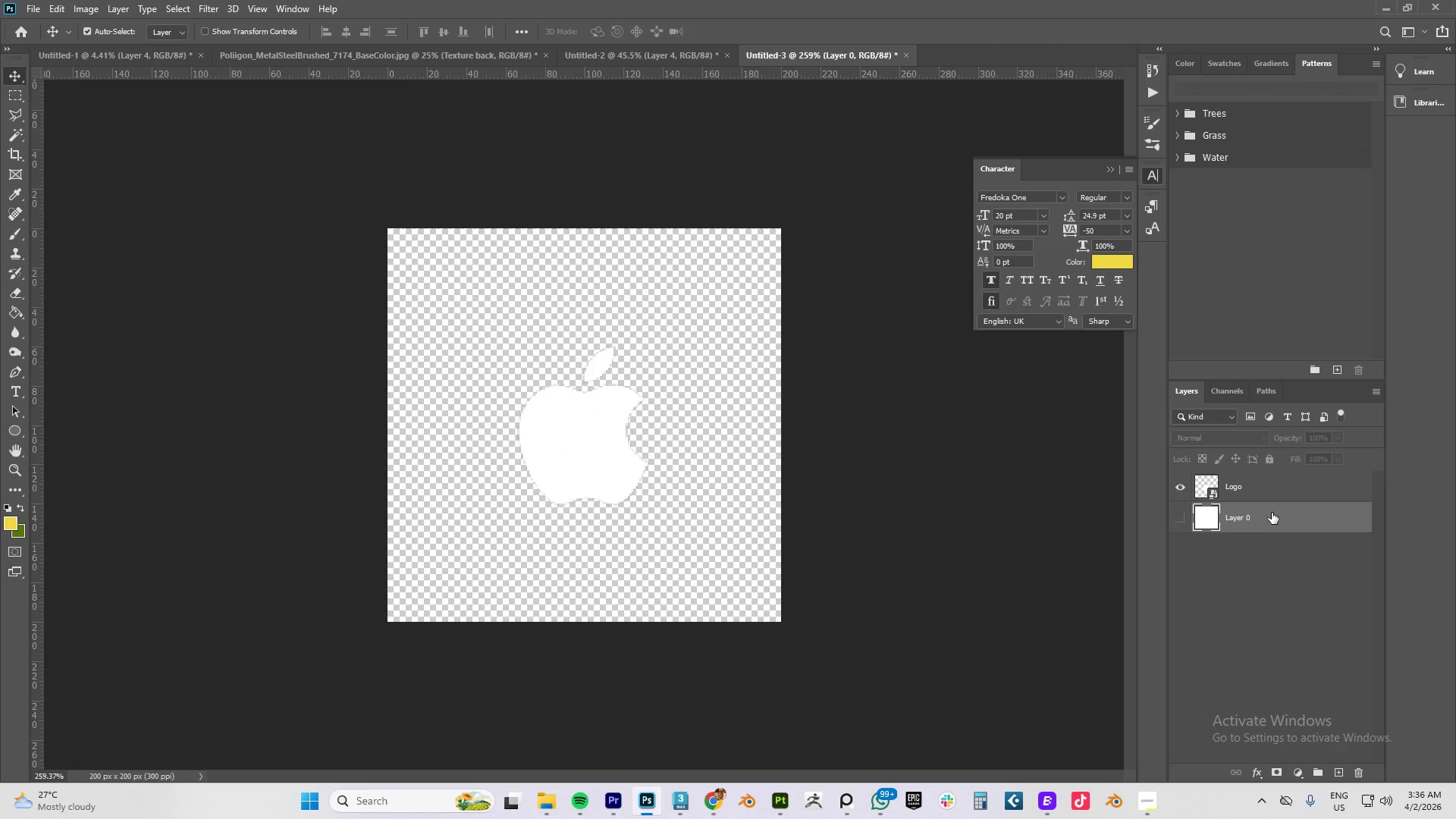 
key(Delete)
 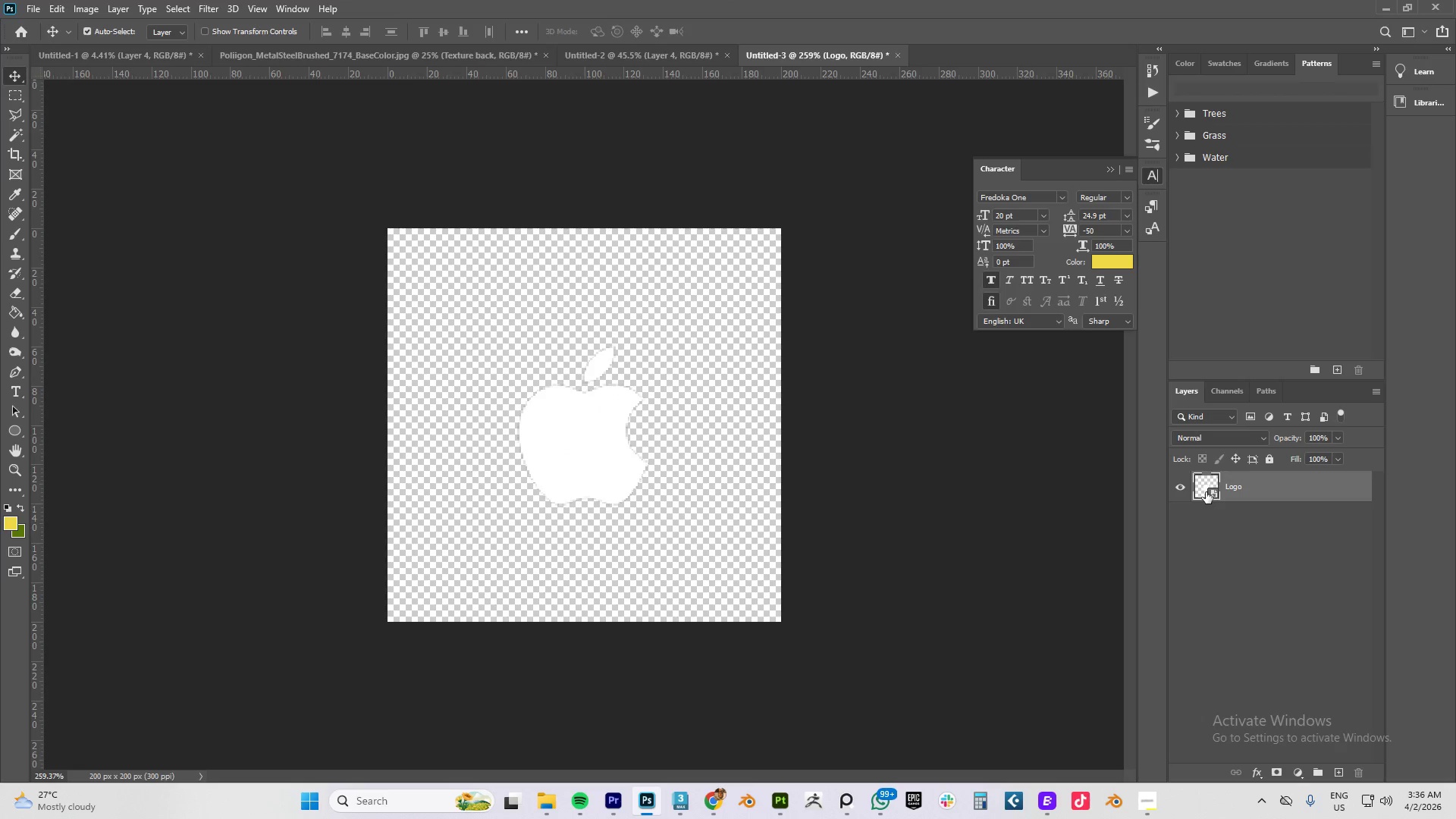 
double_click([1206, 492])
 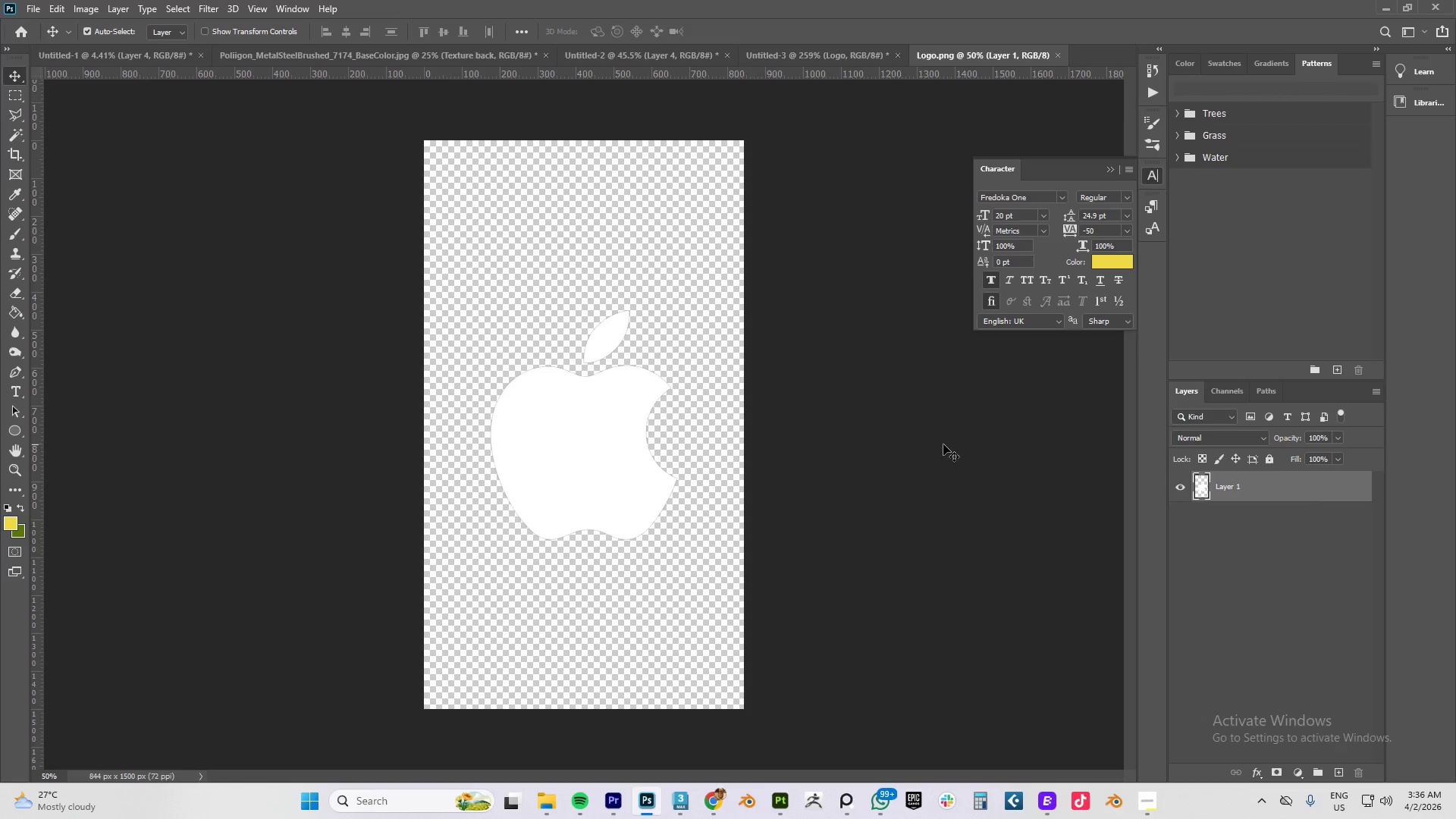 
key(Control+S)
 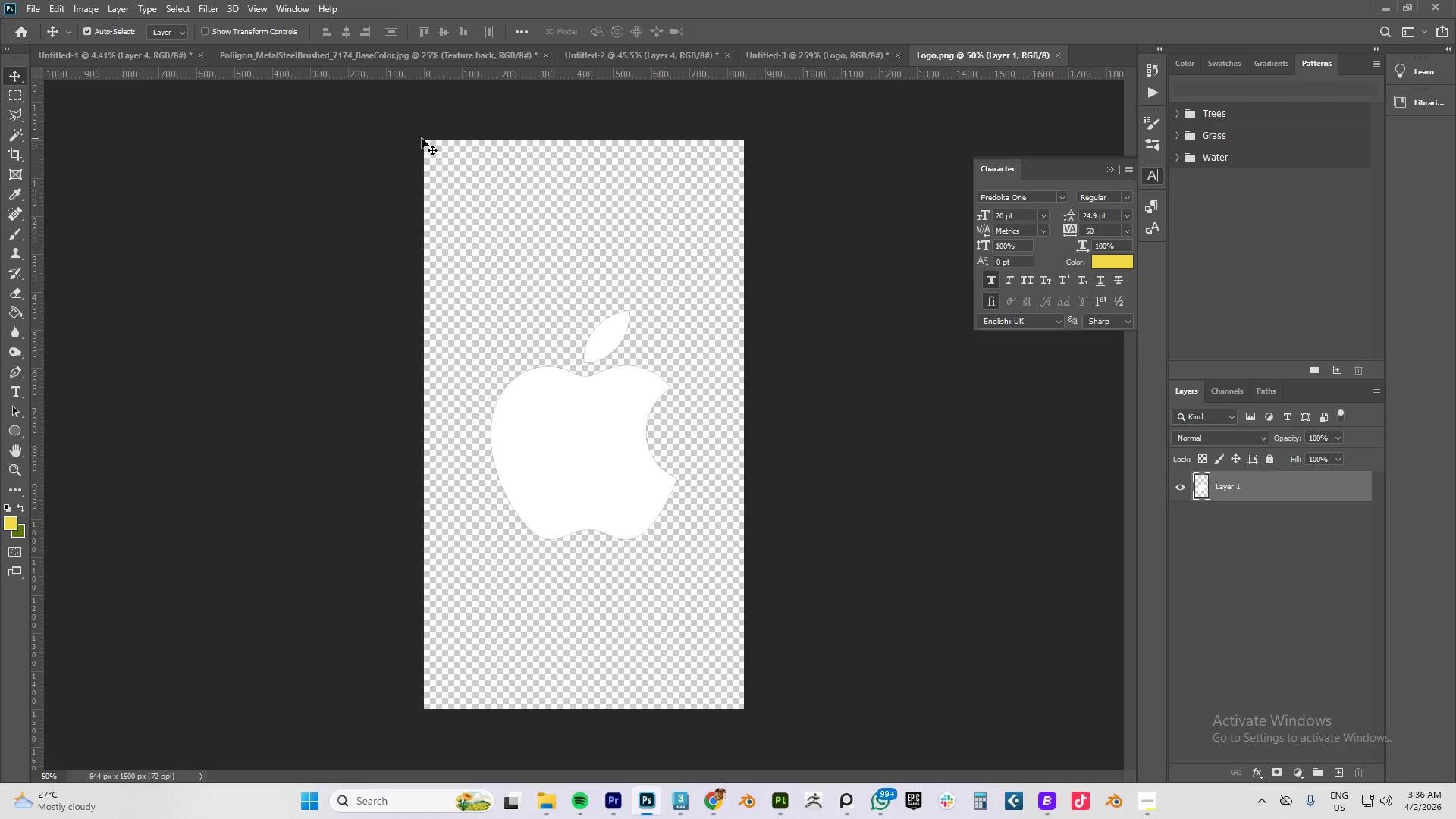 
wait(16.83)
 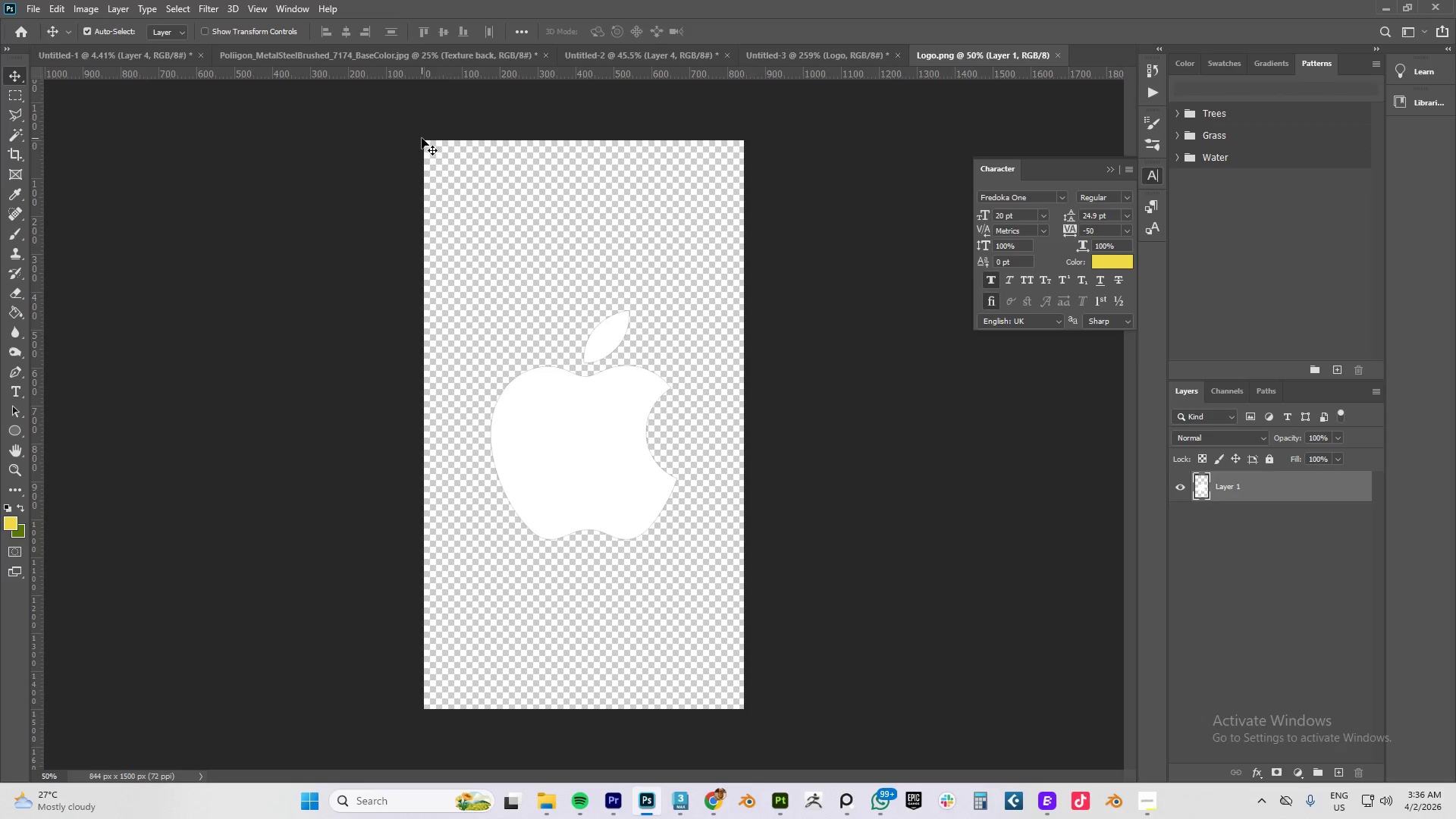 
left_click_drag(start_coordinate=[584, 416], to_coordinate=[494, 235])
 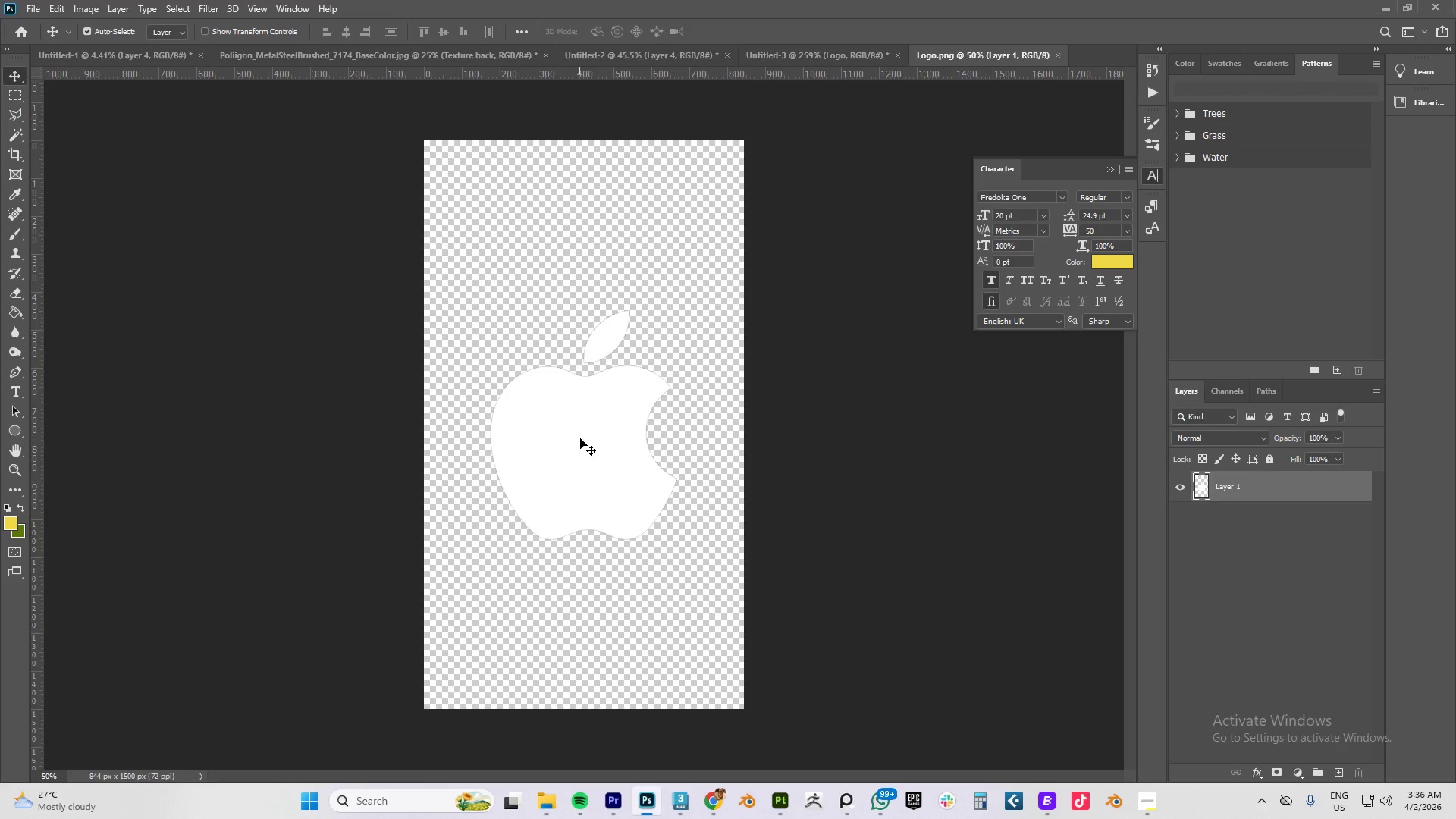 
left_click_drag(start_coordinate=[580, 435], to_coordinate=[483, 230])
 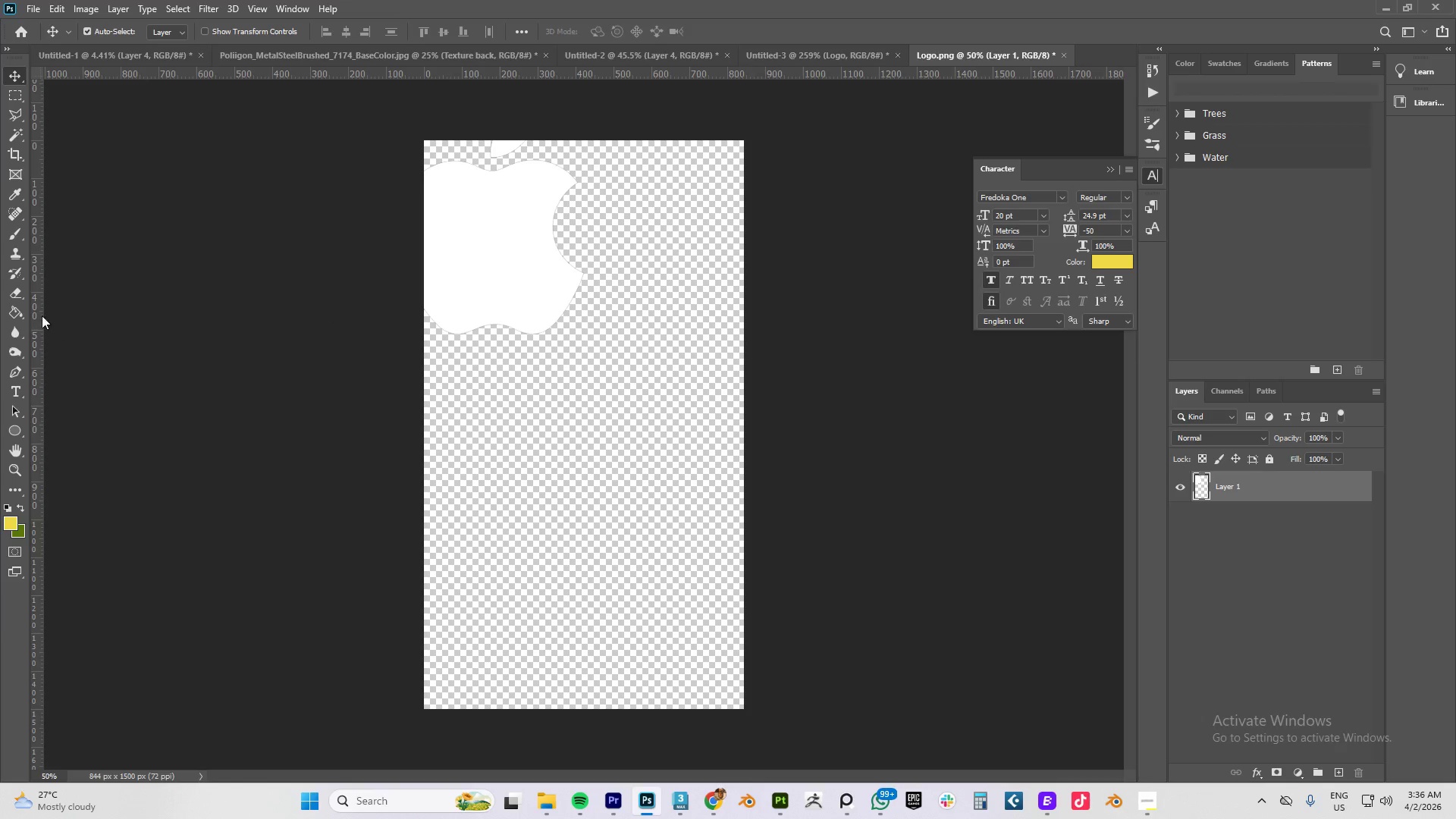 
right_click([12, 428])
 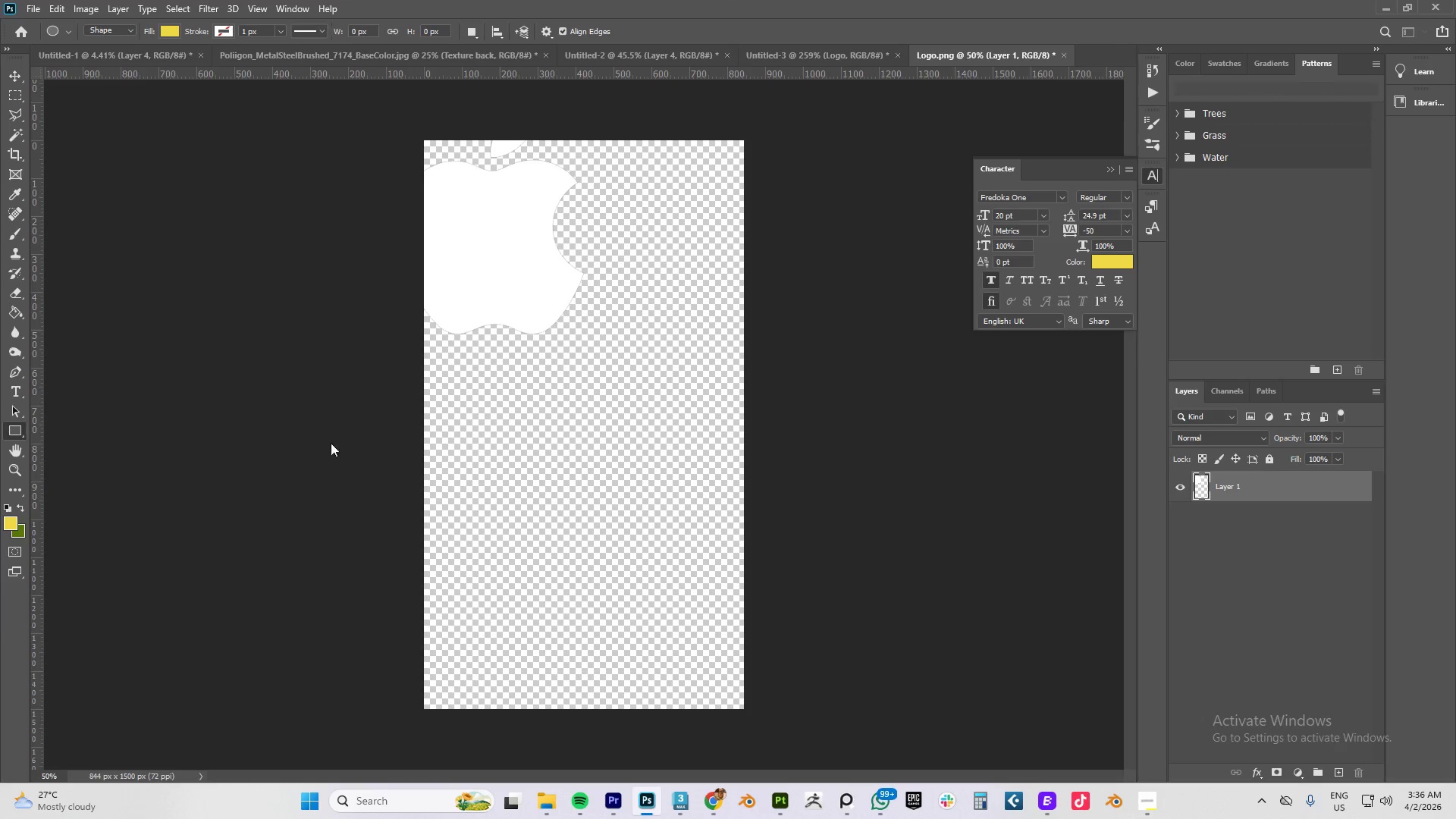 
left_click_drag(start_coordinate=[520, 393], to_coordinate=[655, 533])
 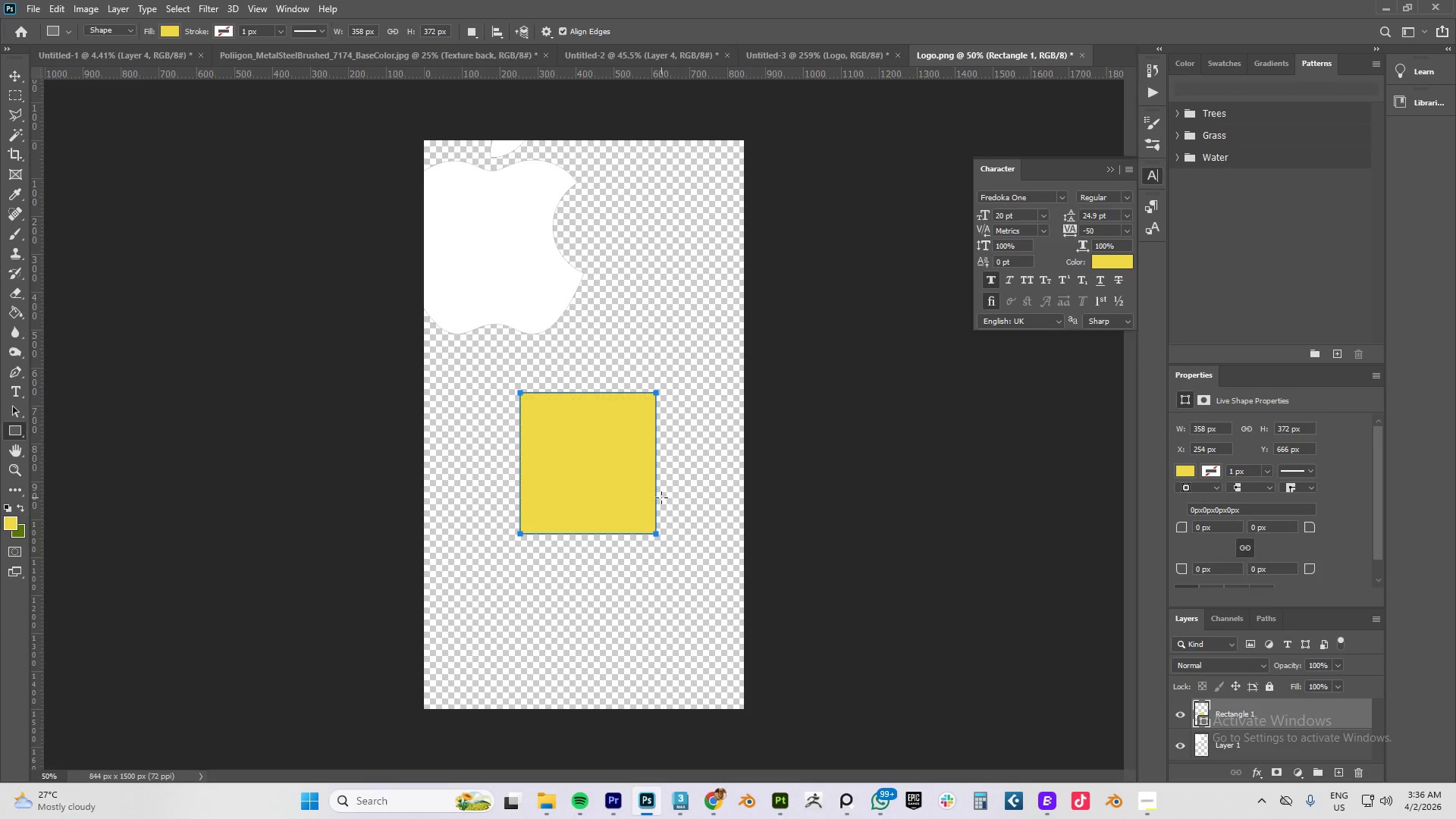 
right_click([661, 497])
 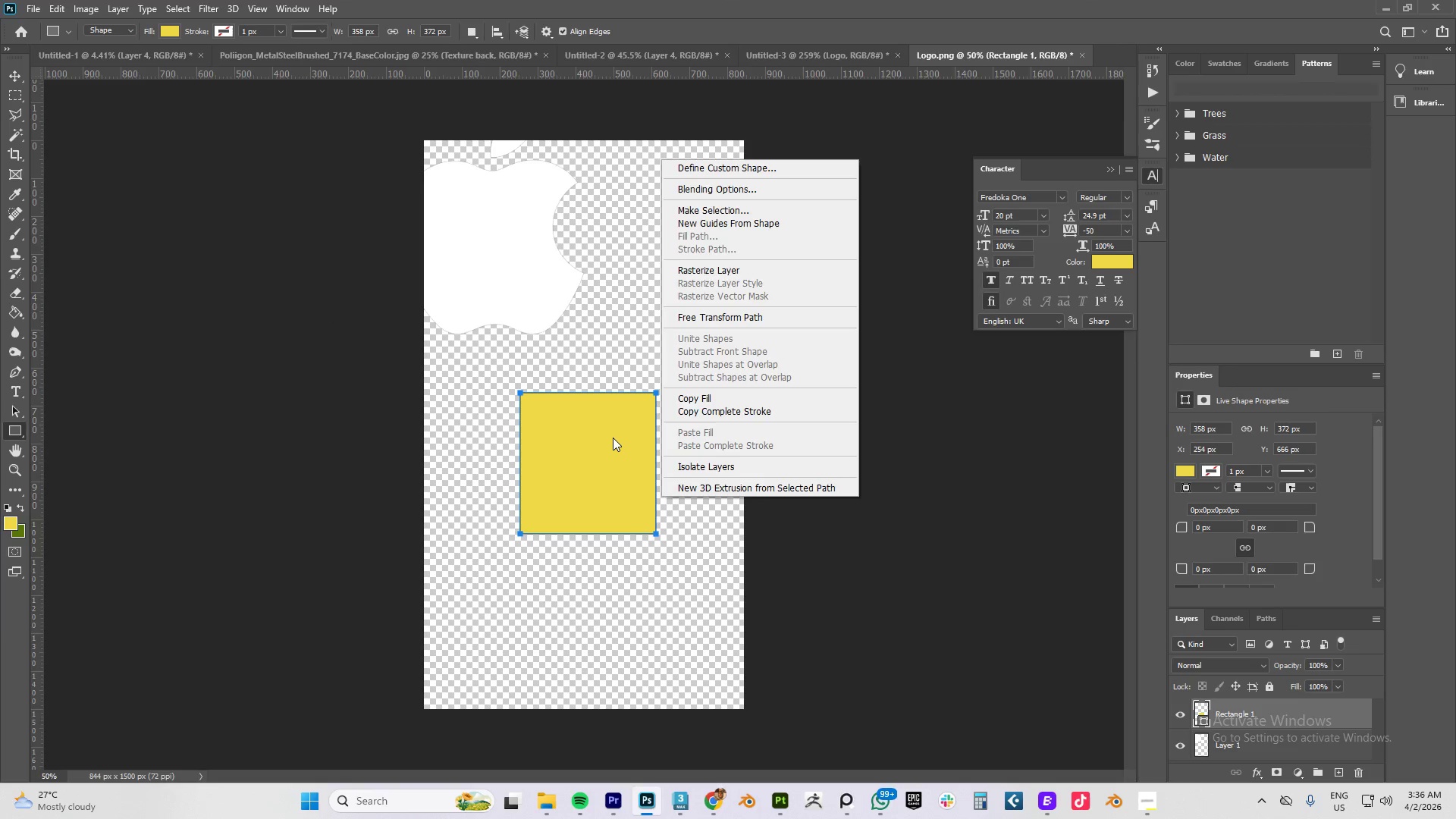 
left_click([612, 438])
 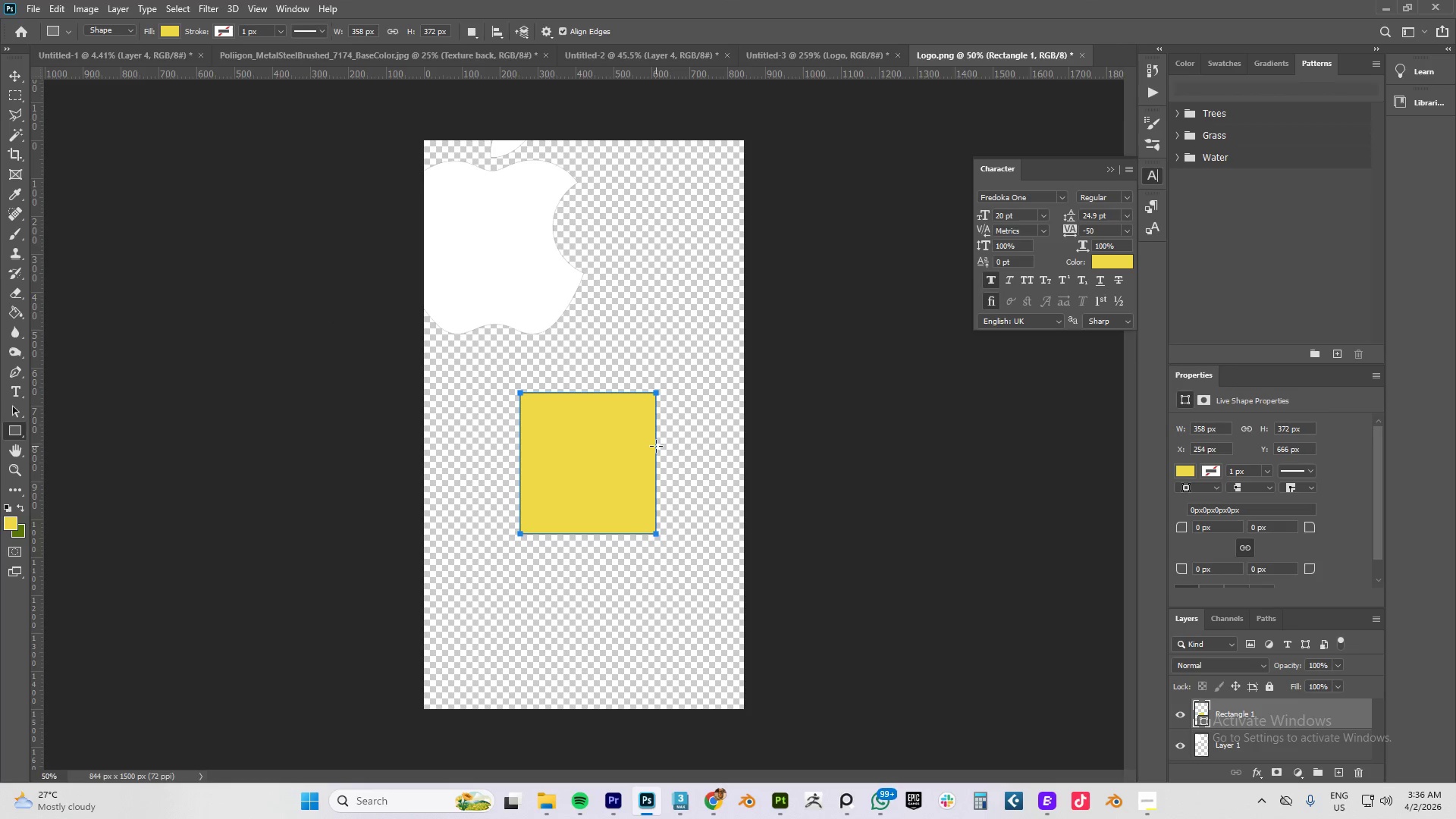 
key(V)
 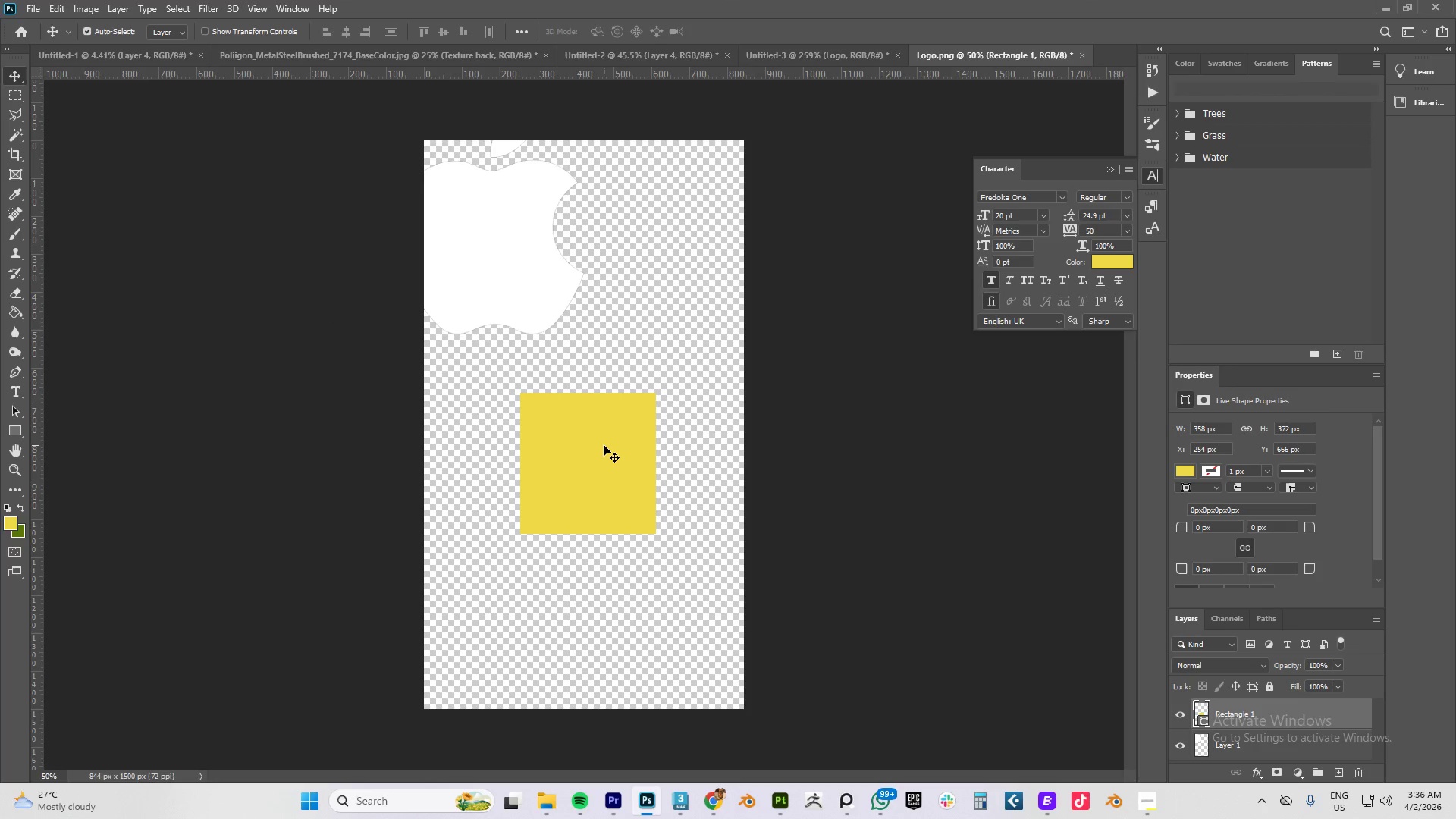 
left_click([604, 445])
 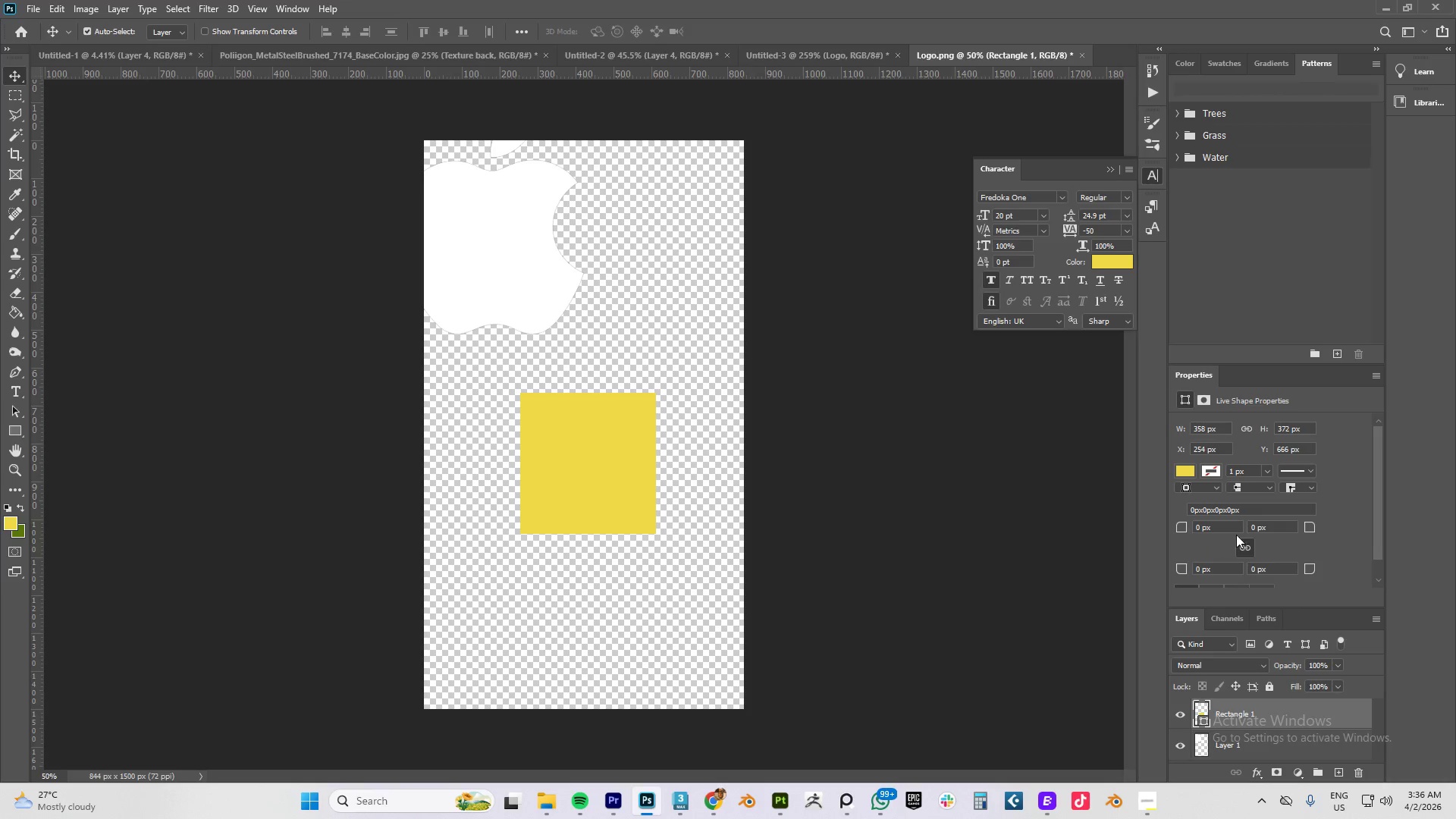 
left_click_drag(start_coordinate=[1176, 527], to_coordinate=[1213, 520])
 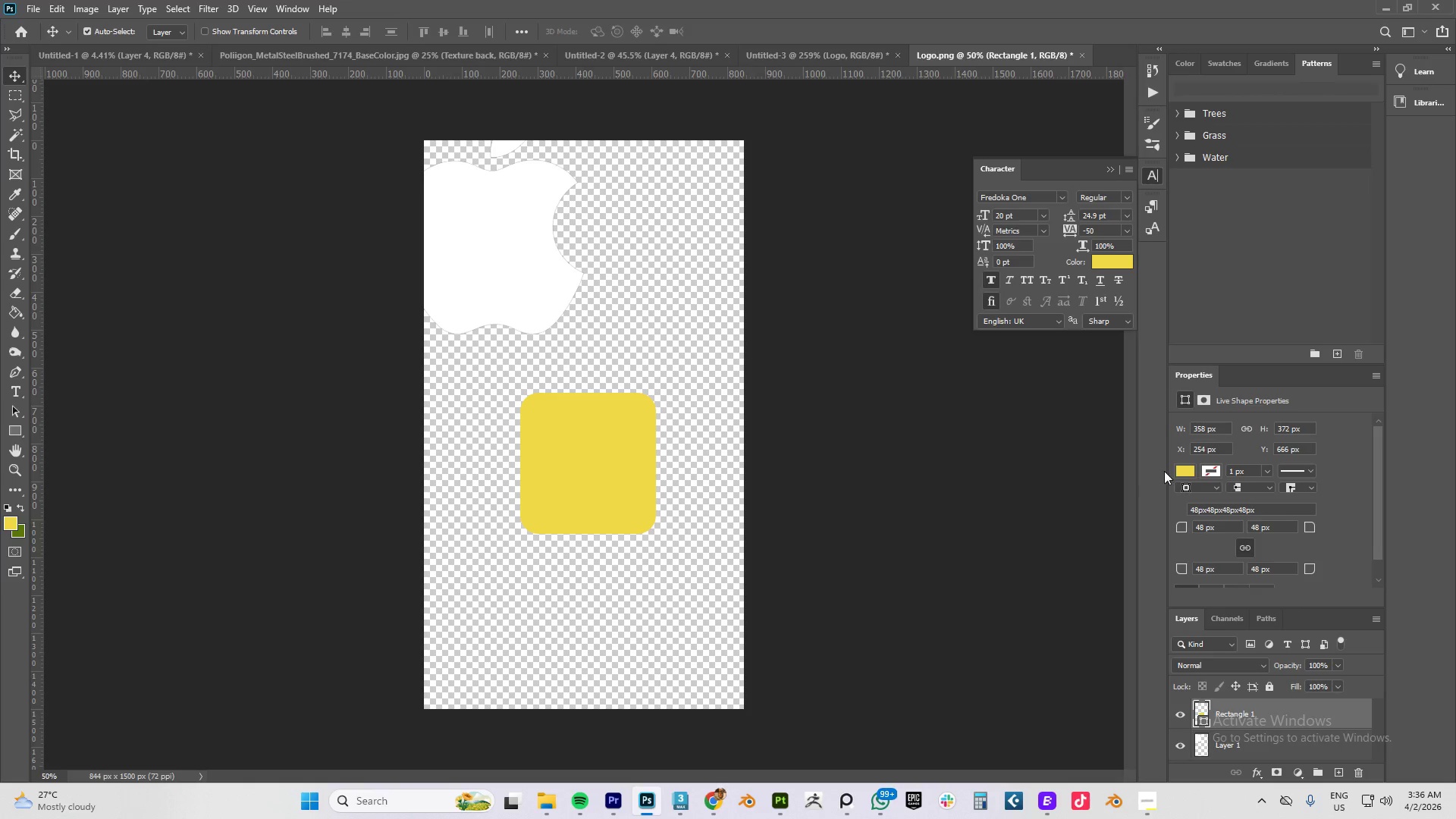 
left_click_drag(start_coordinate=[1181, 527], to_coordinate=[1201, 525])
 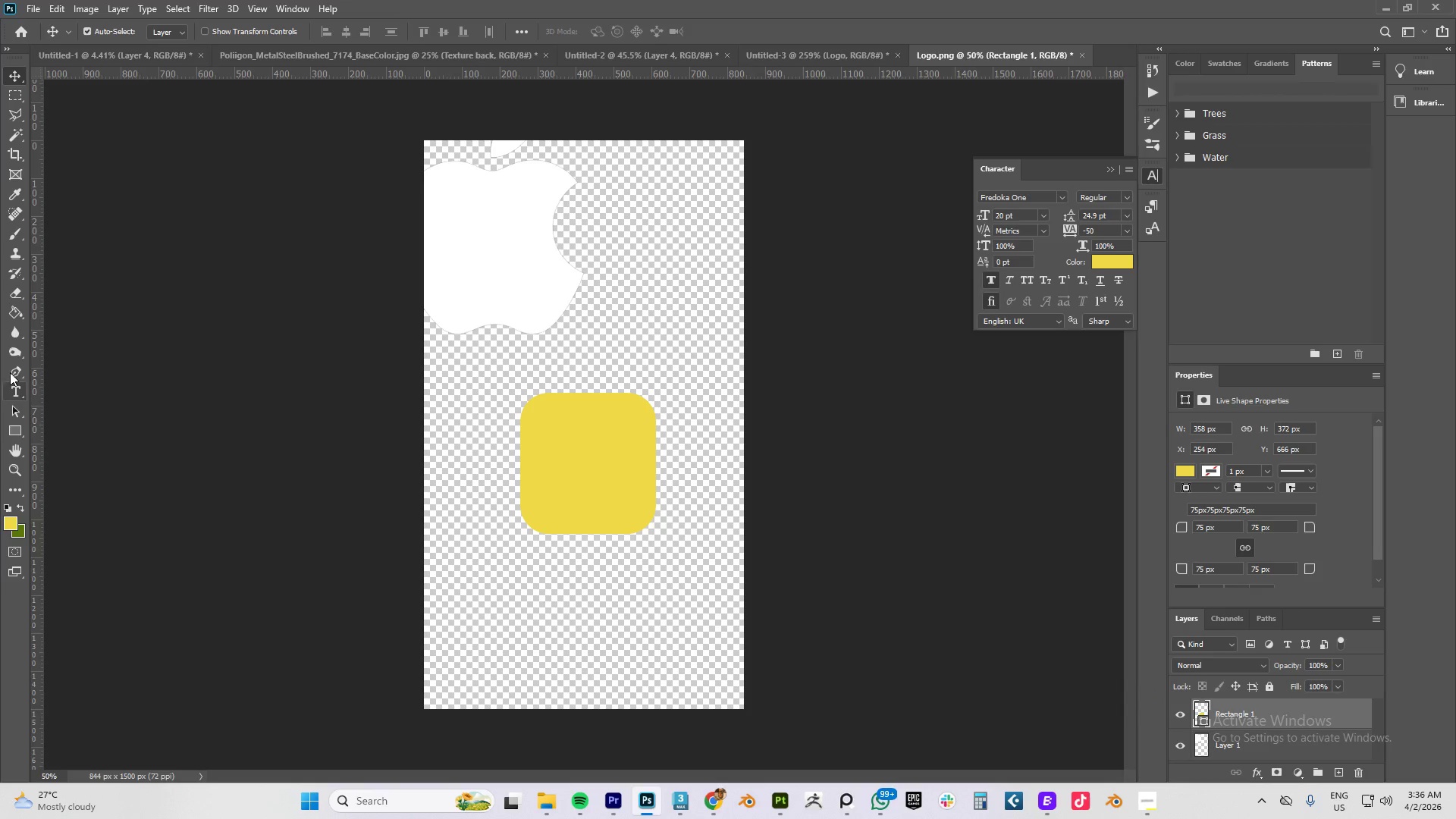 
left_click_drag(start_coordinate=[516, 278], to_coordinate=[585, 333])
 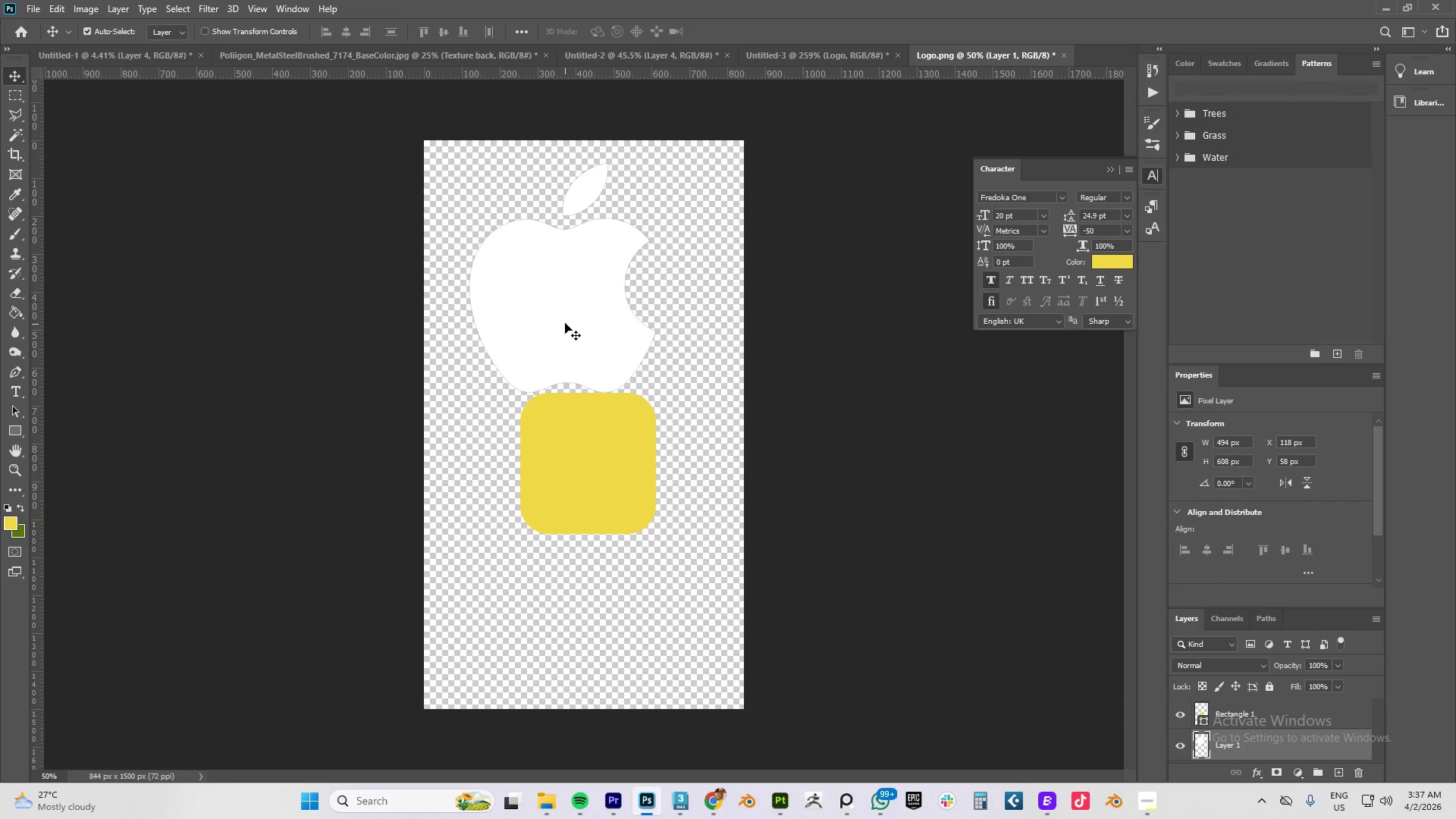 
left_click_drag(start_coordinate=[588, 315], to_coordinate=[616, 484])
 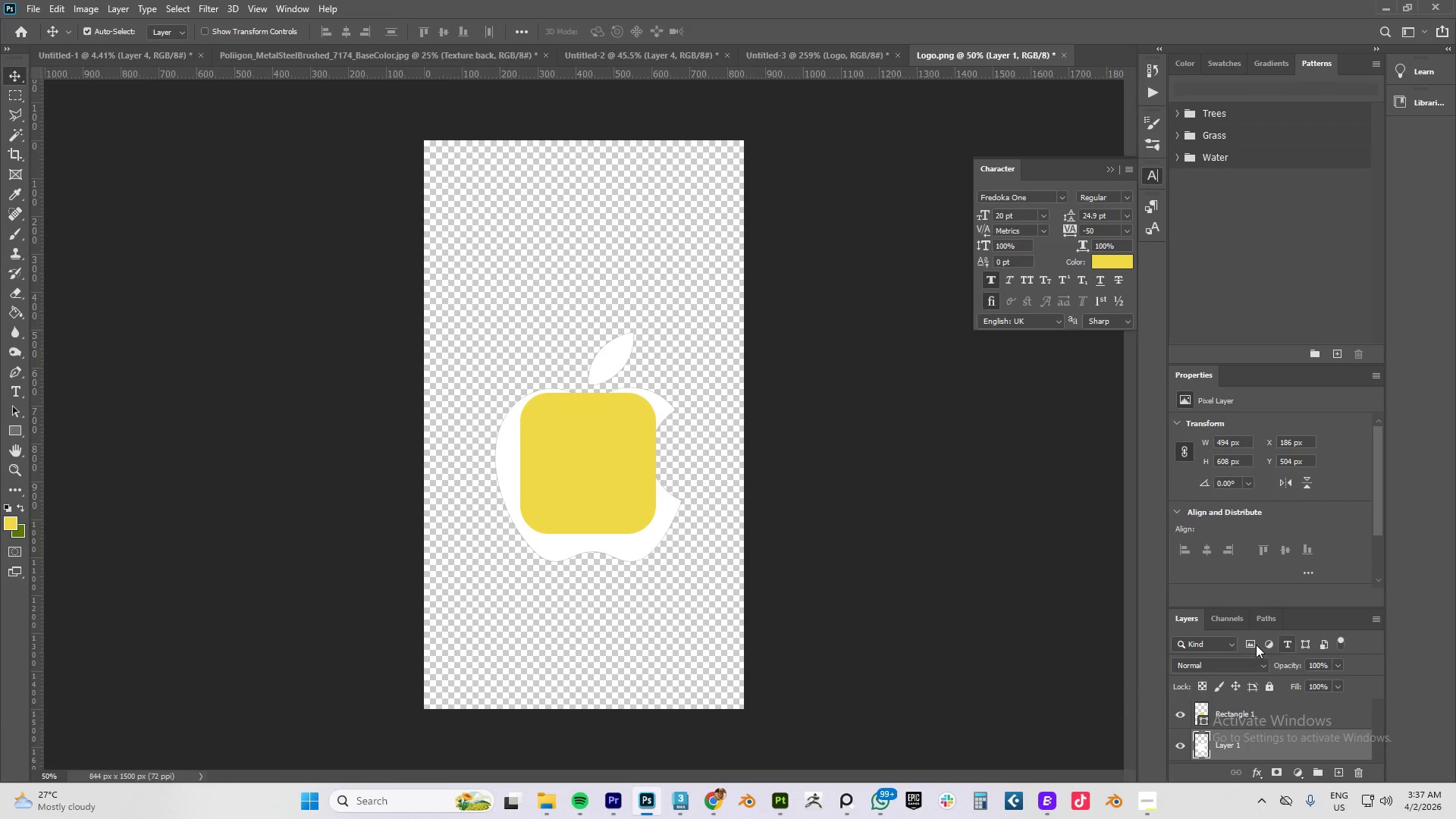 
scroll: coordinate [1332, 707], scroll_direction: down, amount: 6.0
 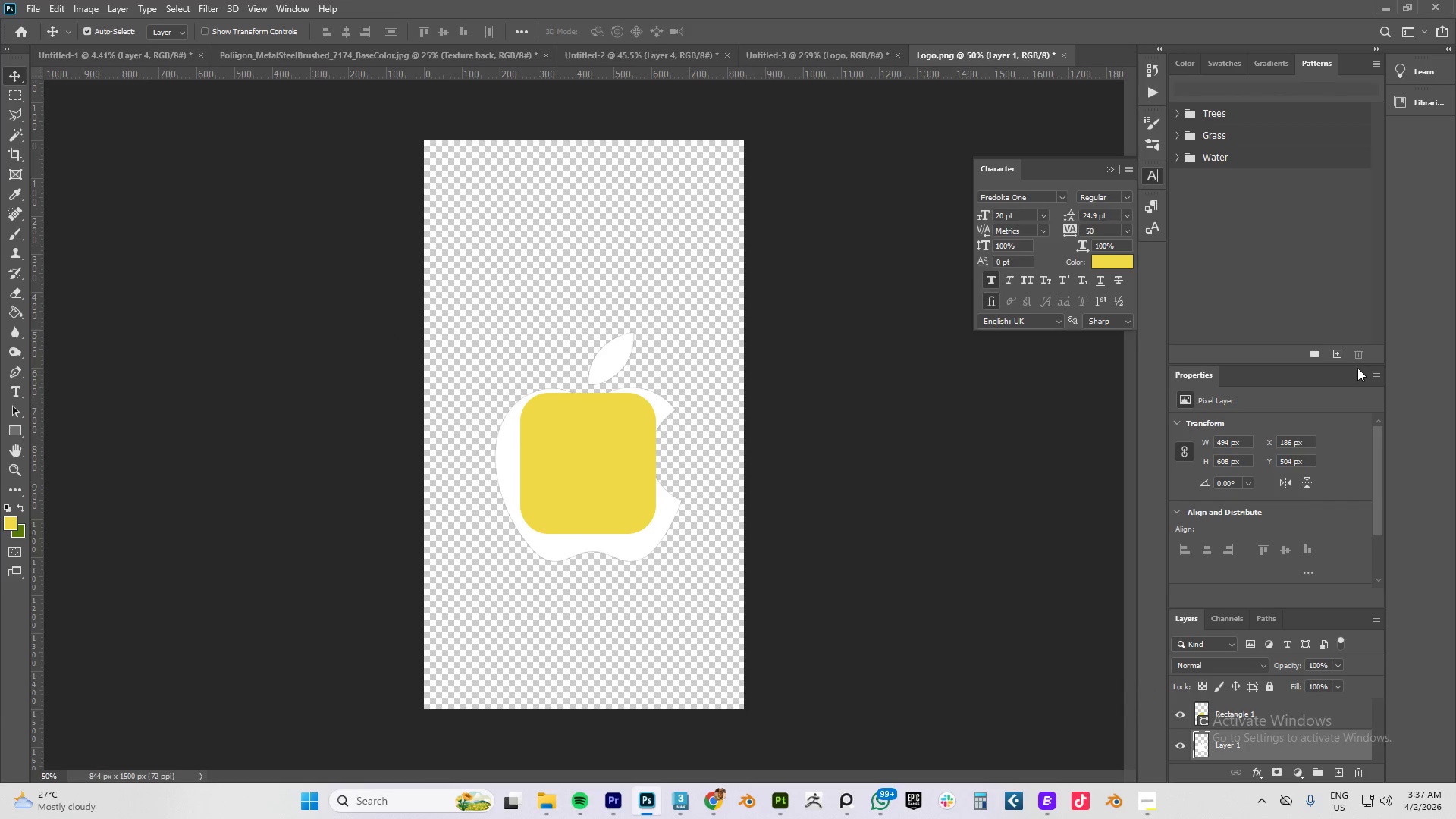 
left_click_drag(start_coordinate=[1310, 375], to_coordinate=[1344, 67])
 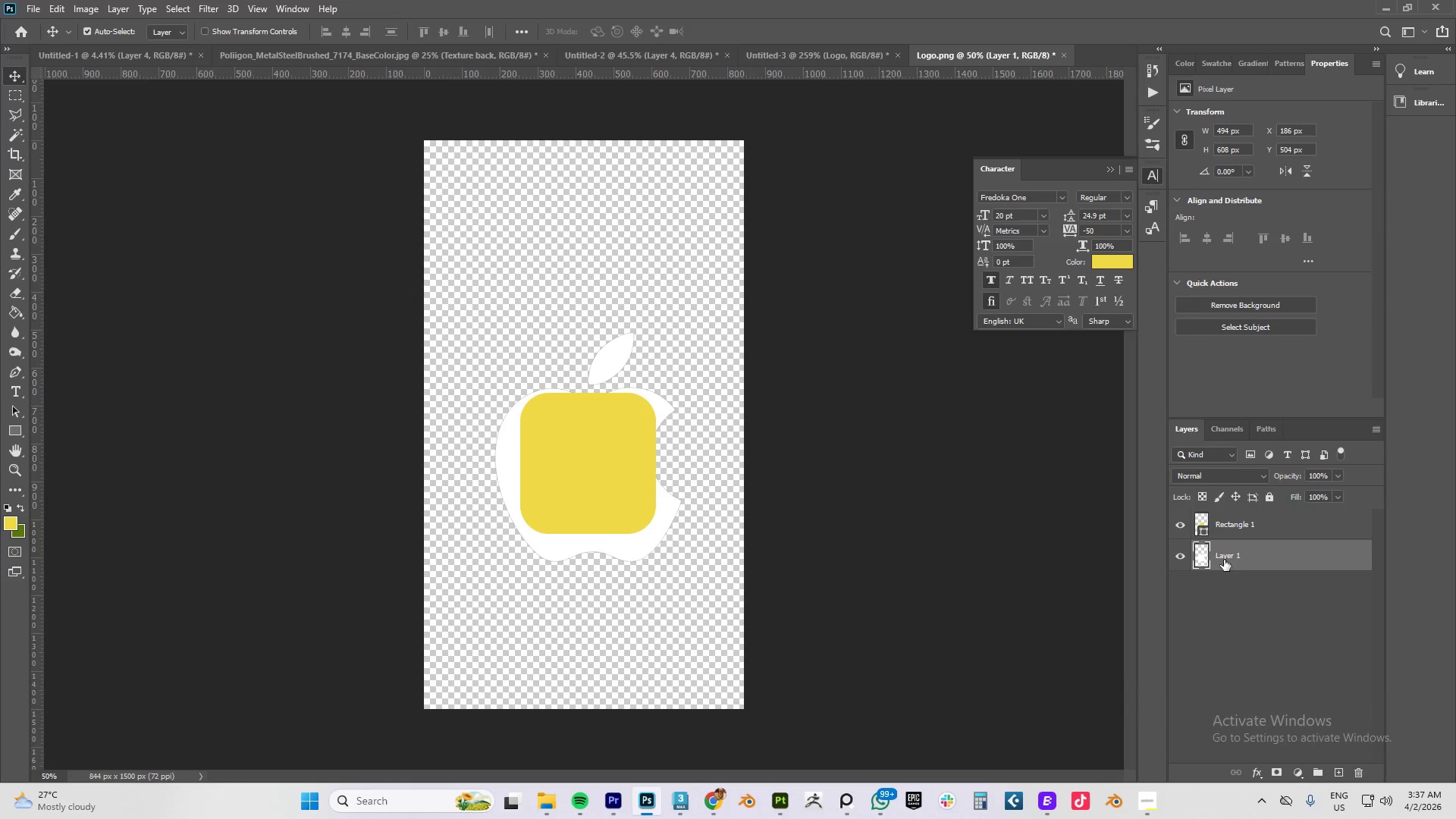 
left_click_drag(start_coordinate=[1241, 552], to_coordinate=[1238, 506])
 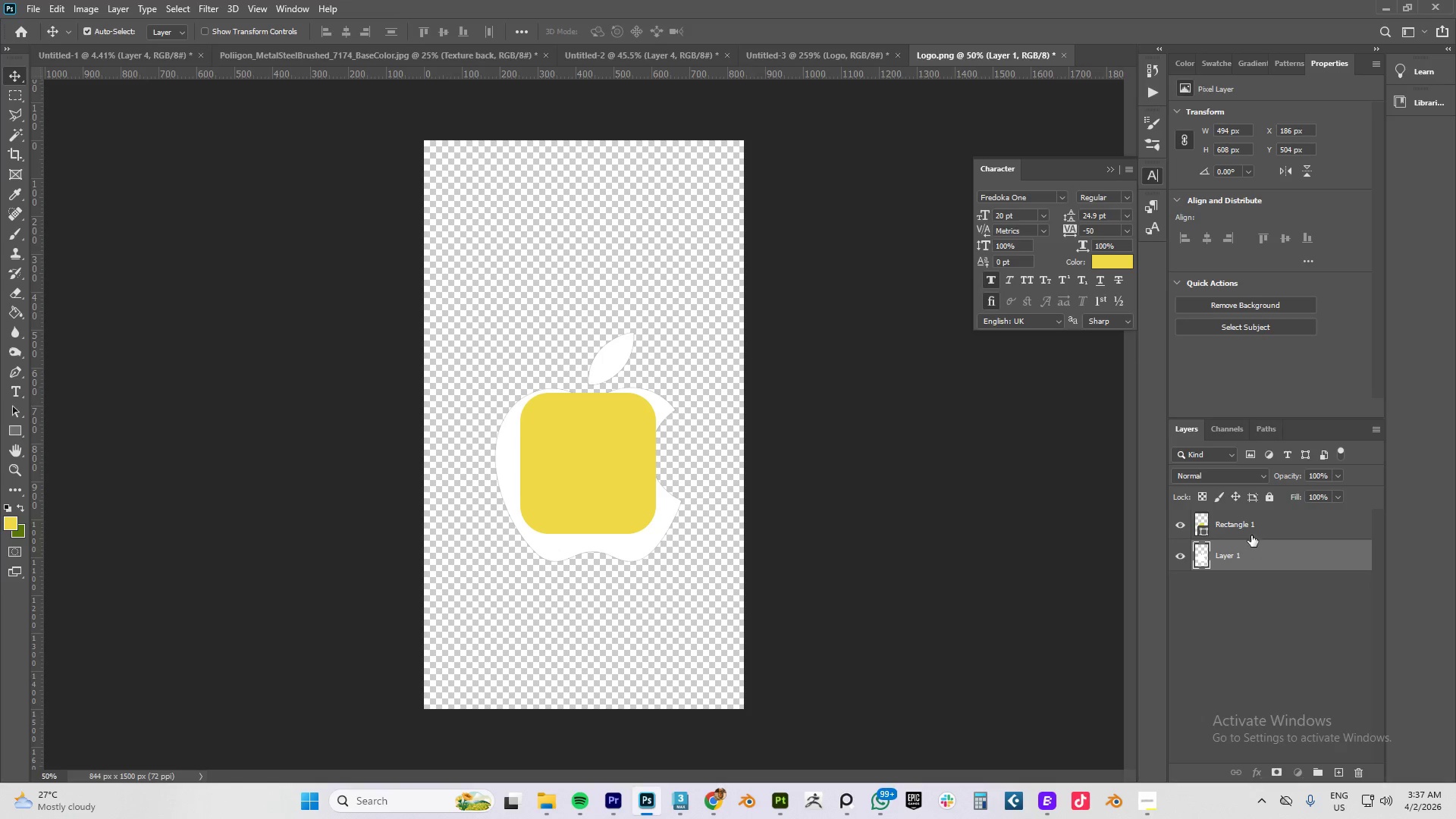 
left_click_drag(start_coordinate=[1250, 522], to_coordinate=[1254, 565])
 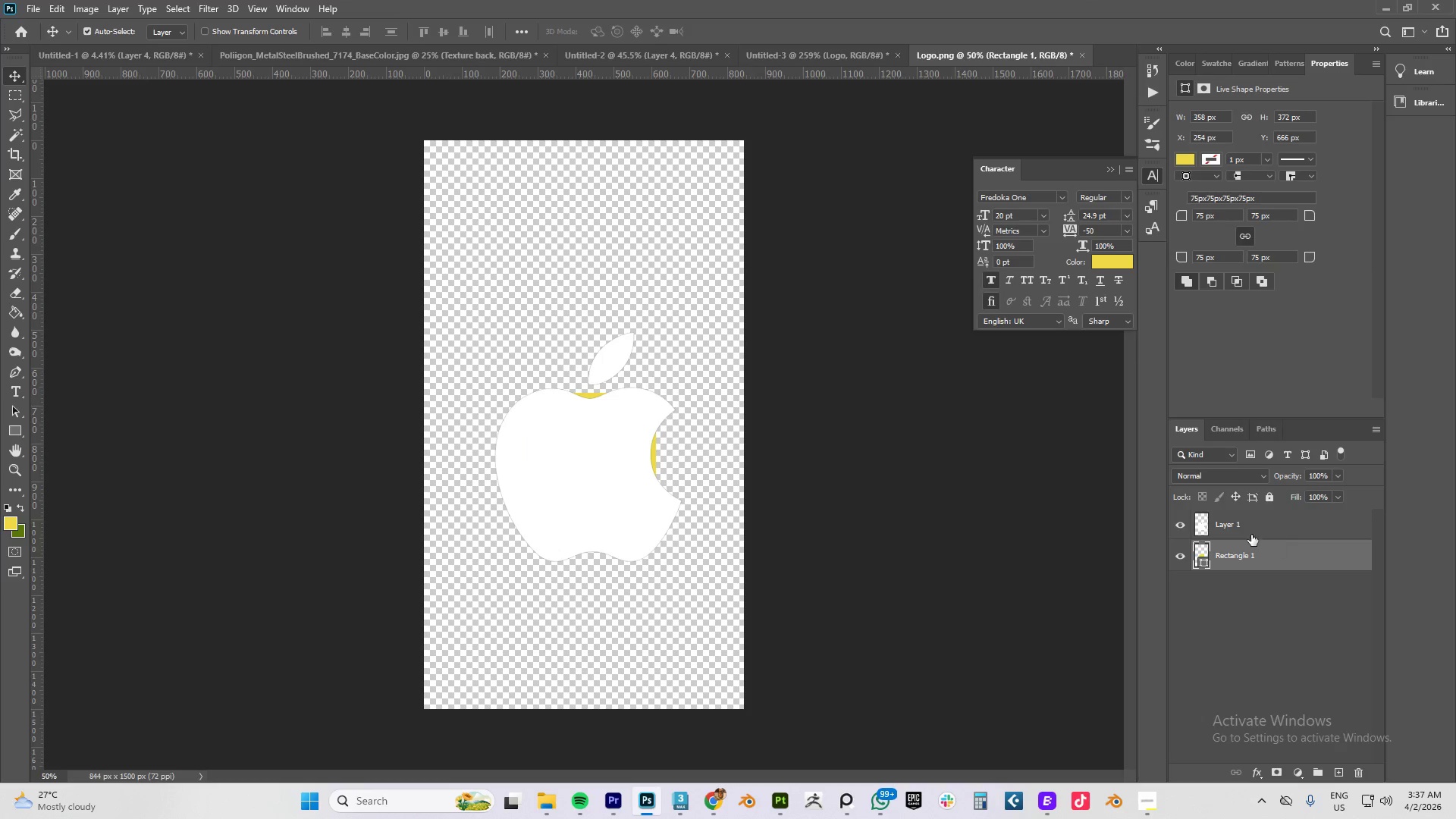 
left_click([1246, 525])
 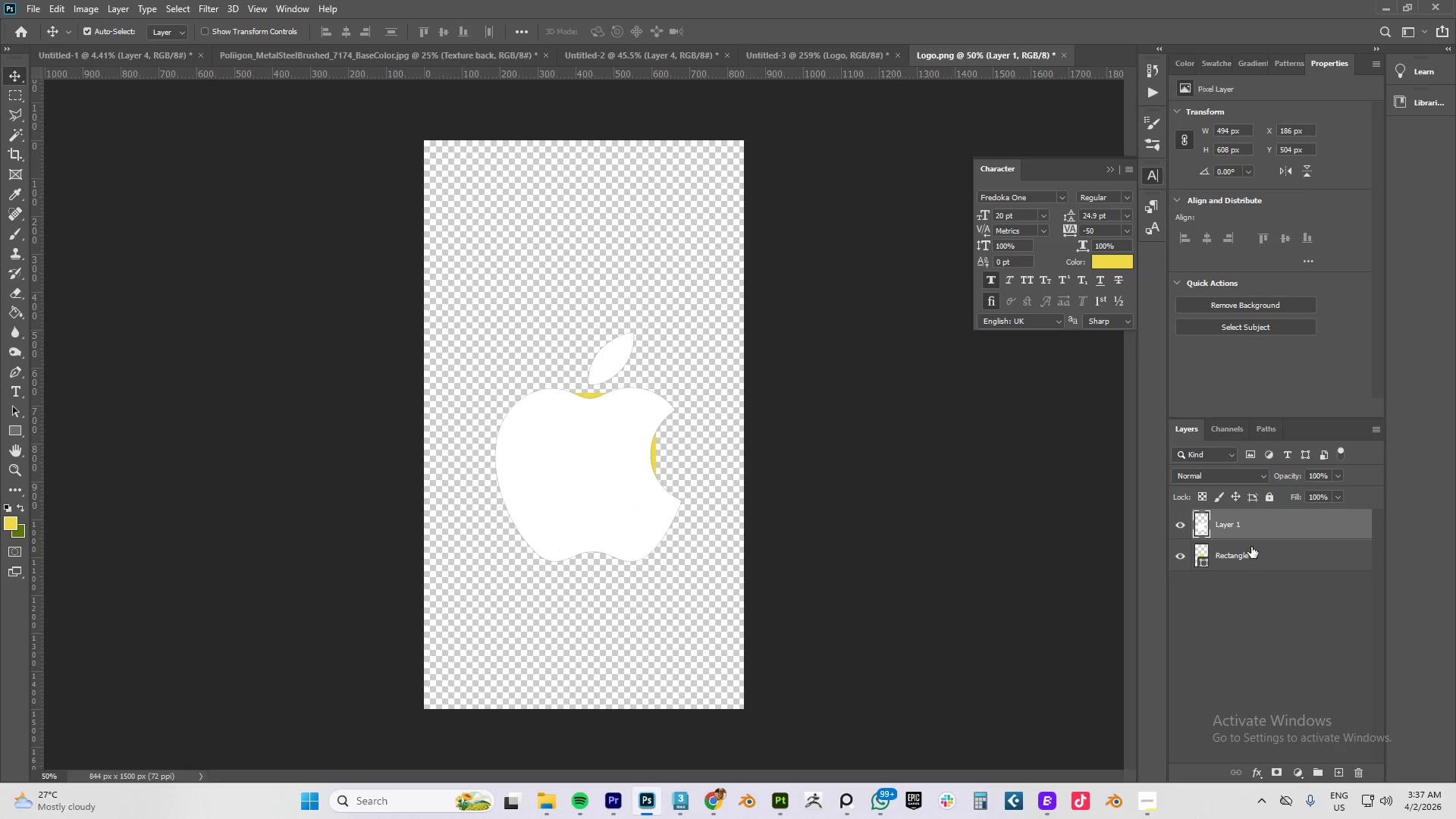 
hold_key(key=AltLeft, duration=1.17)
left_click([1244, 539])
 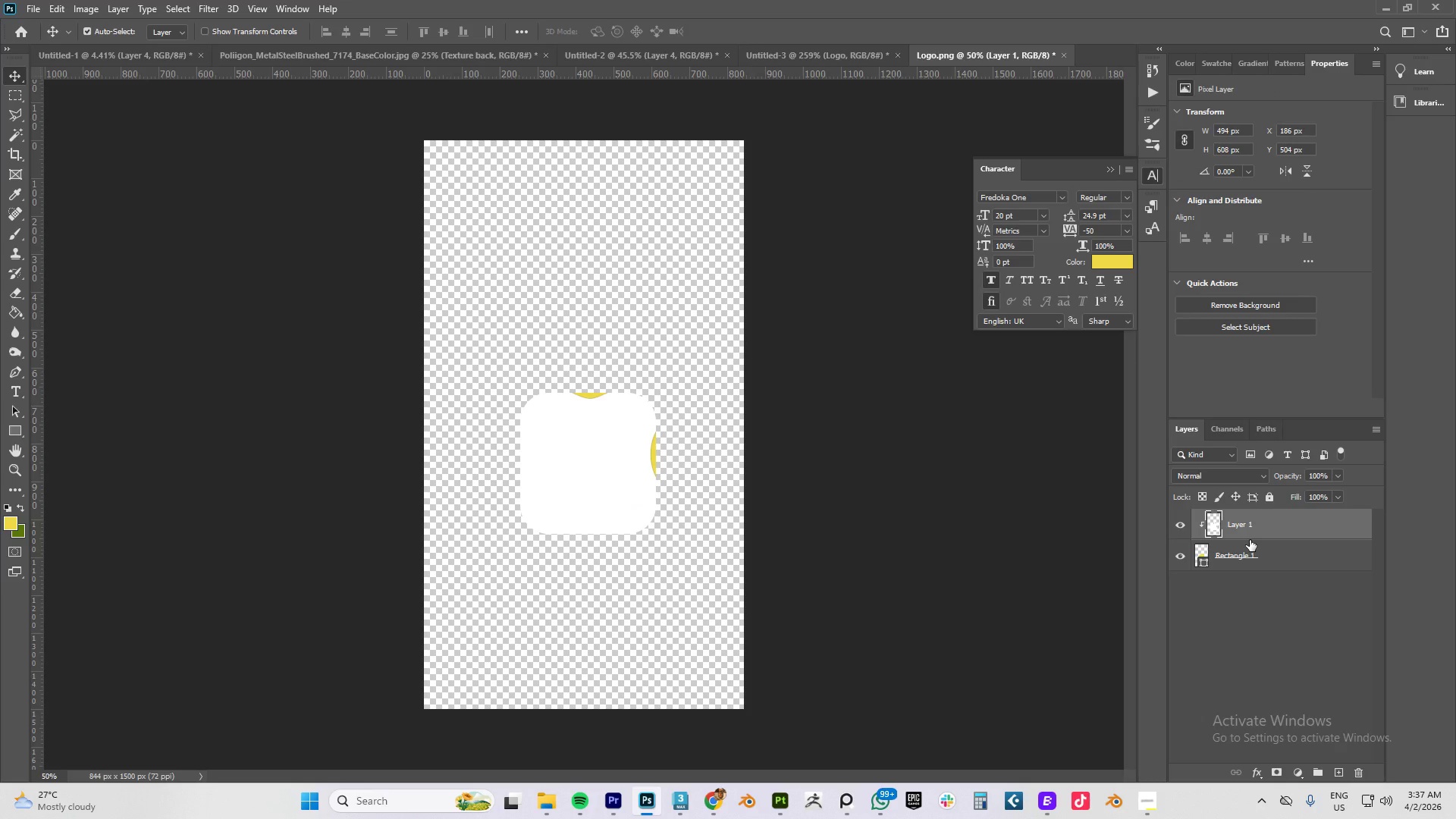 
hold_key(key=AltLeft, duration=1.49)
 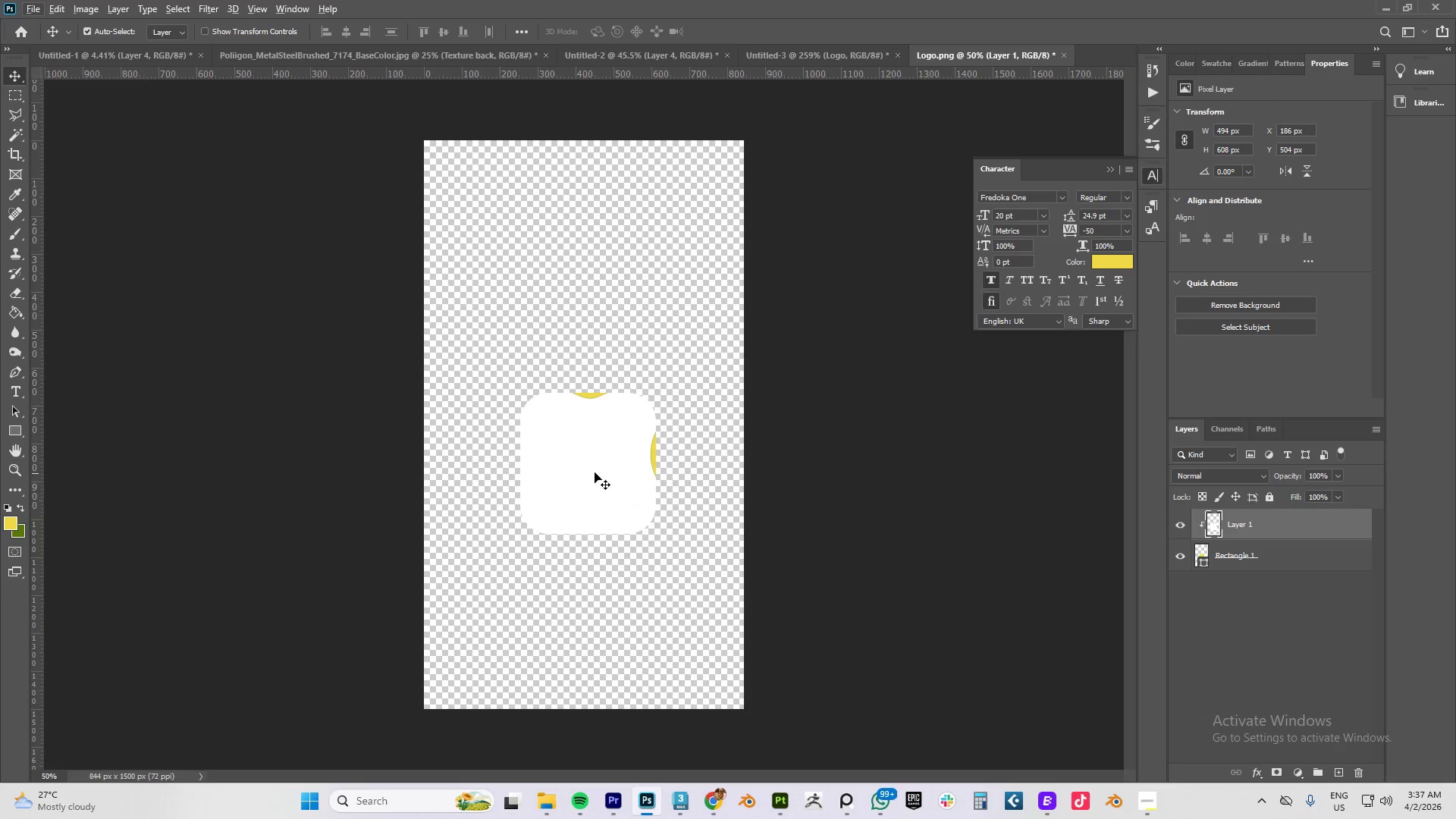 
left_click([596, 472])
 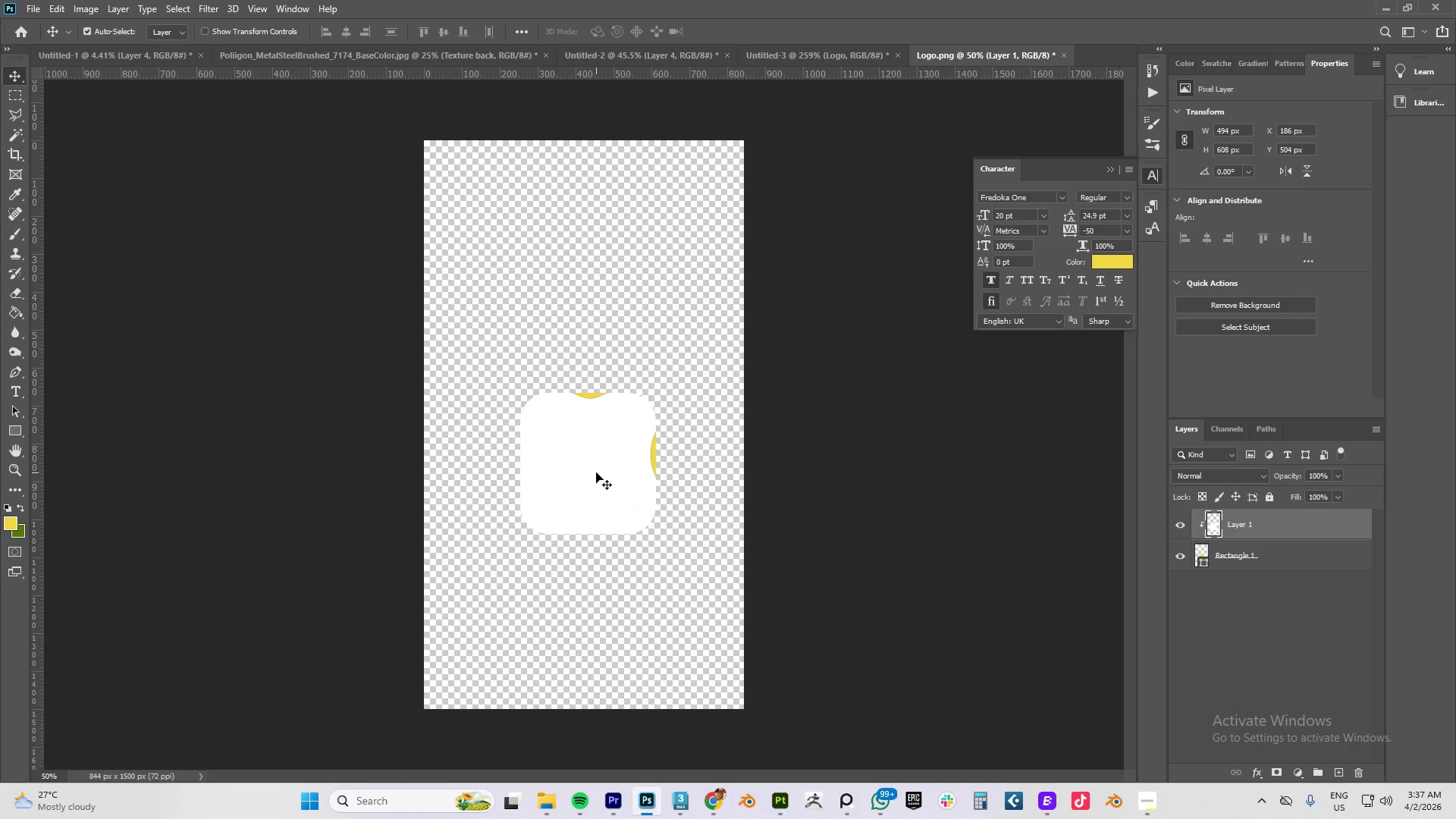 
key(Control+T)
 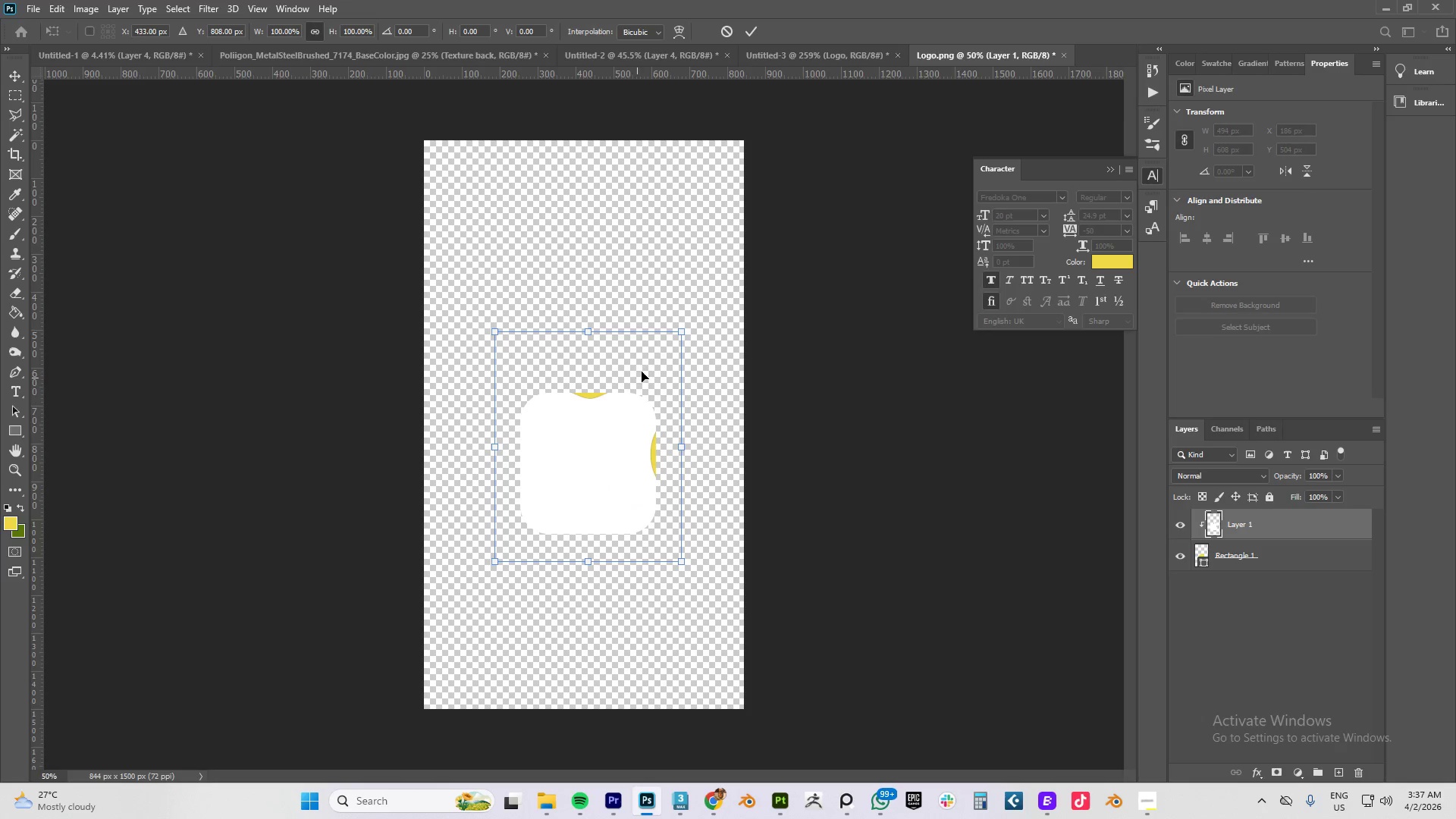 
hold_key(key=AltLeft, duration=1.52)
left_click_drag(start_coordinate=[681, 328], to_coordinate=[645, 416])
 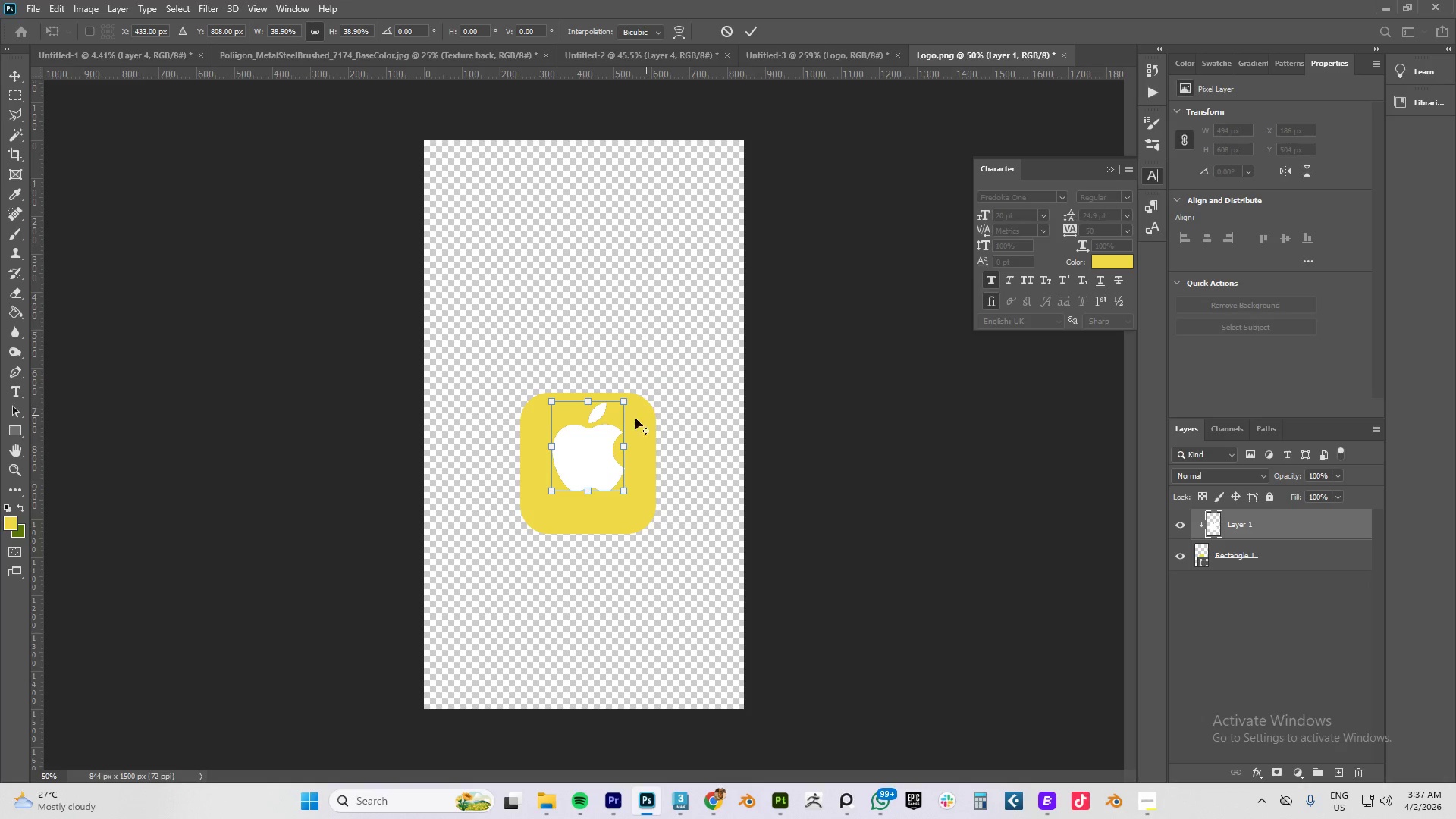 
key(Alt+AltLeft)
 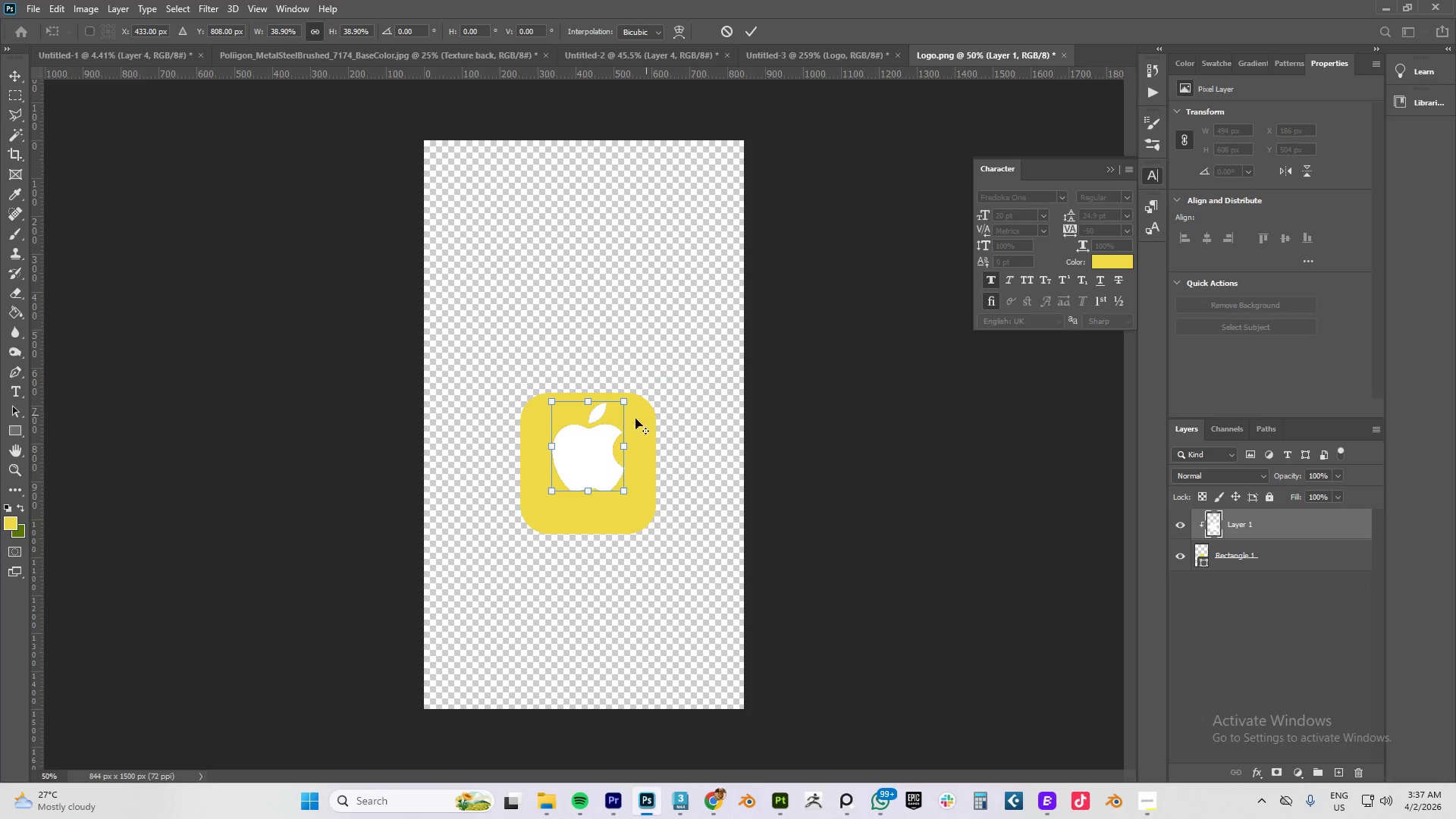 
key(Alt+AltLeft)
 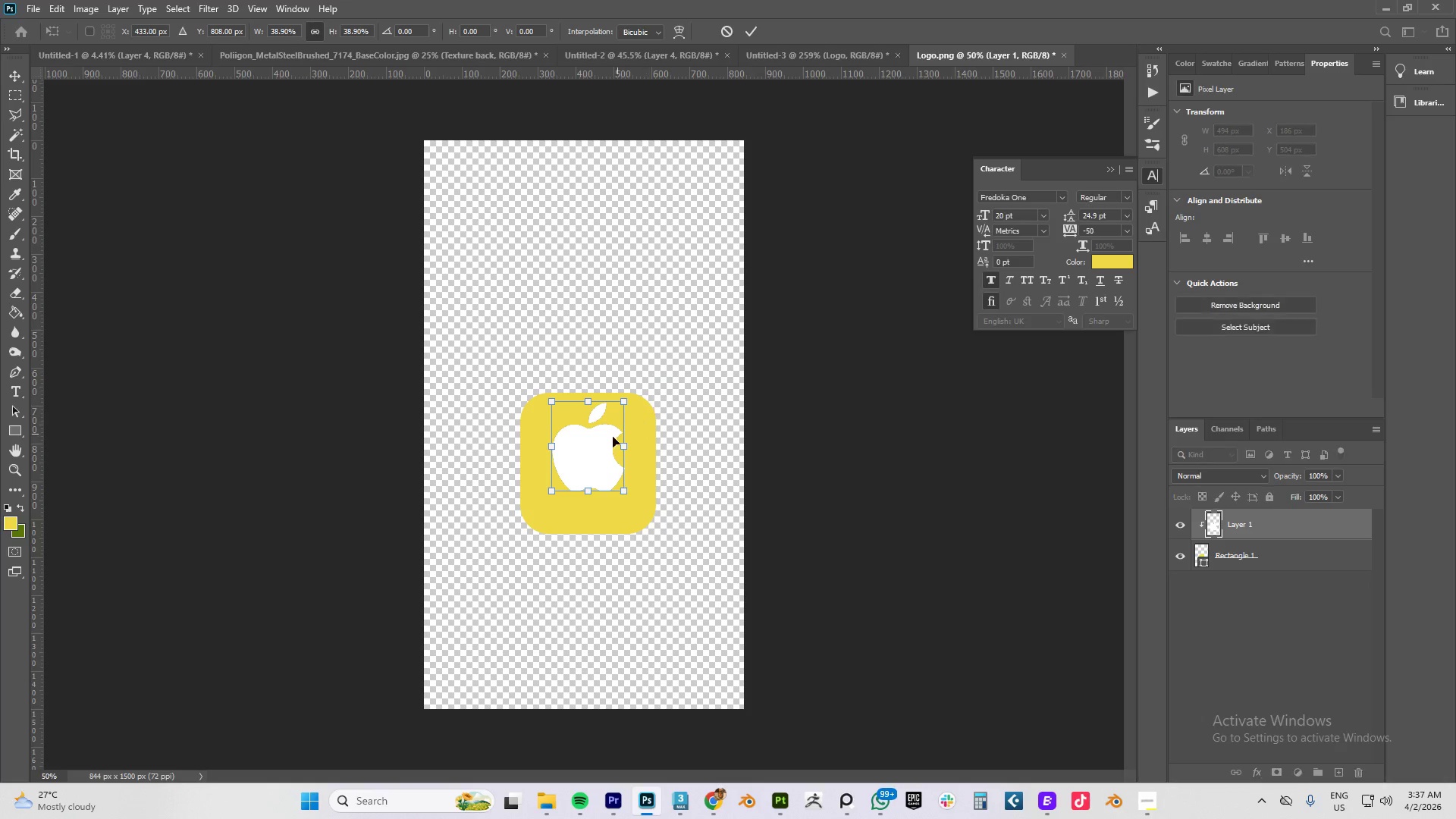 
key(Alt+AltLeft)
 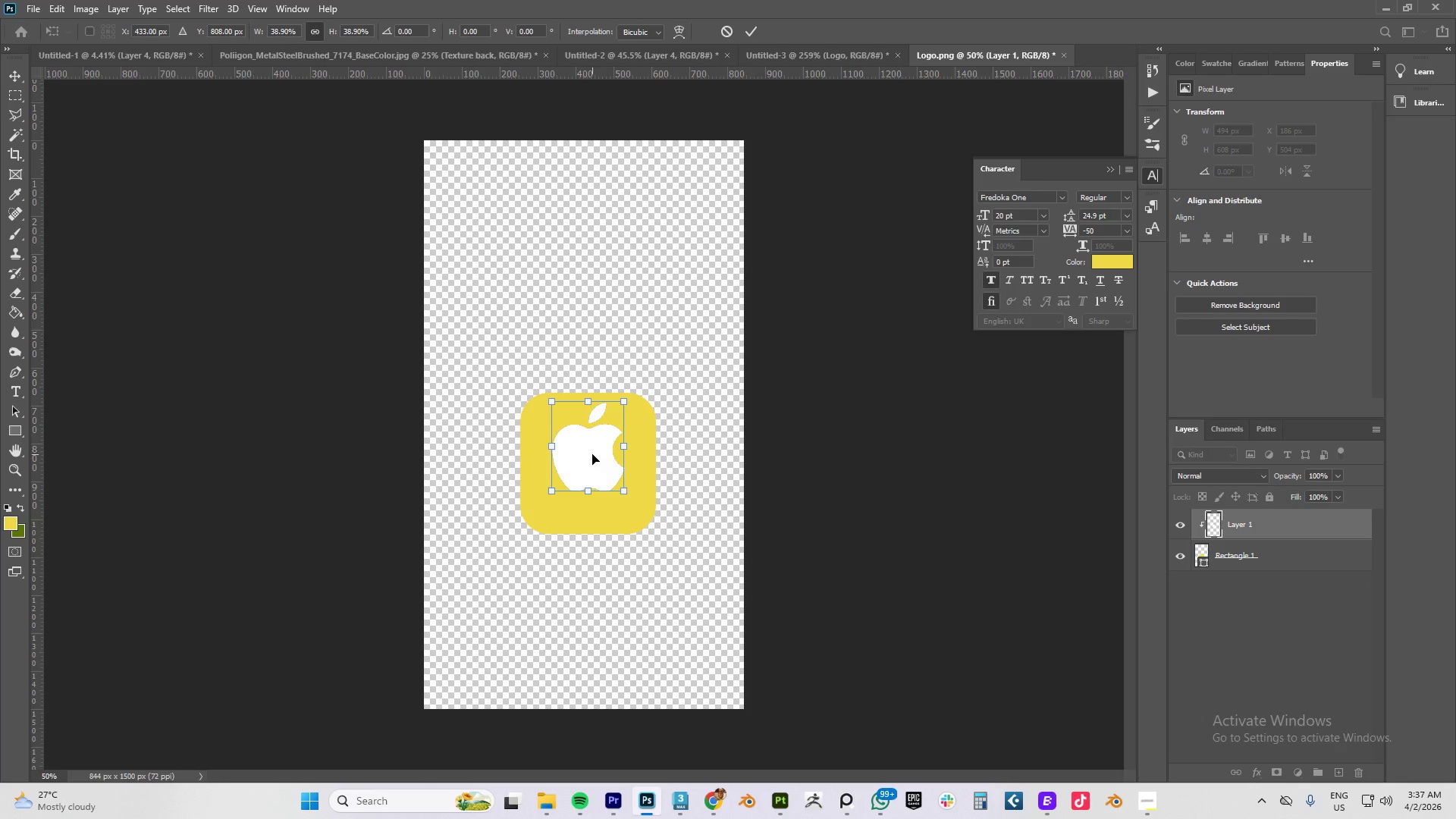 
left_click_drag(start_coordinate=[592, 455], to_coordinate=[592, 464])
 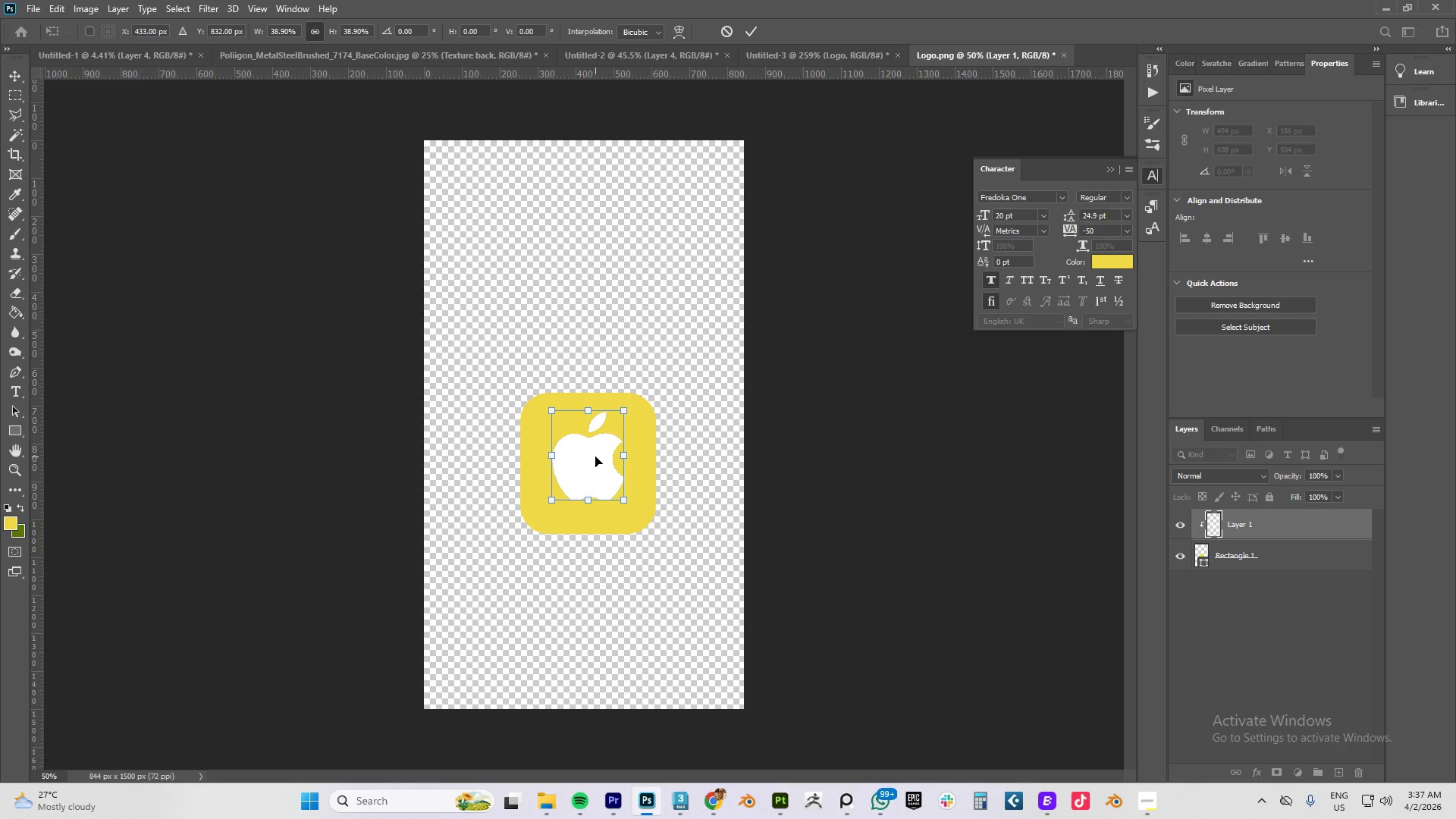 
key(NumpadEnter)
 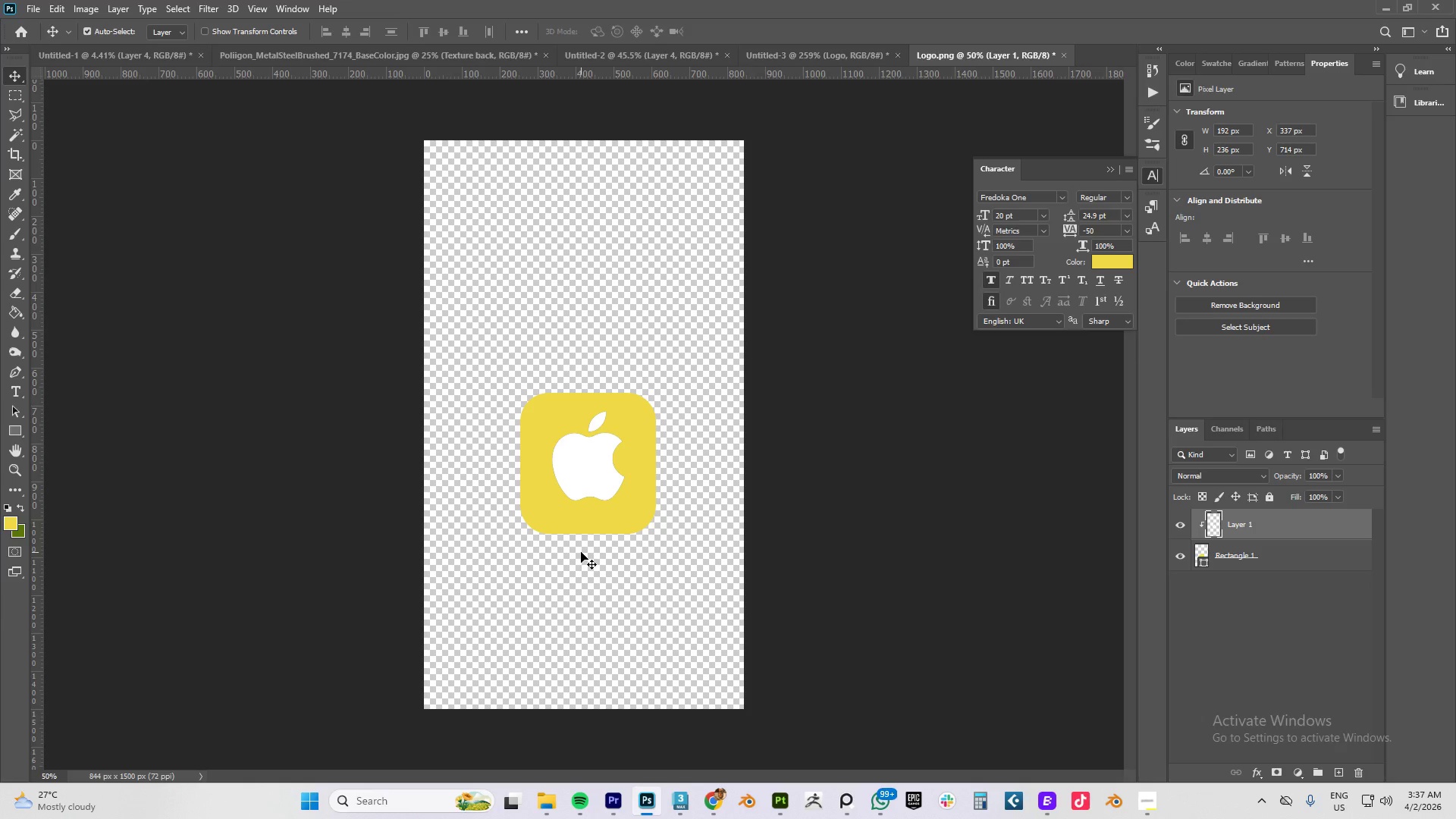 
wait(14.47)
 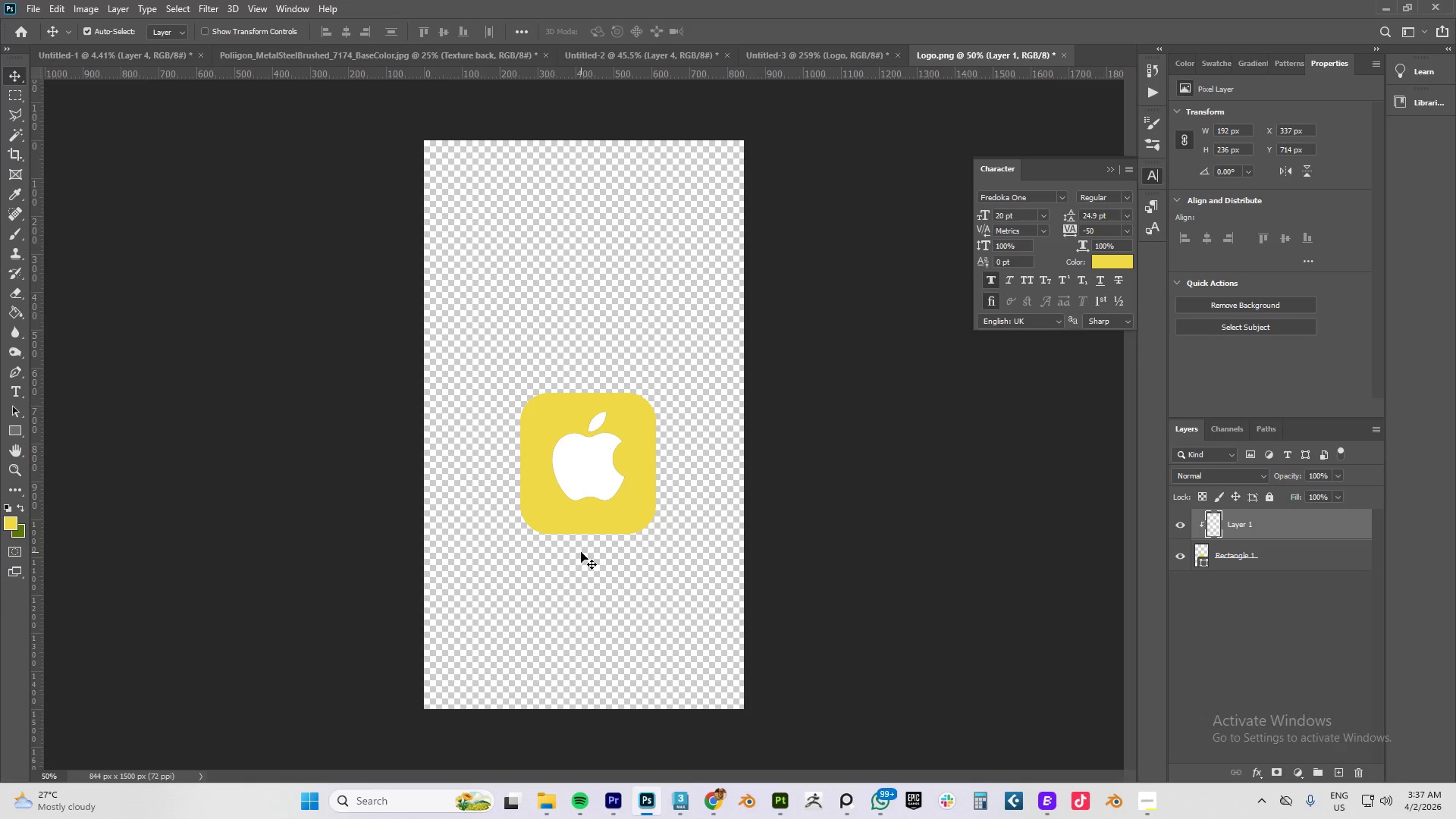 
left_click([596, 456])
 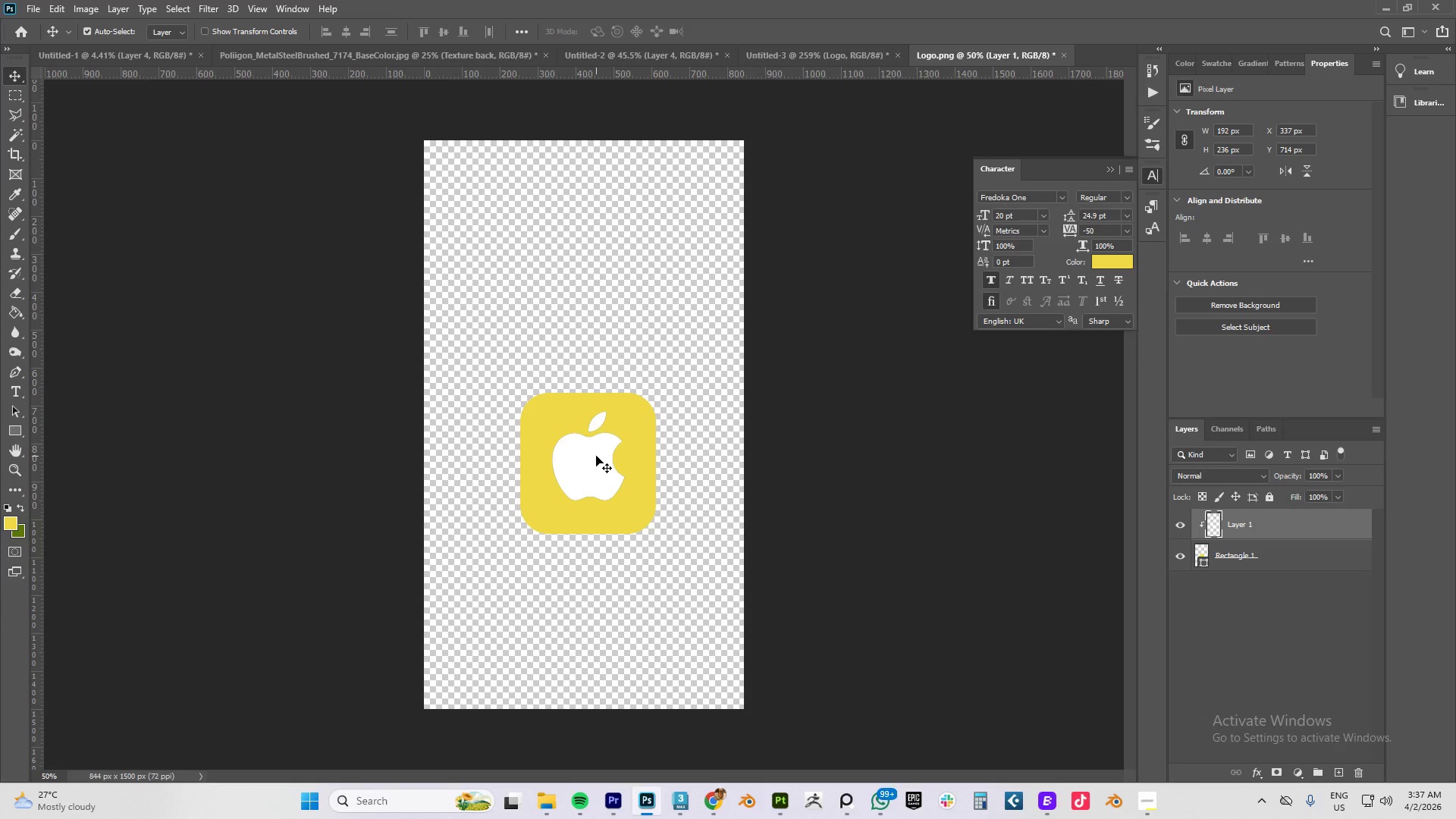 
key(Control+T)
 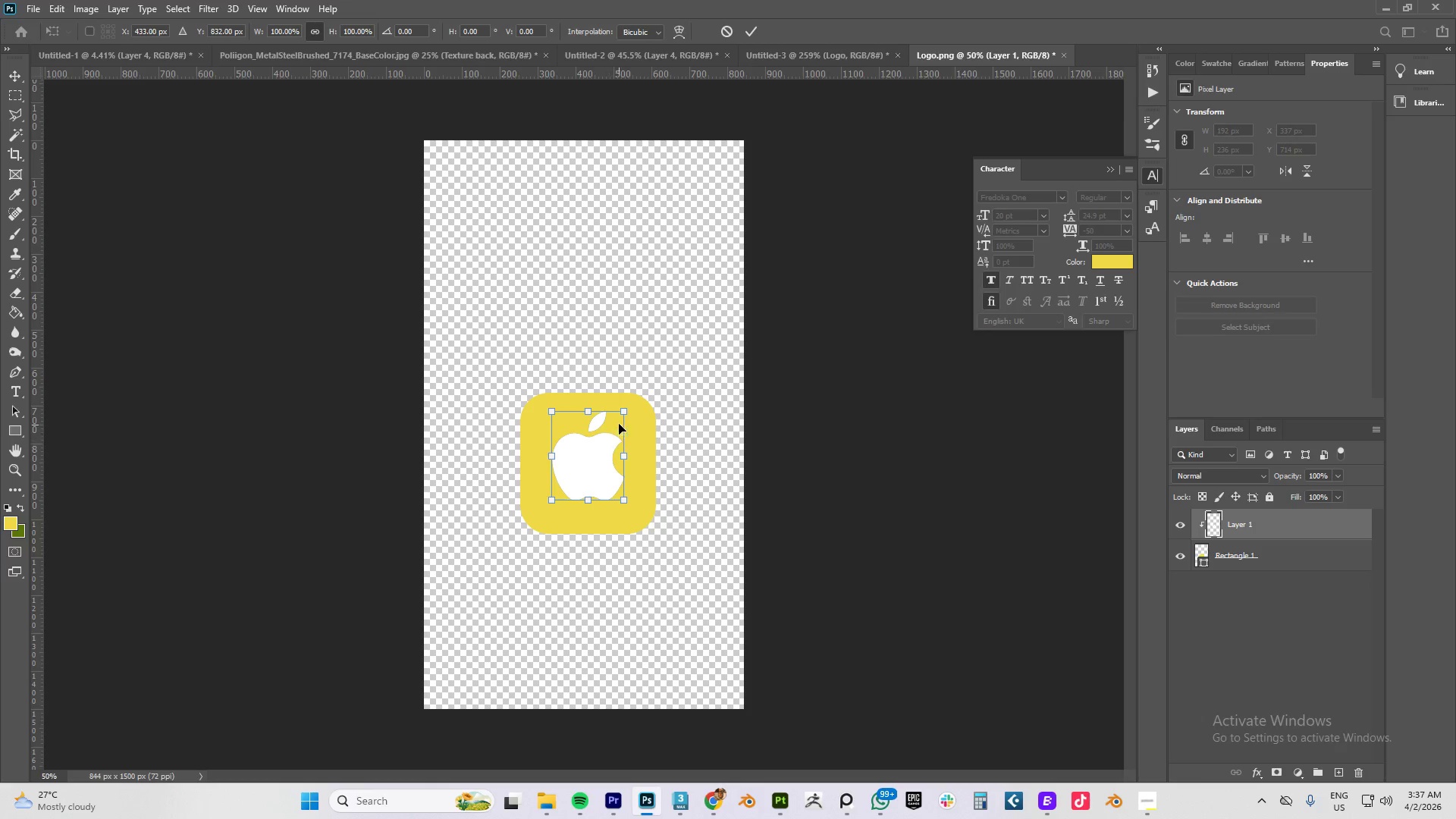 
hold_key(key=AltLeft, duration=1.5)
left_click_drag(start_coordinate=[623, 410], to_coordinate=[698, 275])
 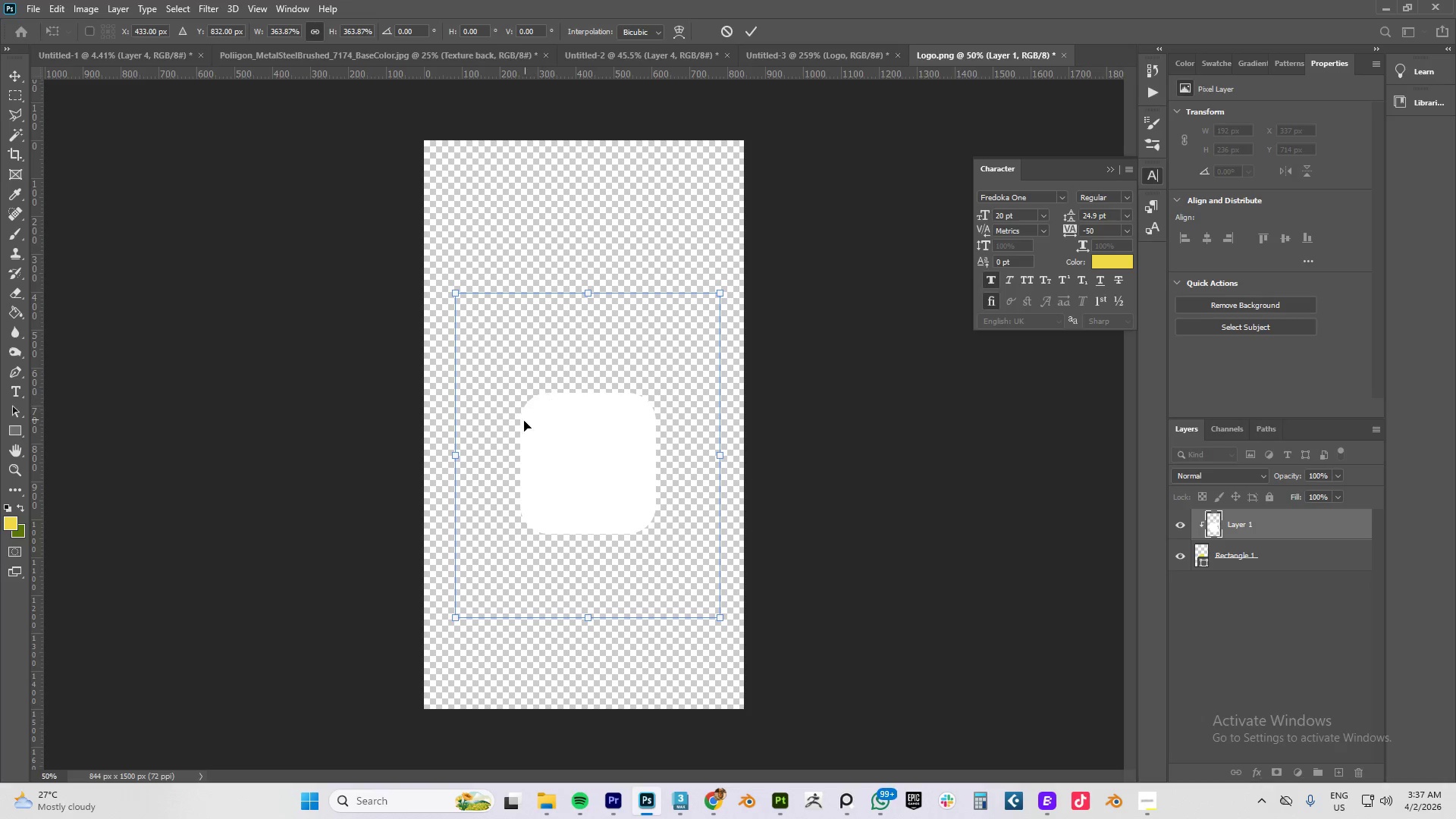 
hold_key(key=AltLeft, duration=1.17)
 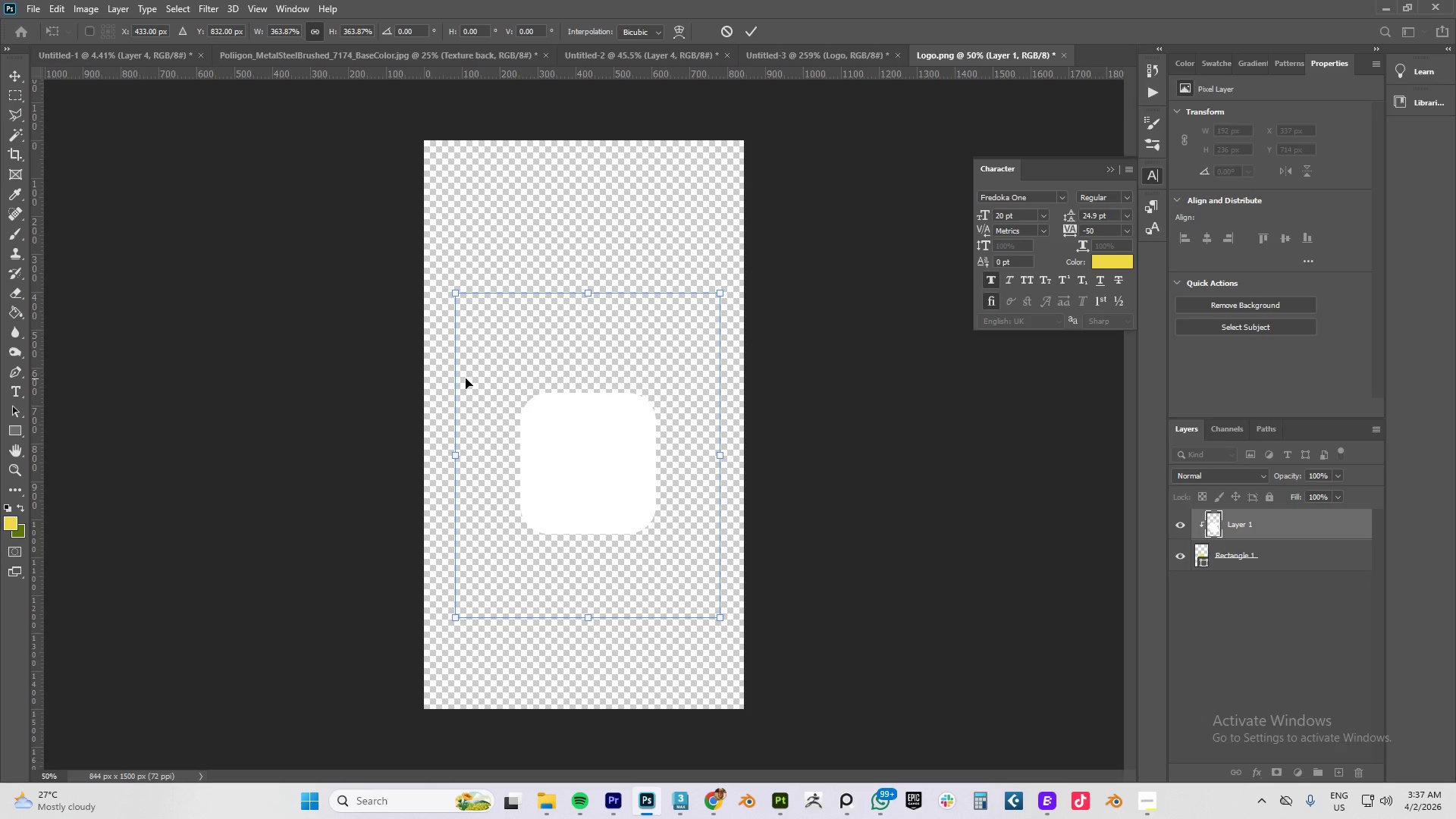 
key(NumpadEnter)
 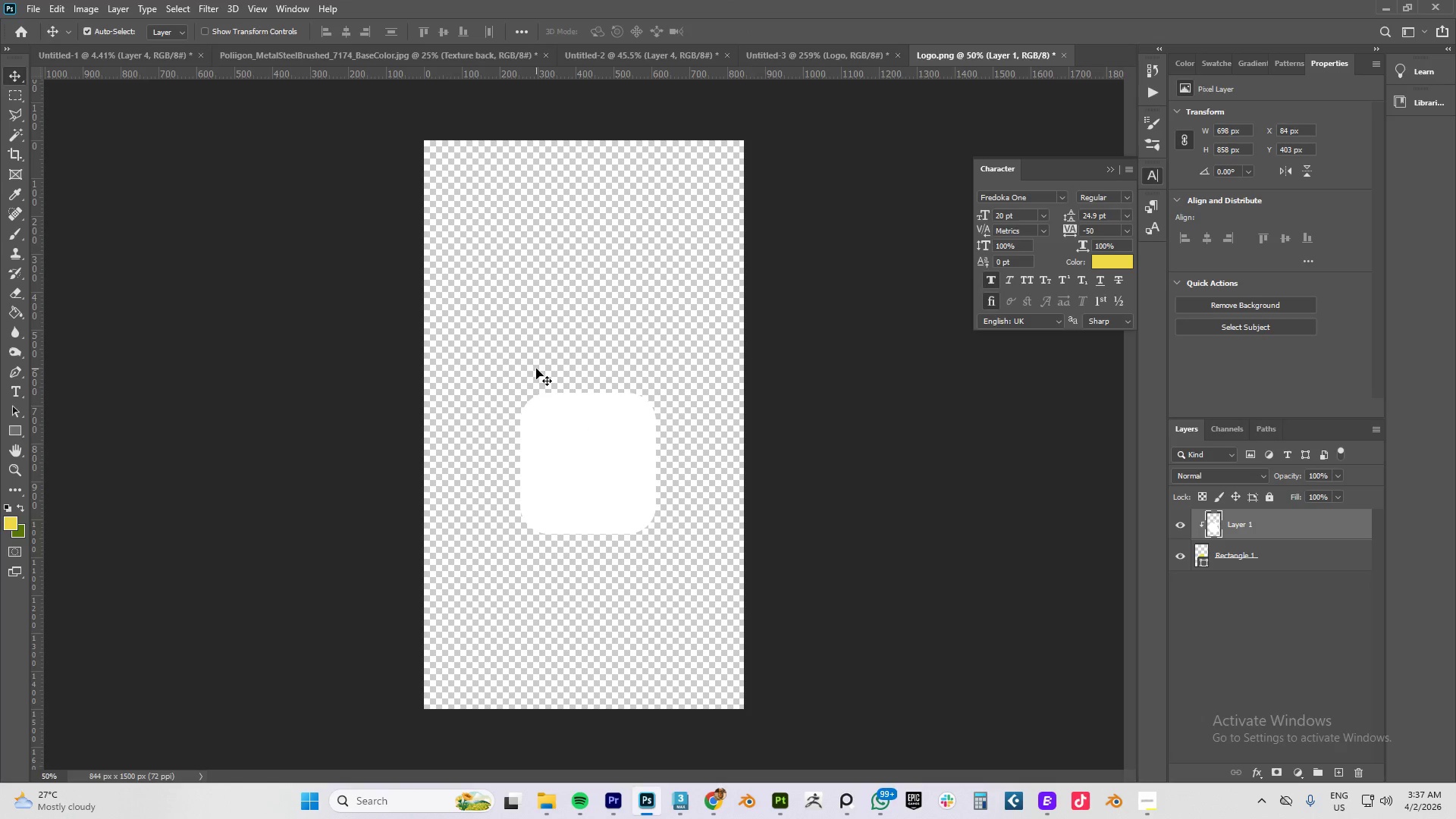 
key(Delete)
 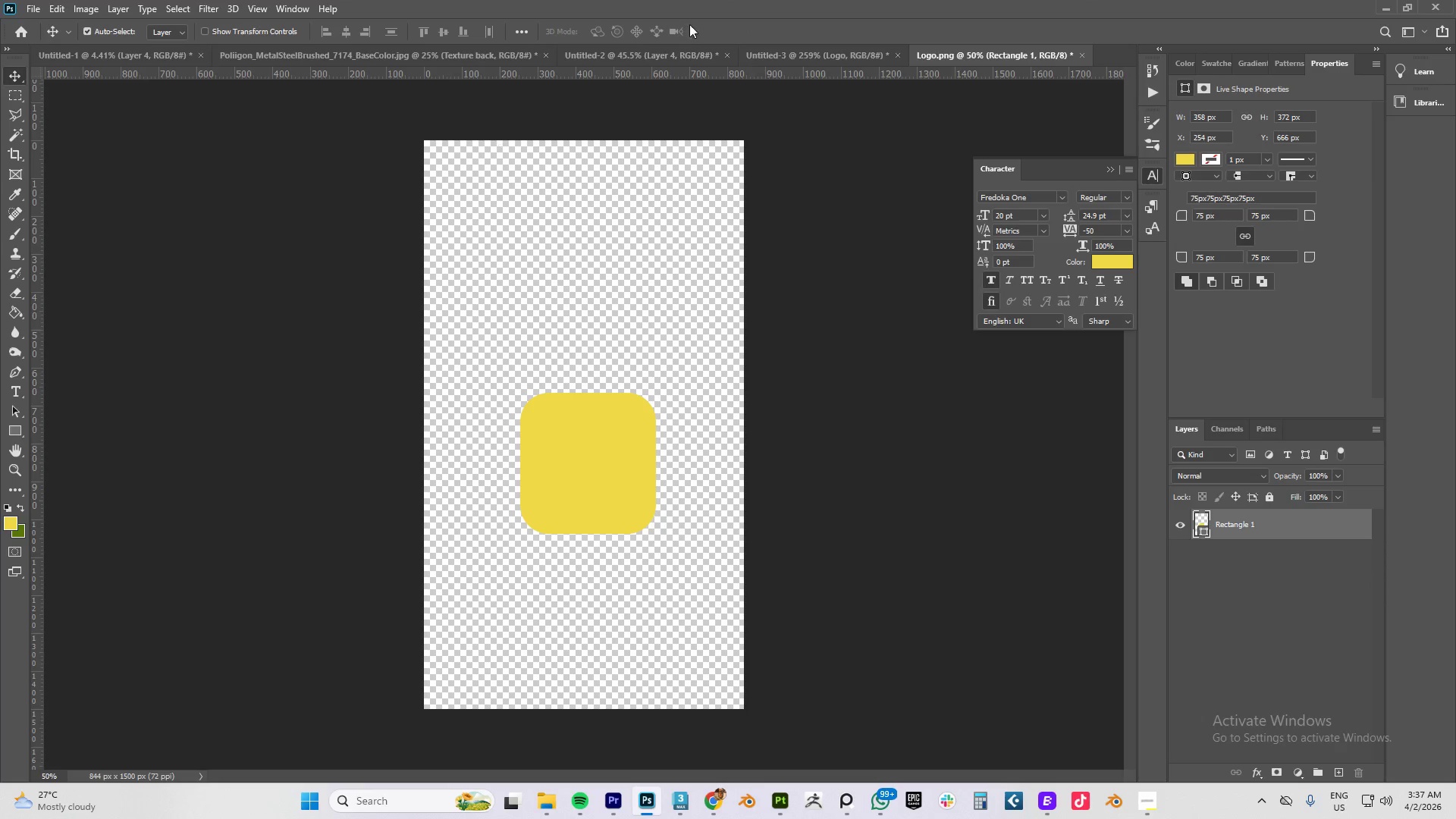 
left_click([780, 55])
 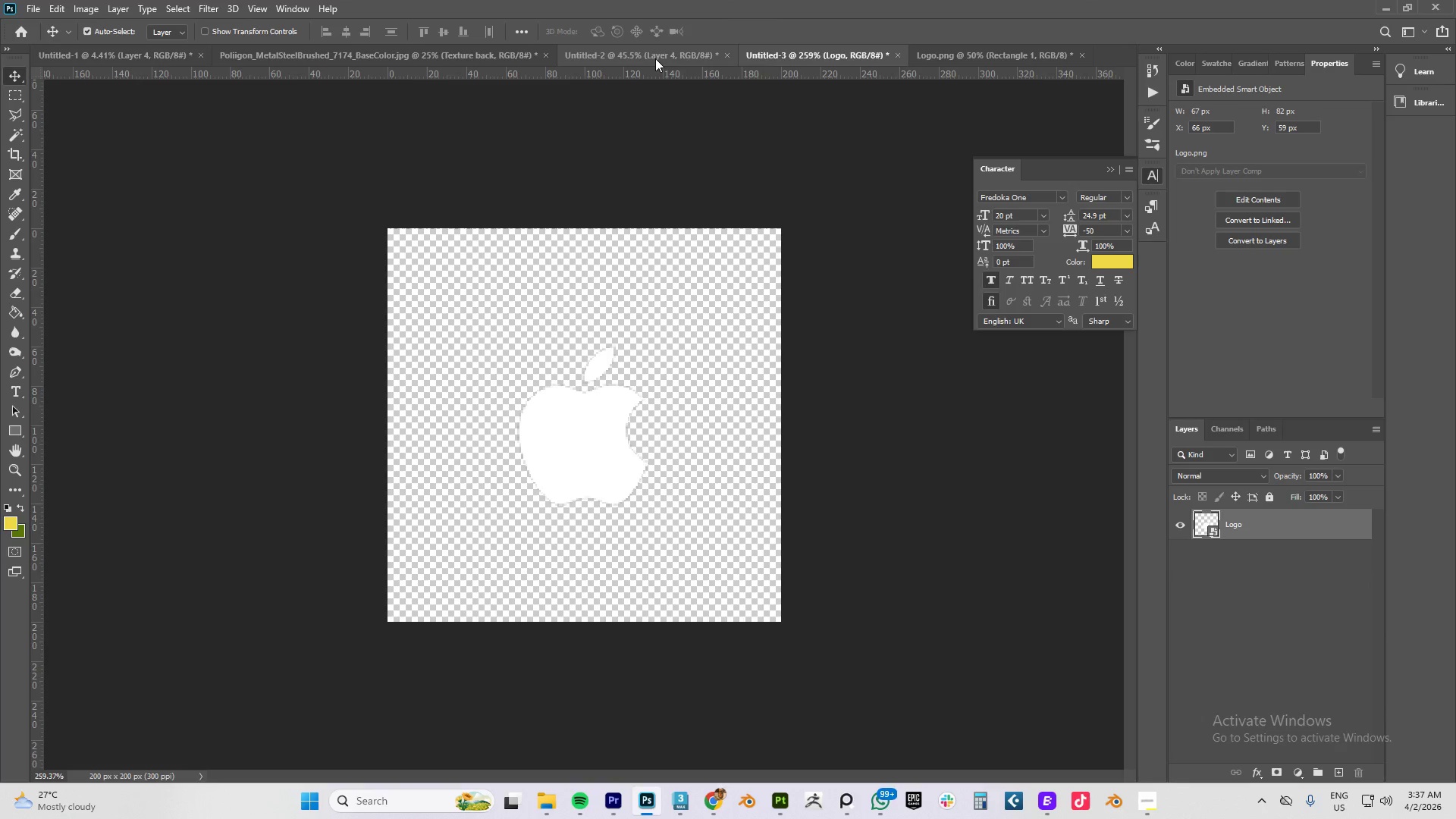 
left_click([654, 58])
 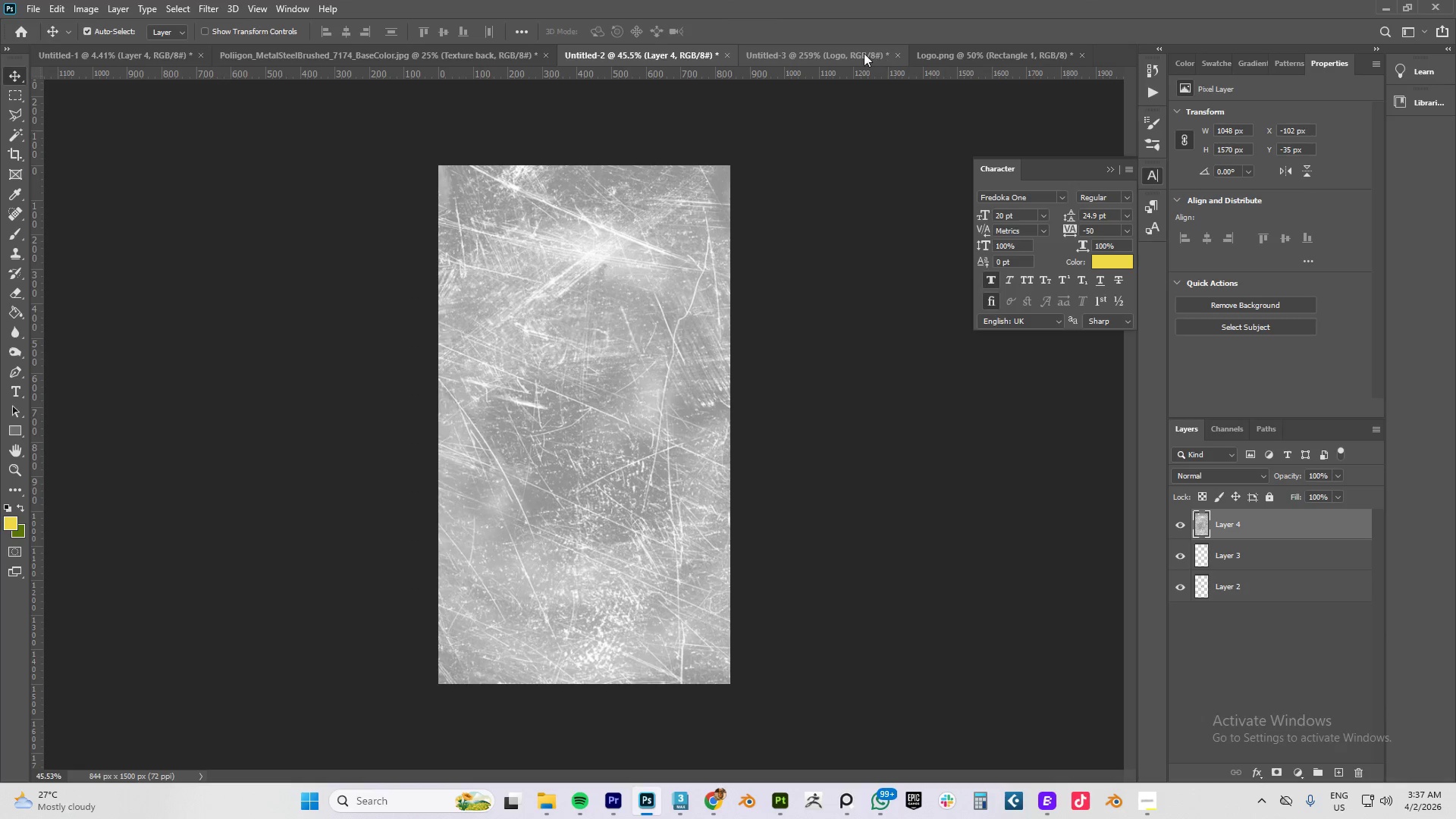 
left_click([852, 56])
 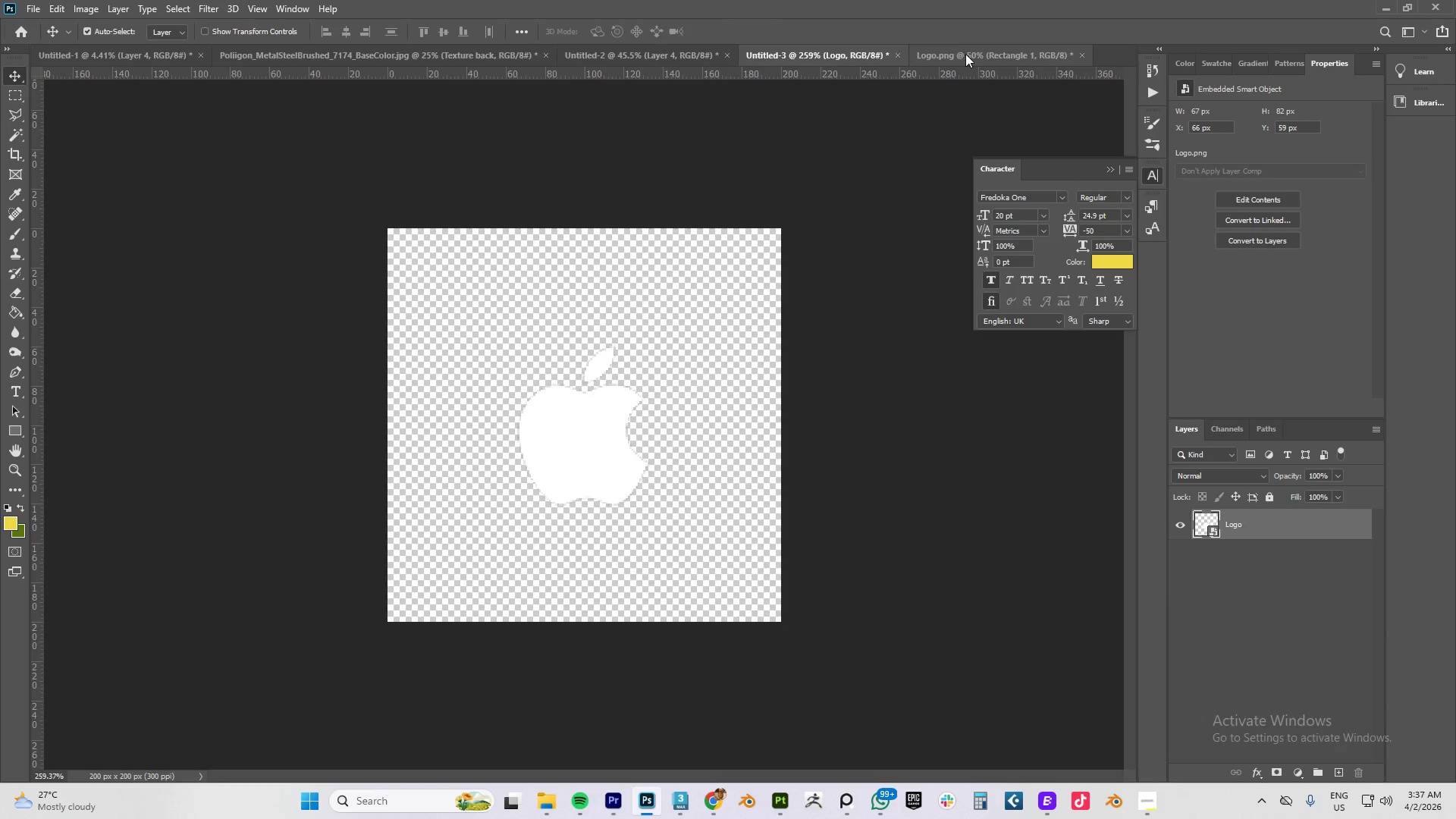 
left_click([965, 54])
 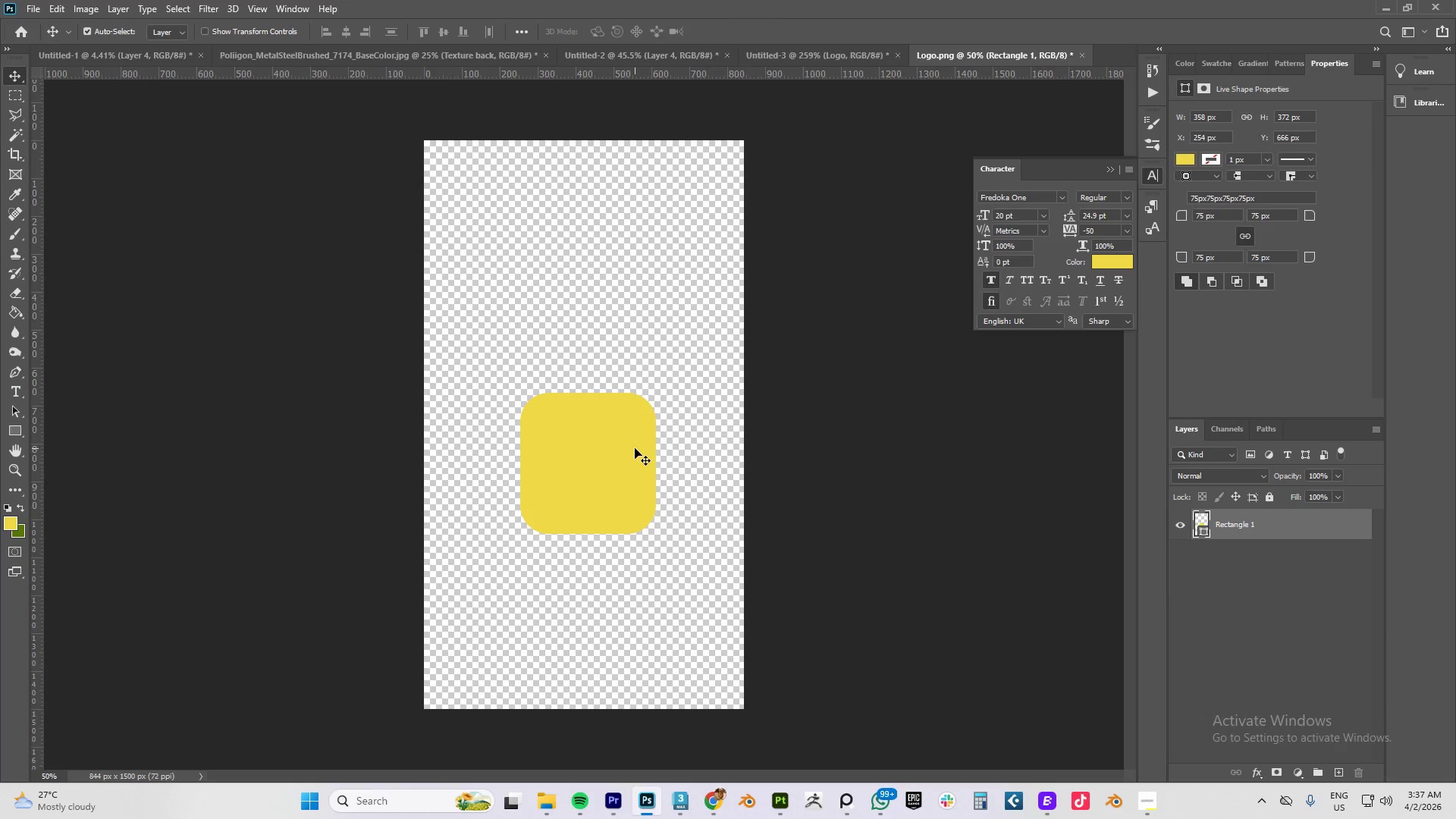 
left_click_drag(start_coordinate=[923, 357], to_coordinate=[484, 598])
 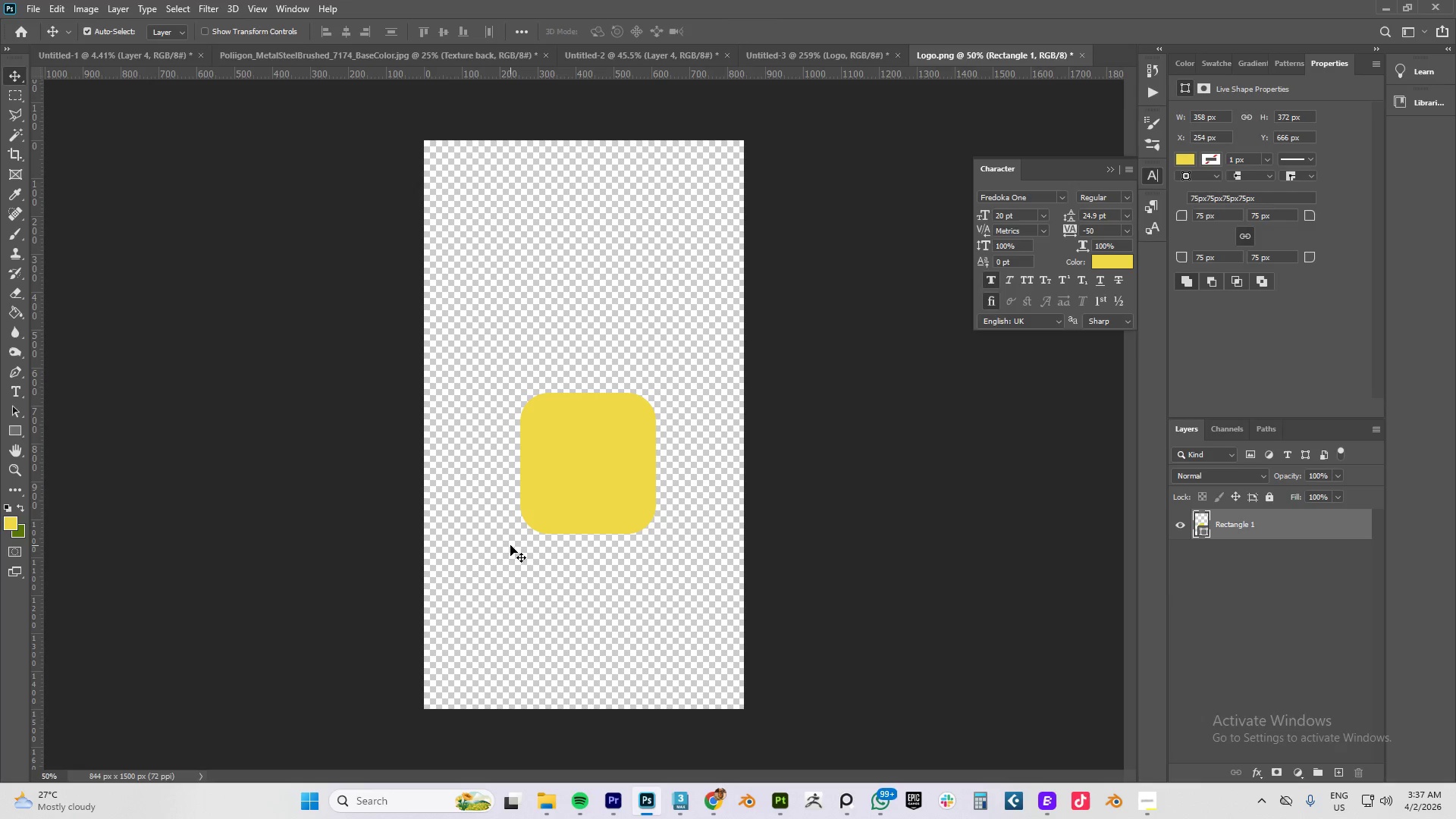 
key(Delete)
 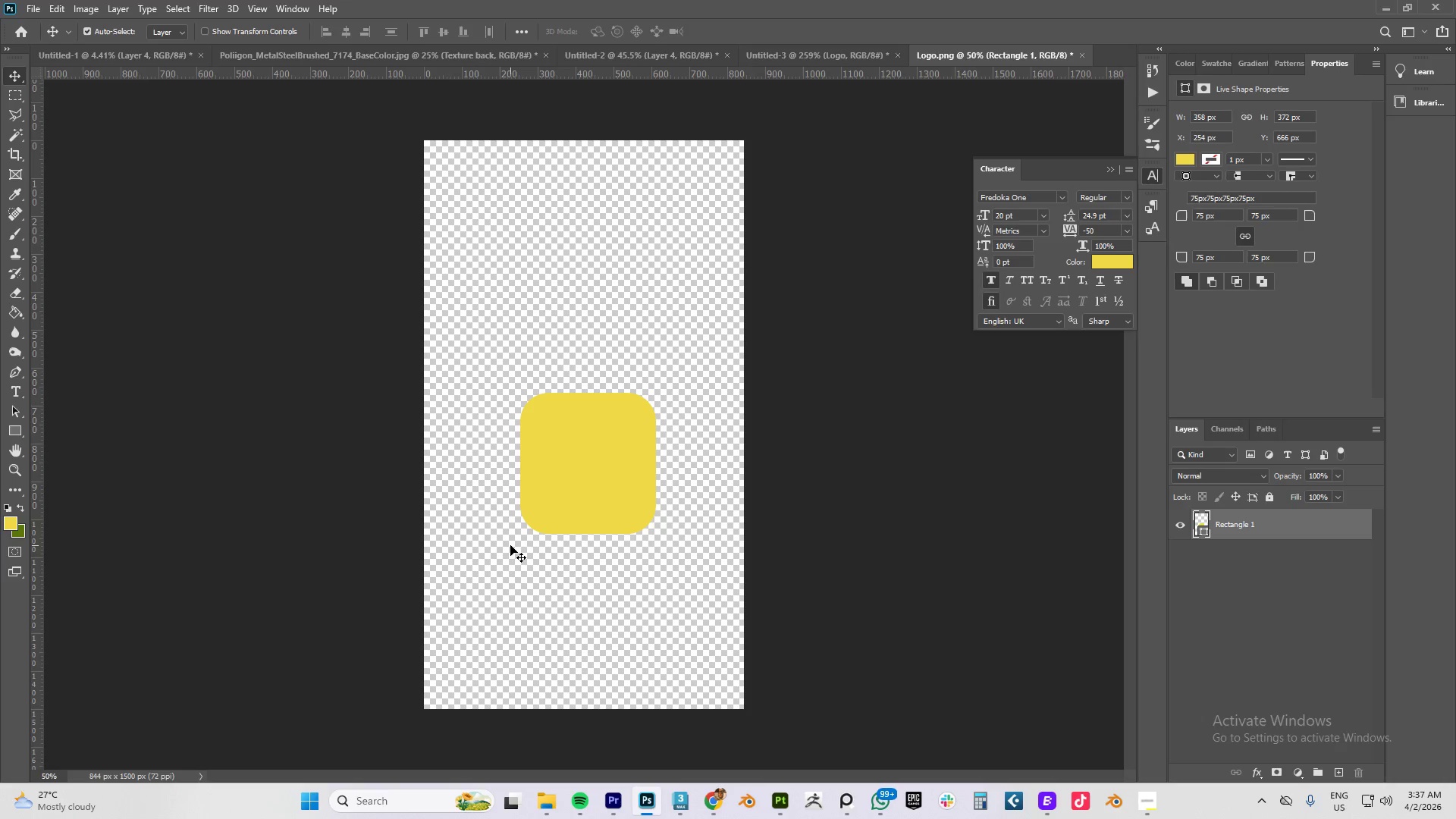 
key(Alt+AltLeft)
 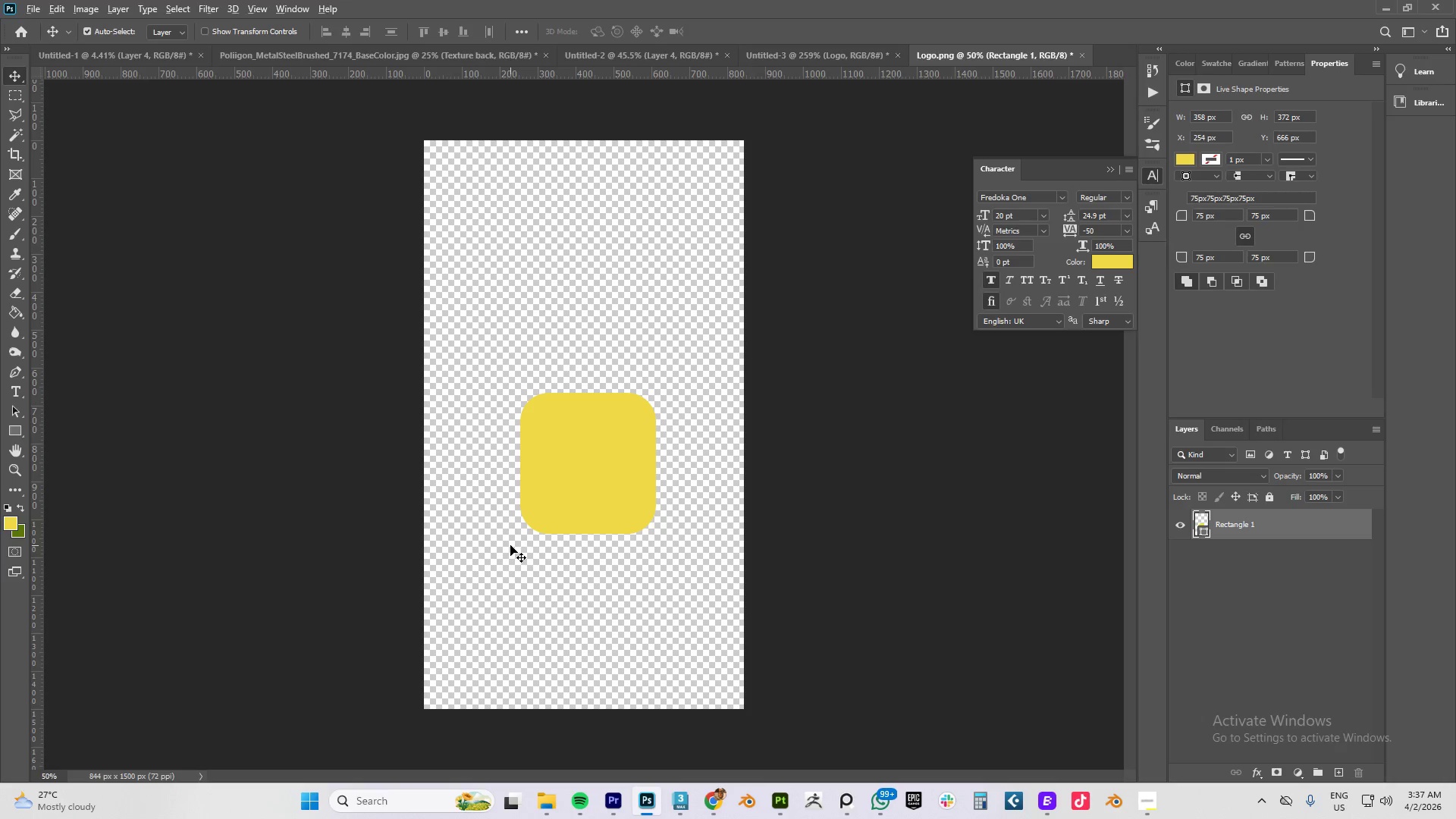 
key(Alt+Tab)
 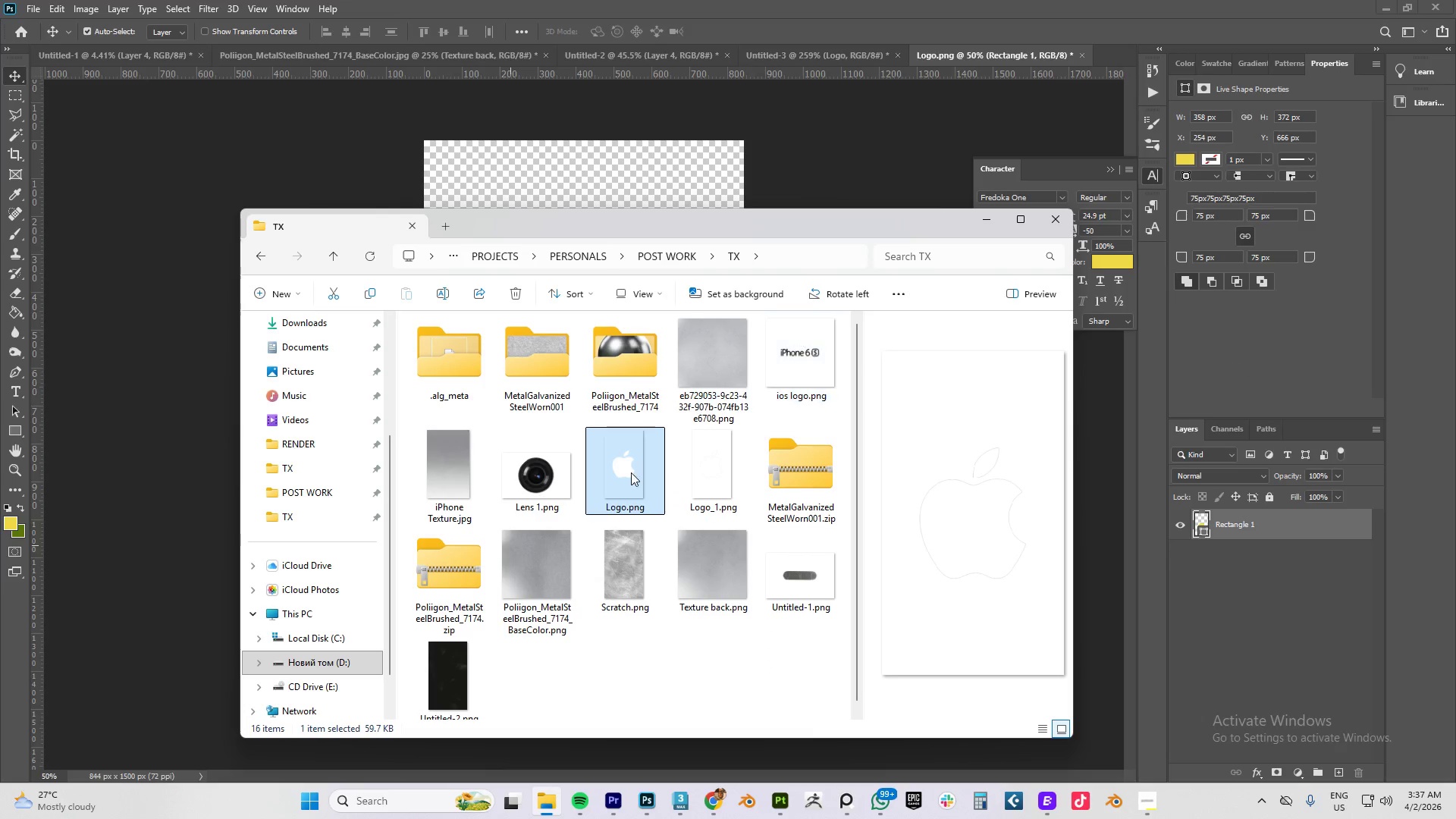 
left_click([702, 472])
 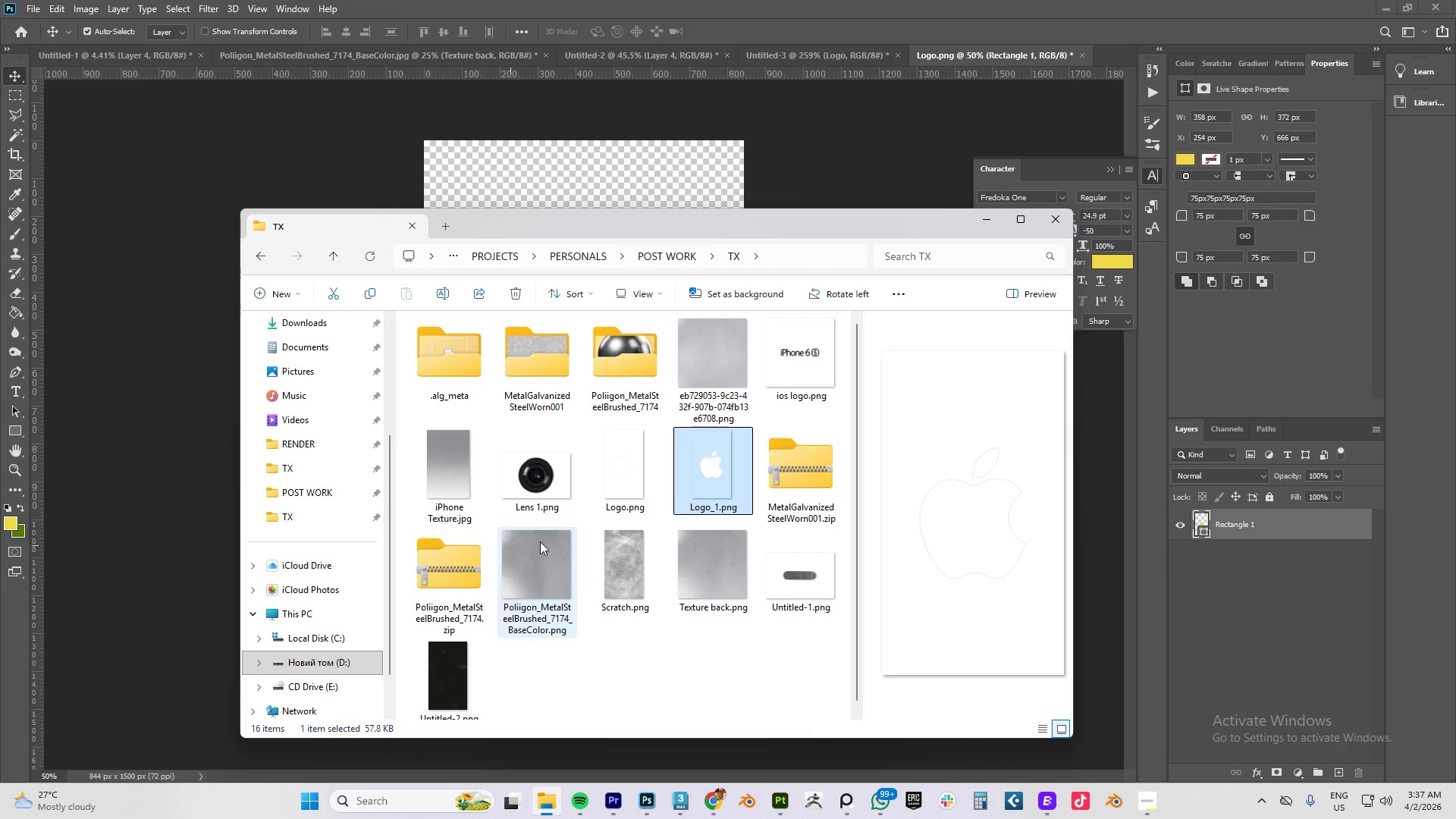 
key(Alt+AltLeft)
 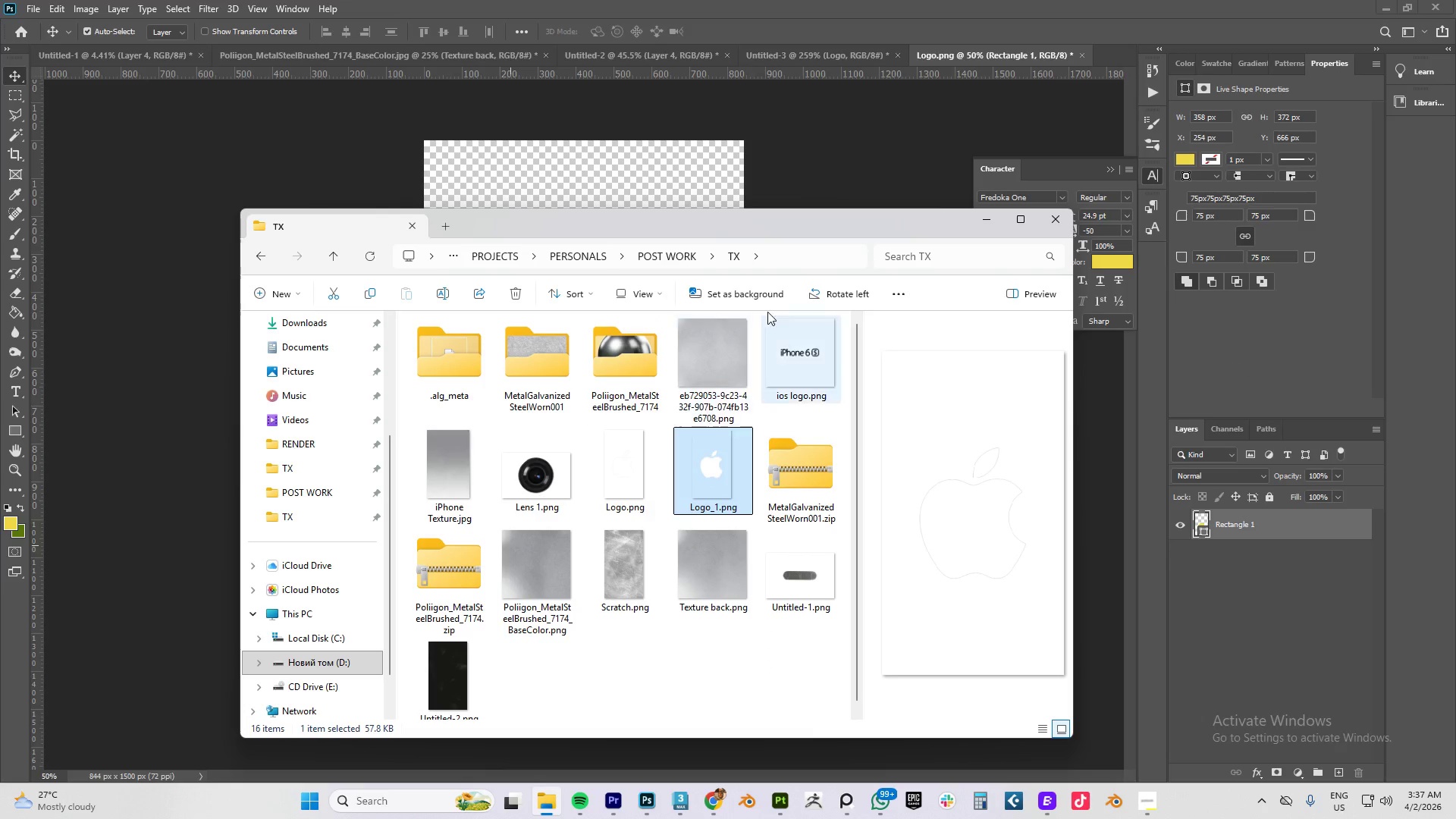 
key(Alt+Tab)
 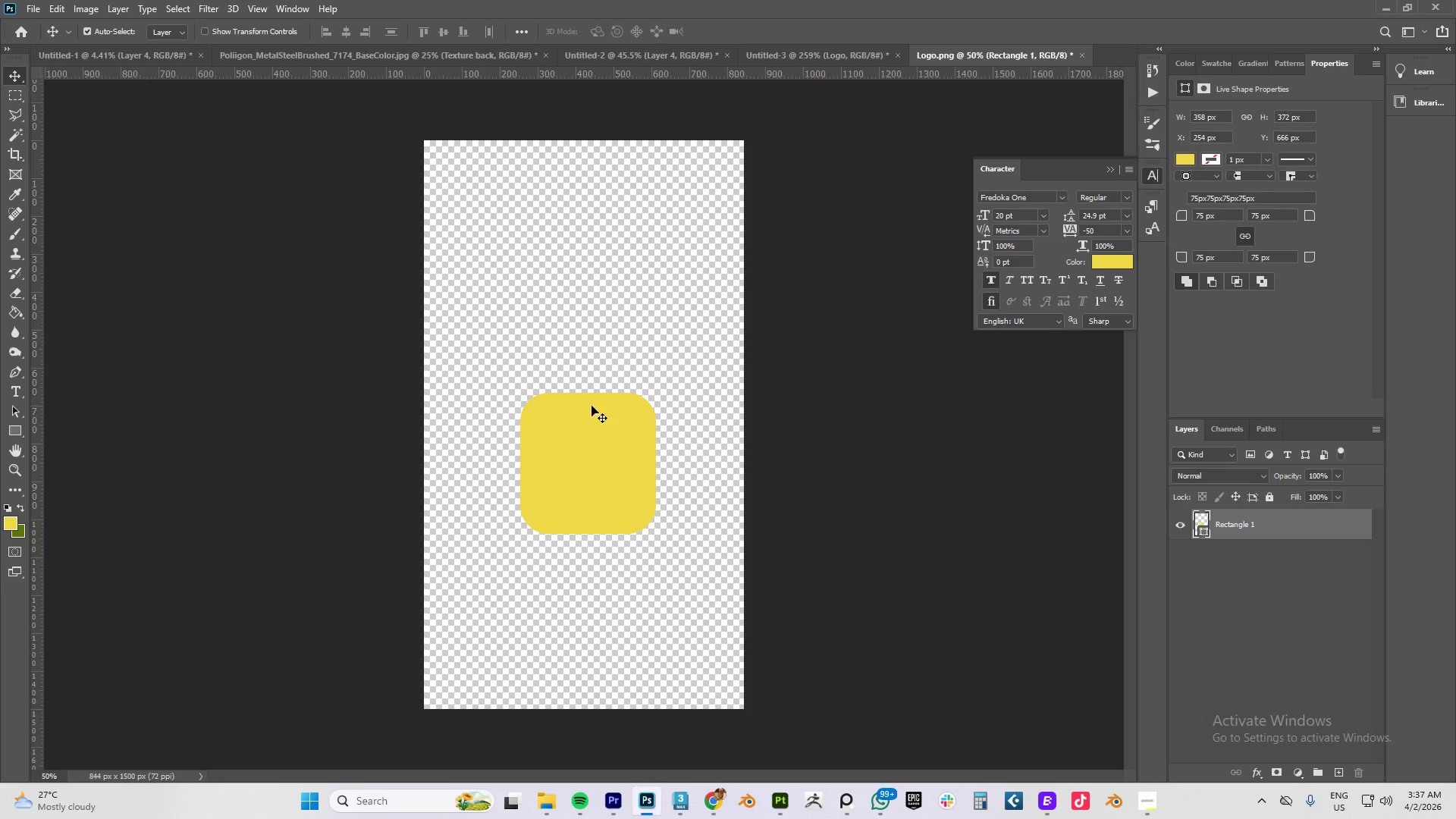 
left_click([585, 431])
 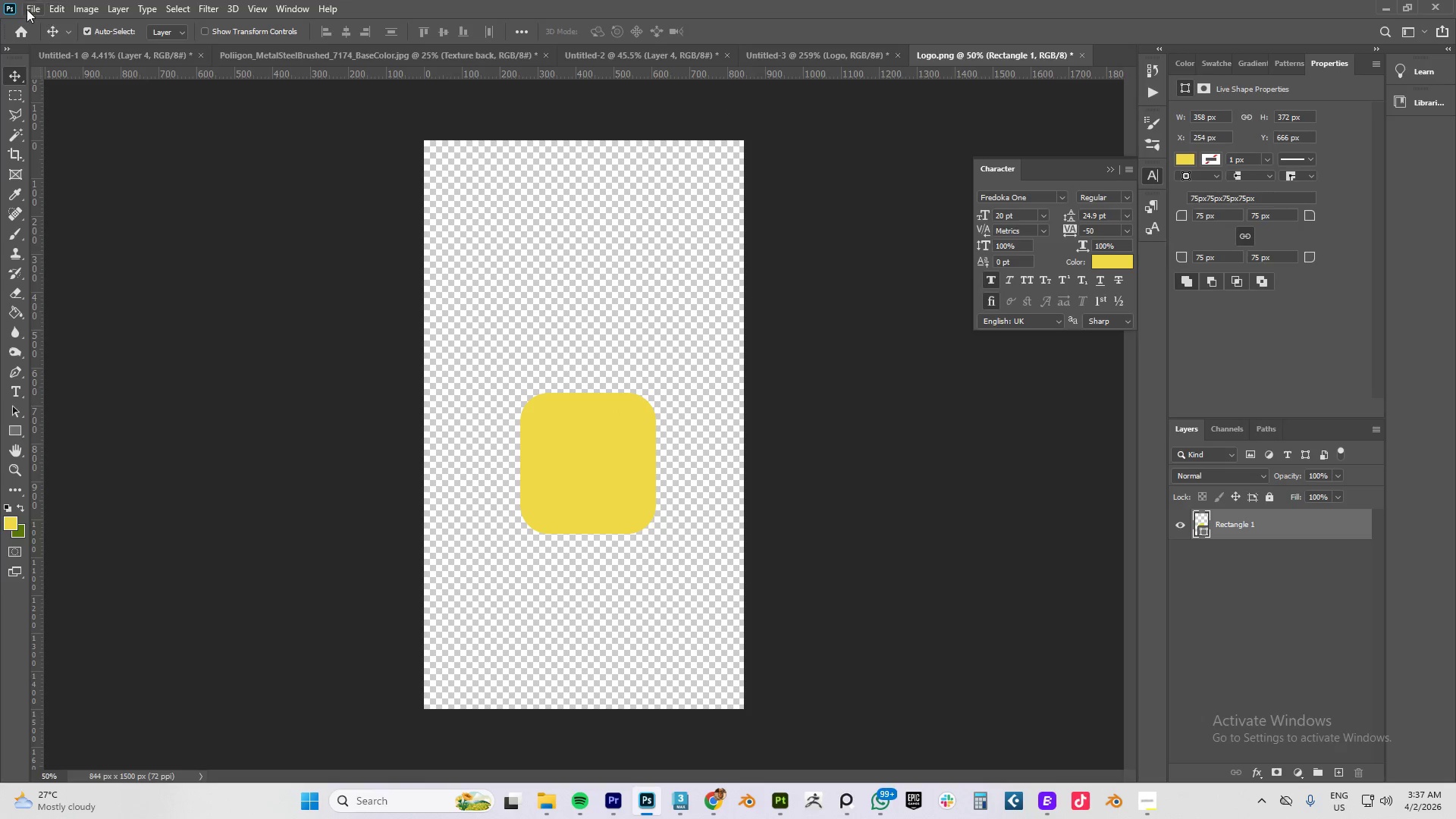 
left_click([31, 5])
 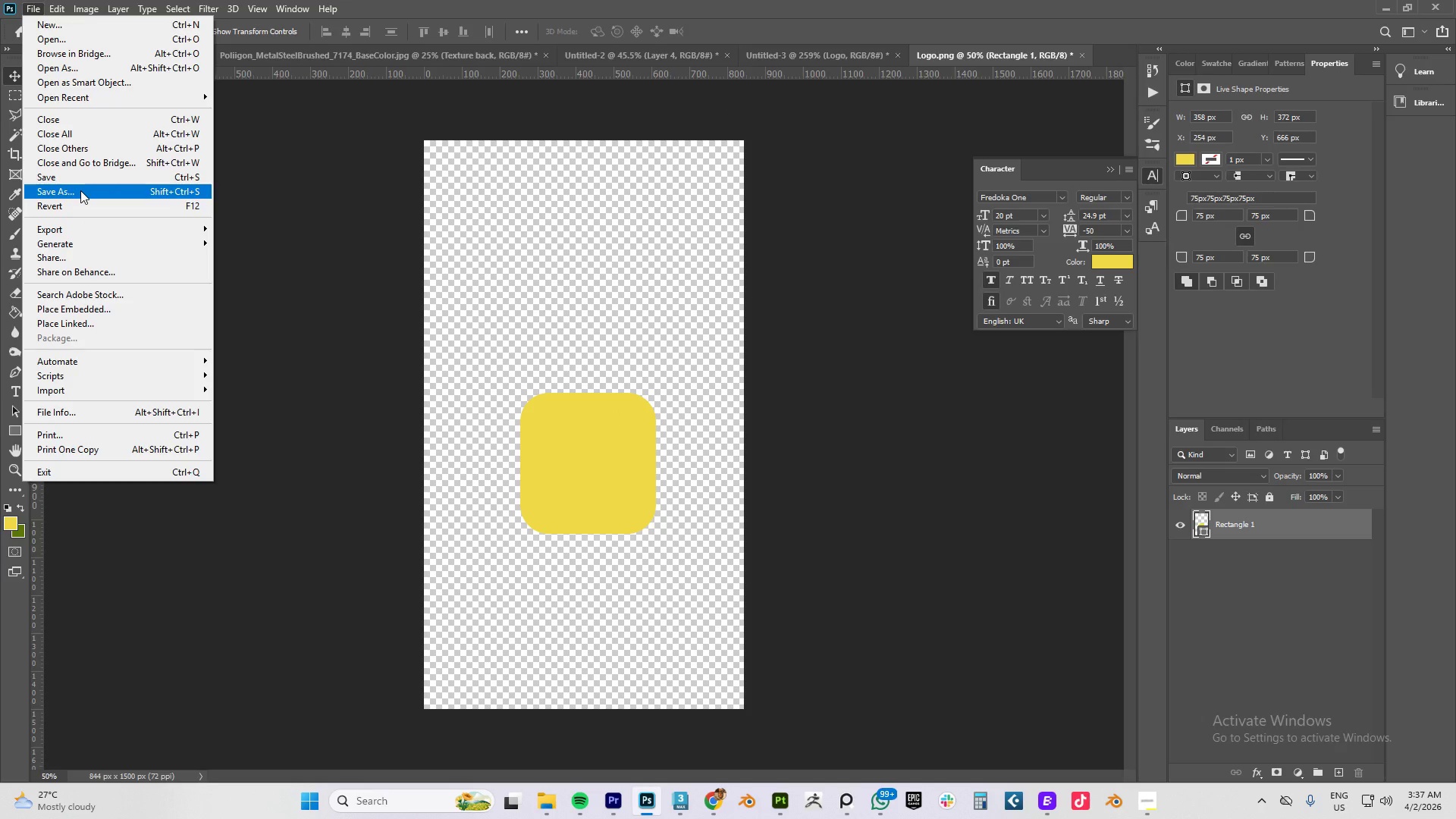 
left_click([57, 26])
 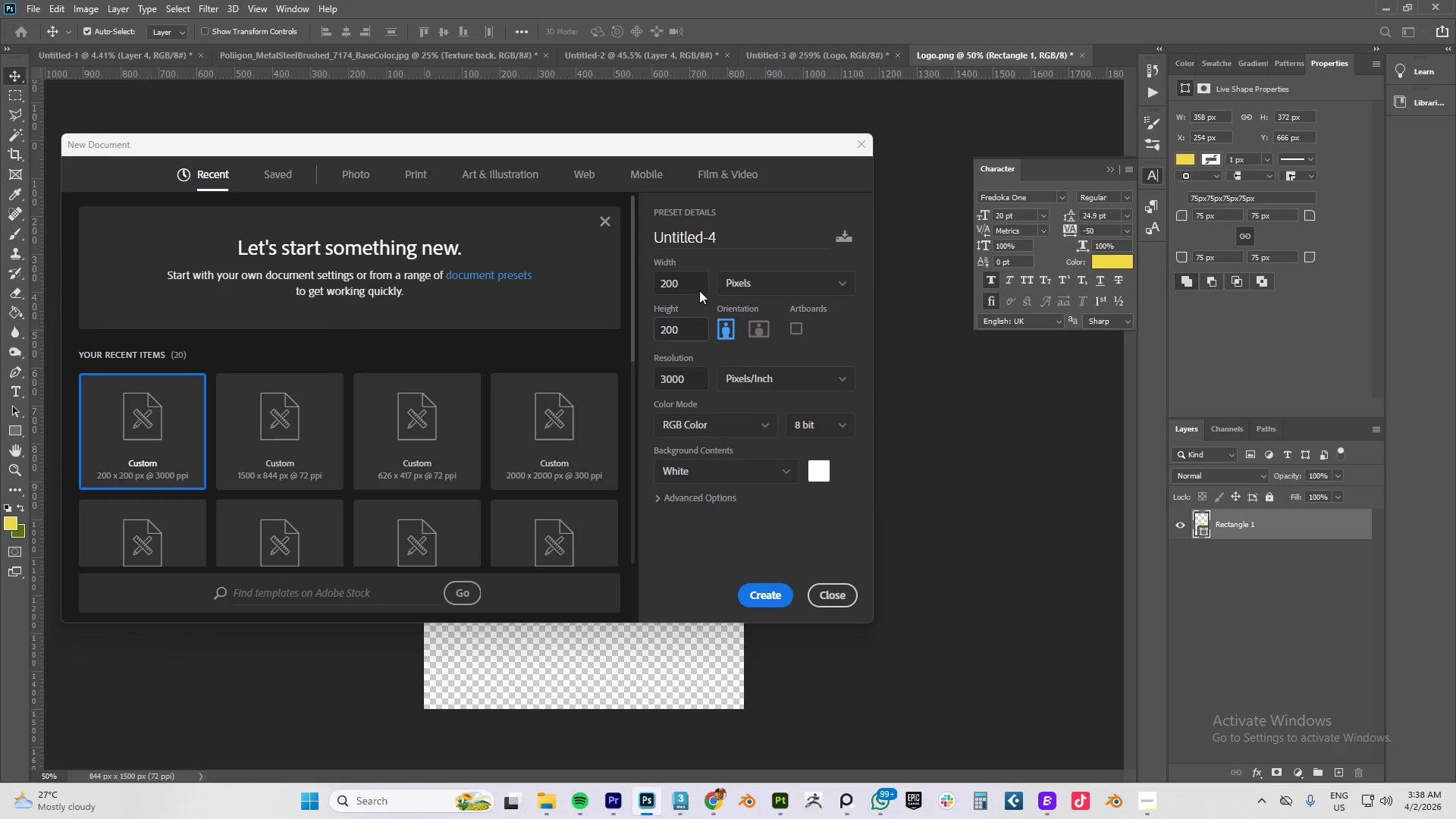 
left_click_drag(start_coordinate=[685, 283], to_coordinate=[604, 281])
 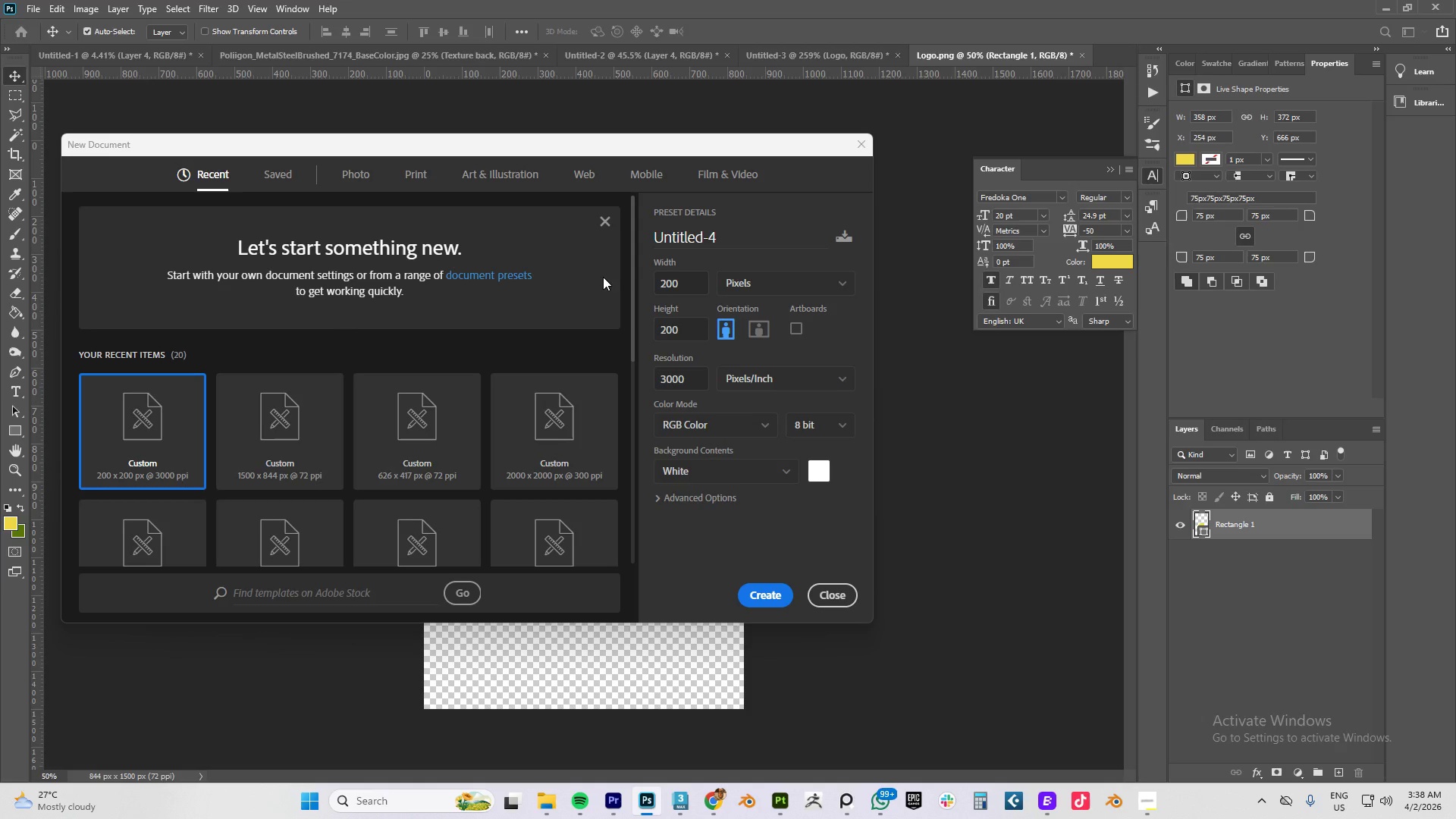 
key(Numpad3)
 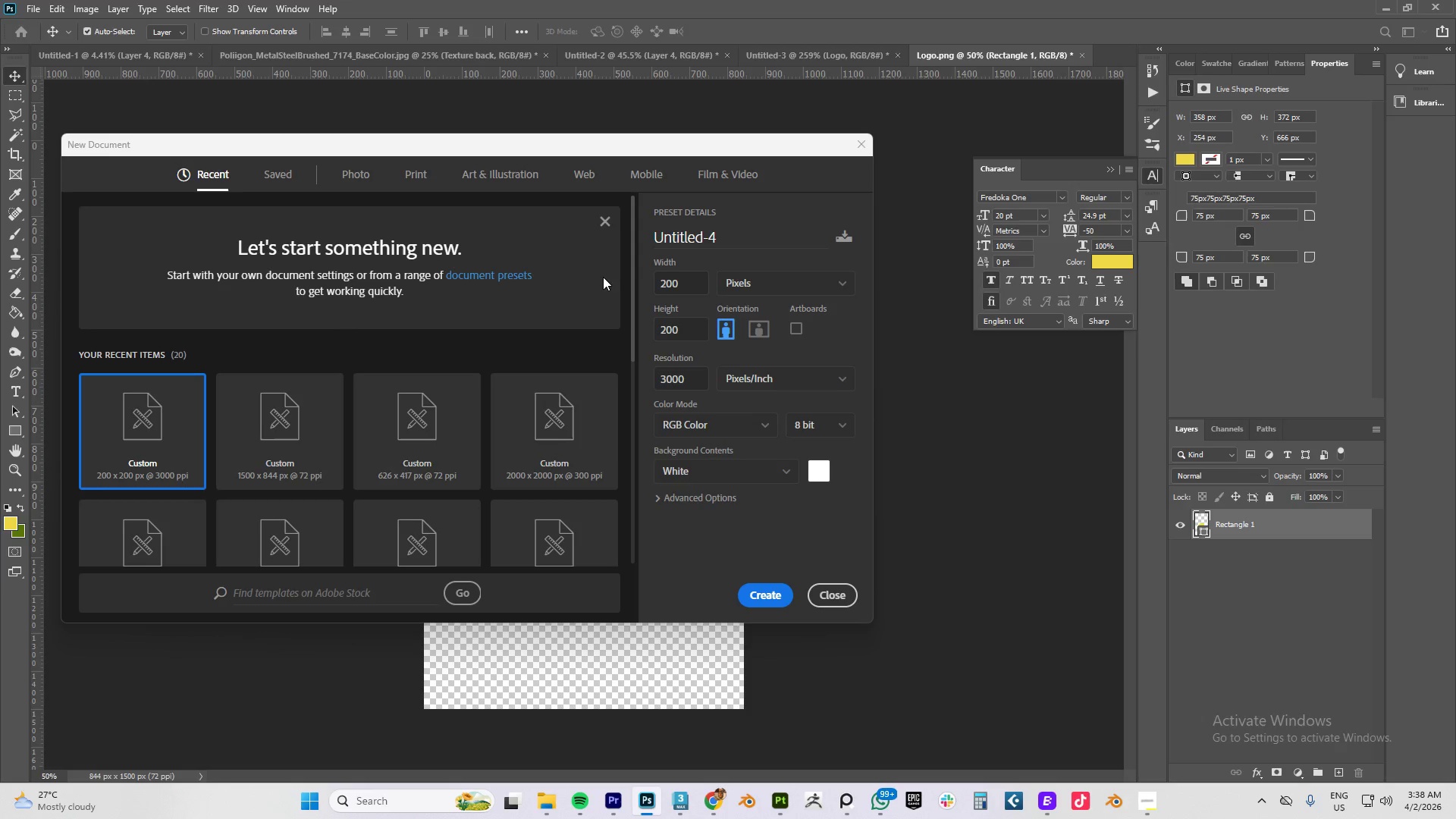 
key(Numpad0)
 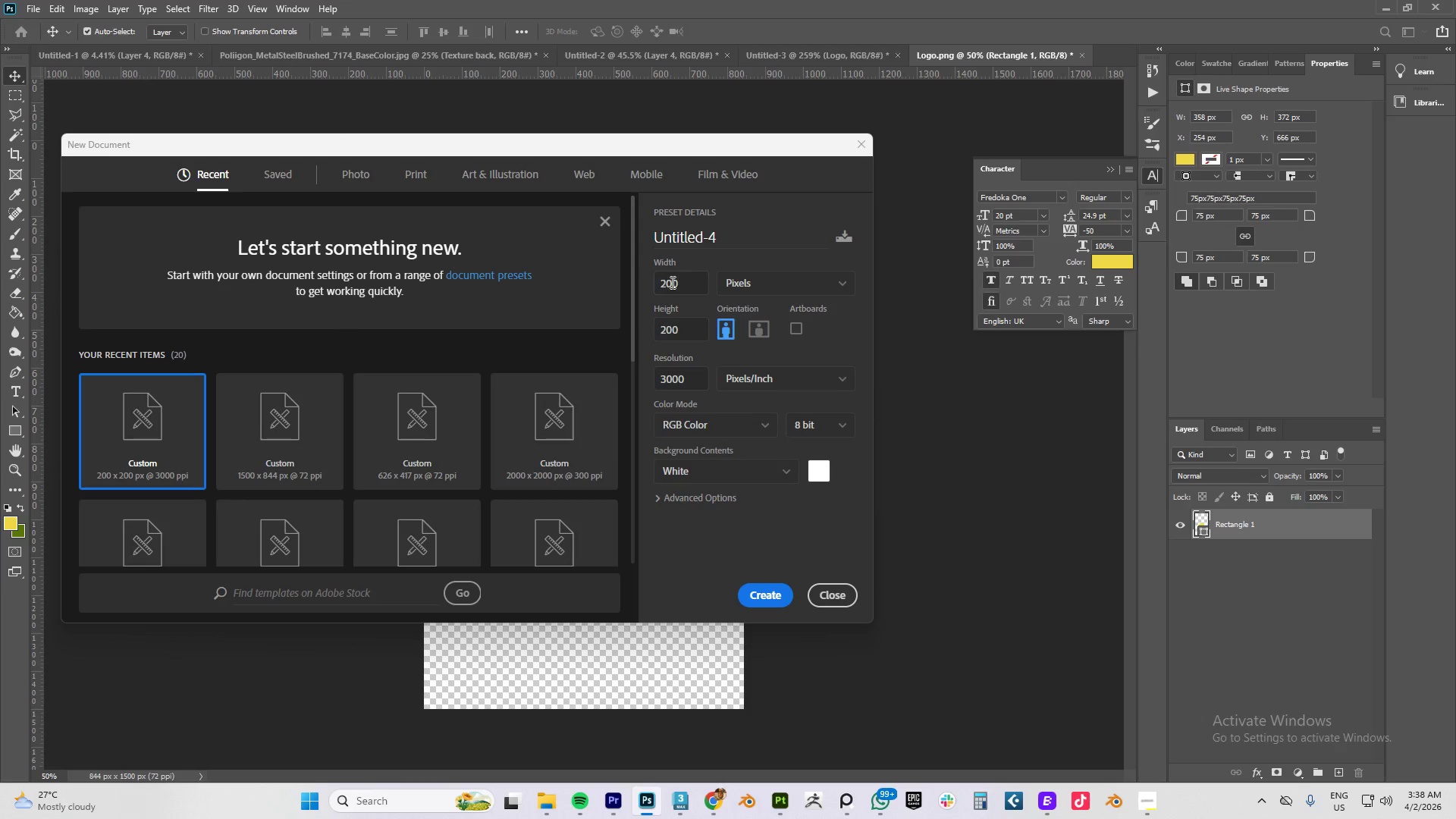 
left_click_drag(start_coordinate=[686, 279], to_coordinate=[601, 285])
 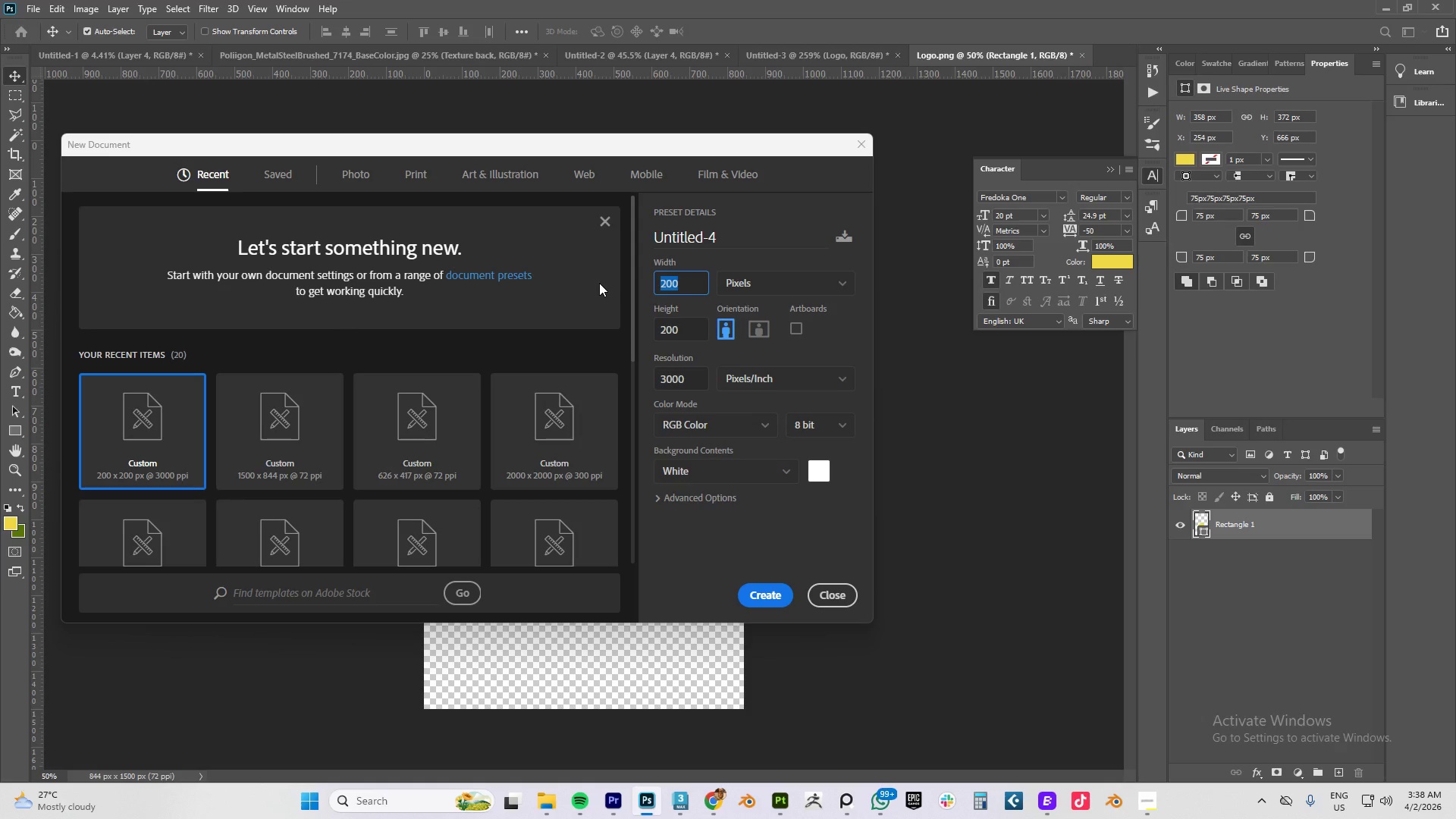 
key(Numpad3)
 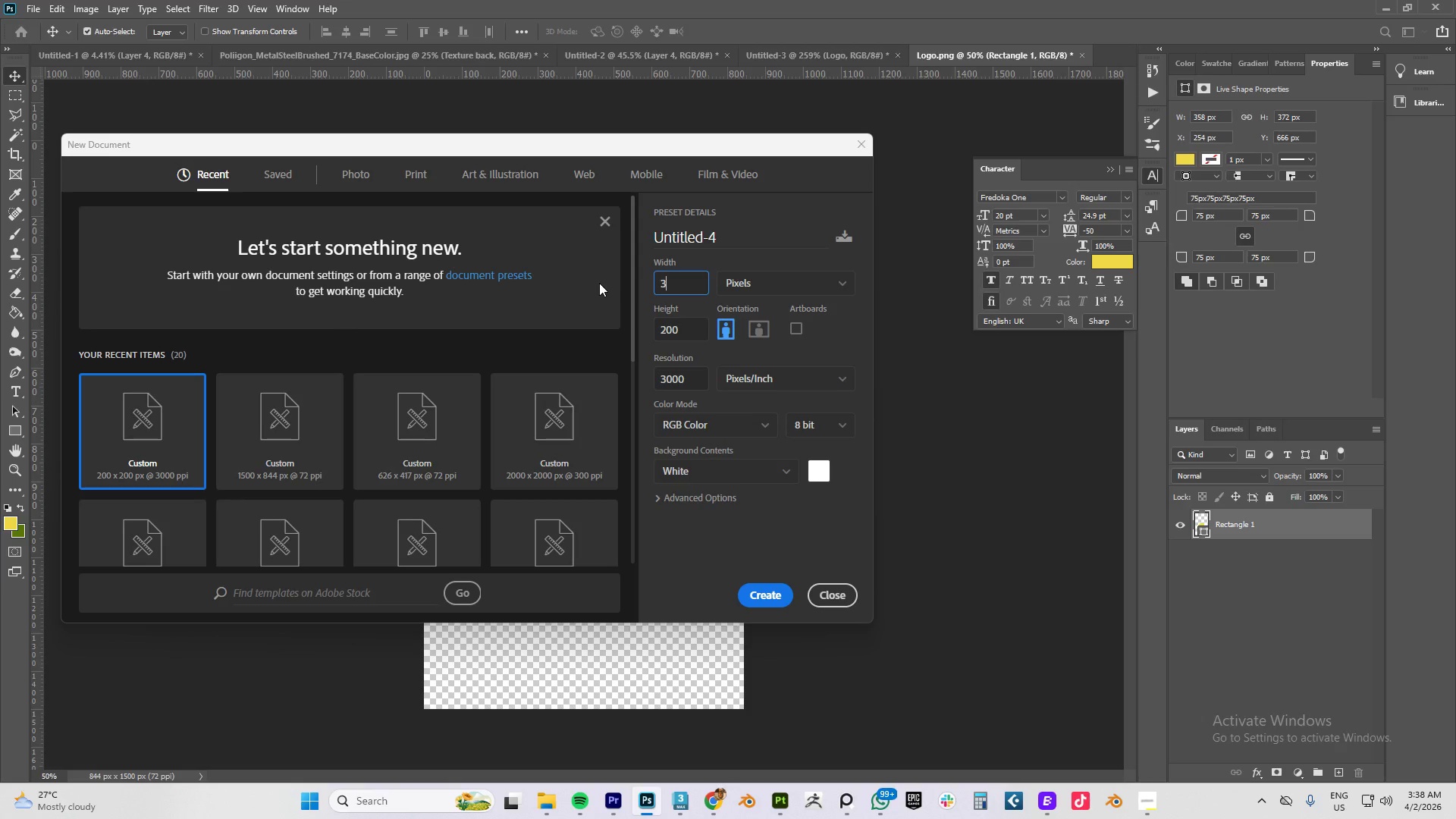 
key(Numpad0)
 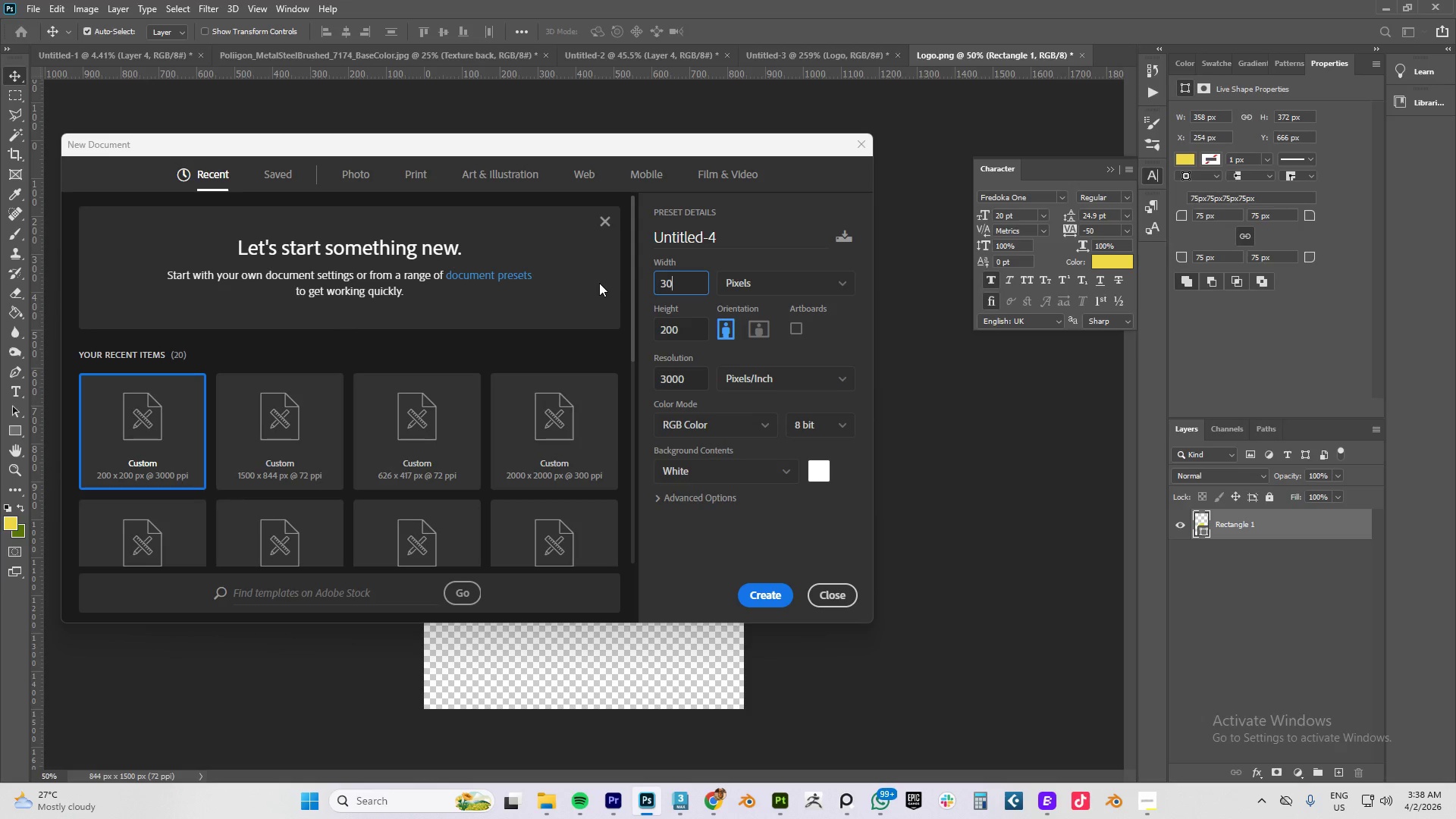 
key(Tab)
 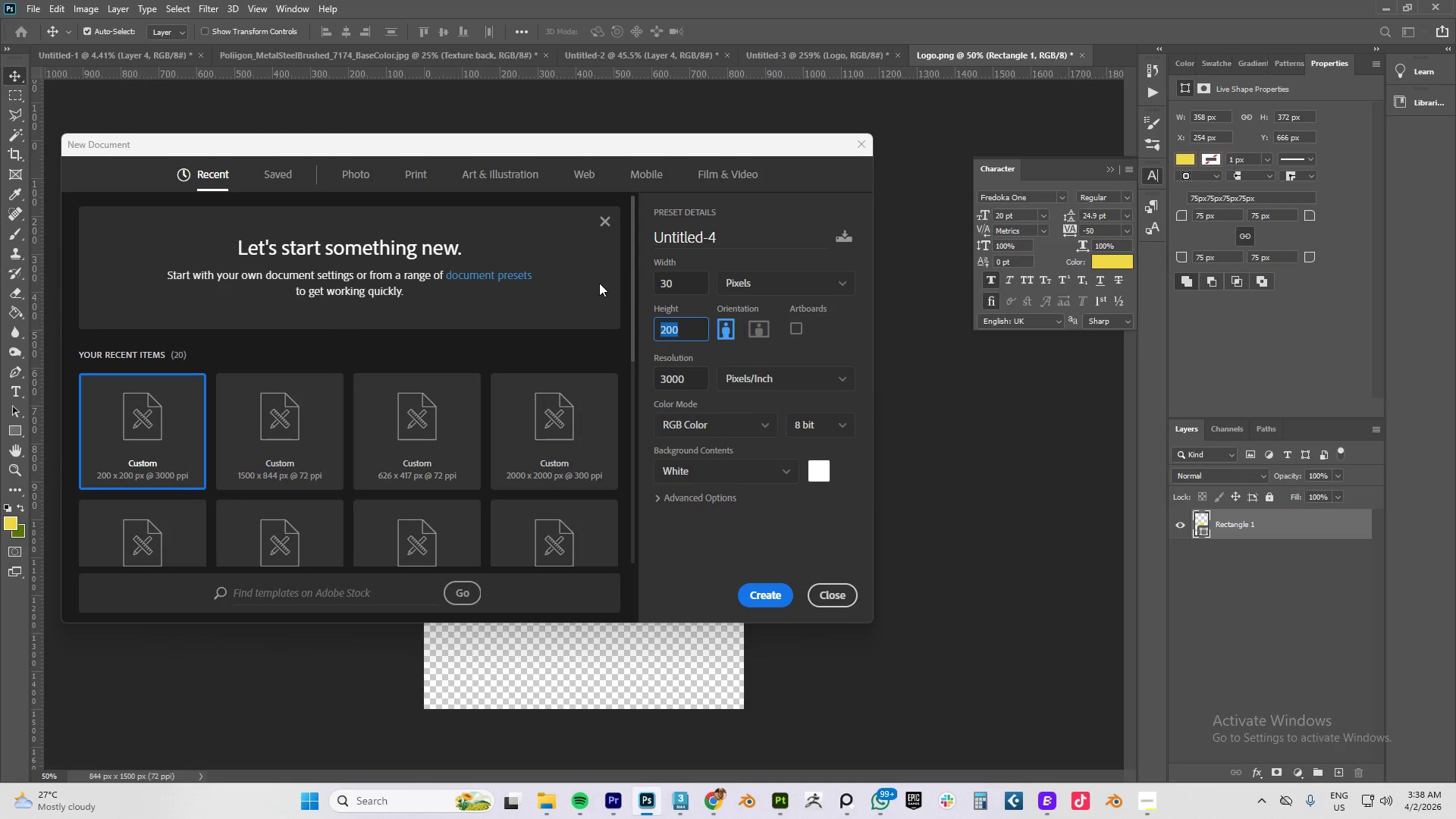 
key(Numpad3)
 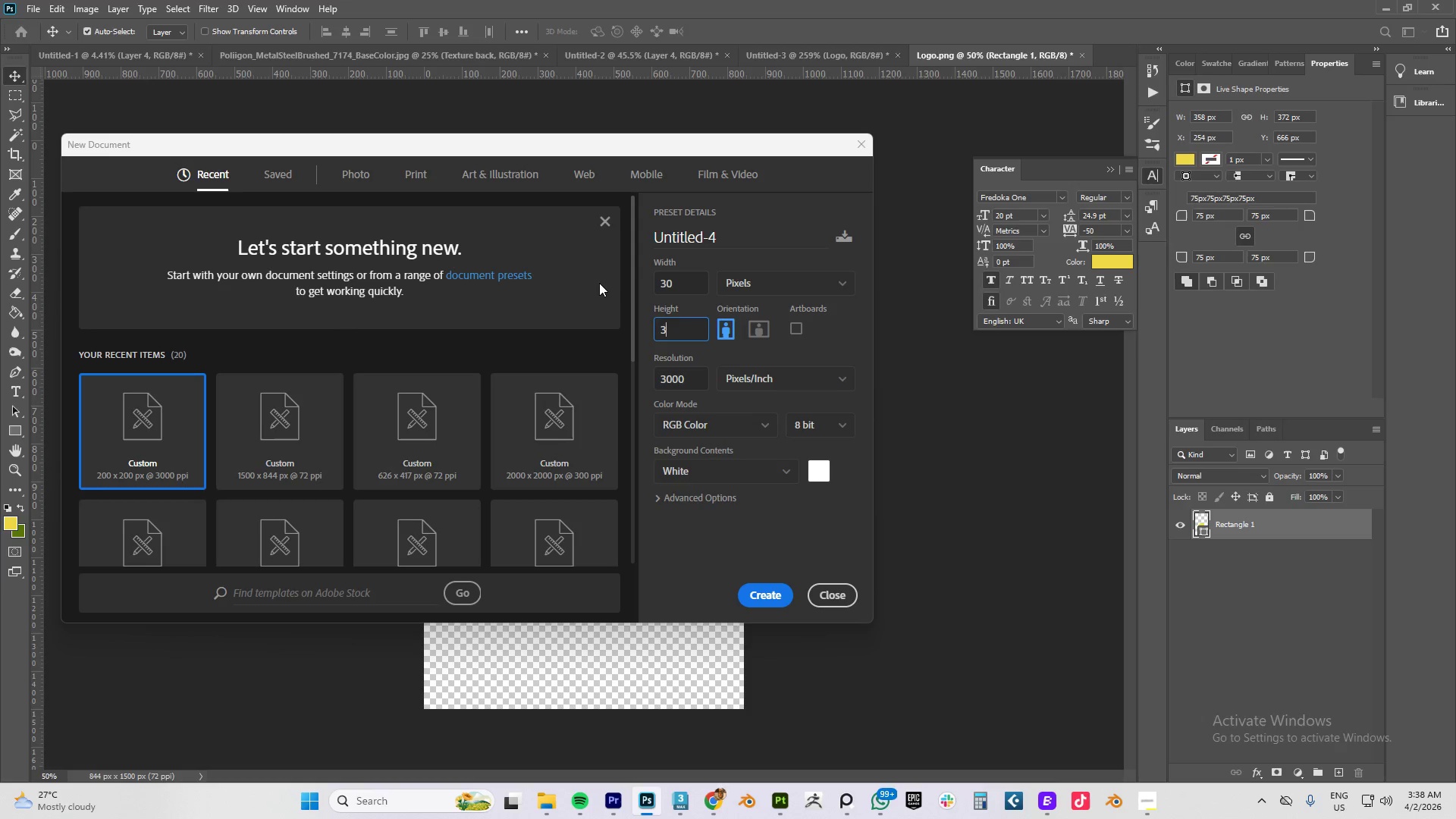 
key(Numpad0)
 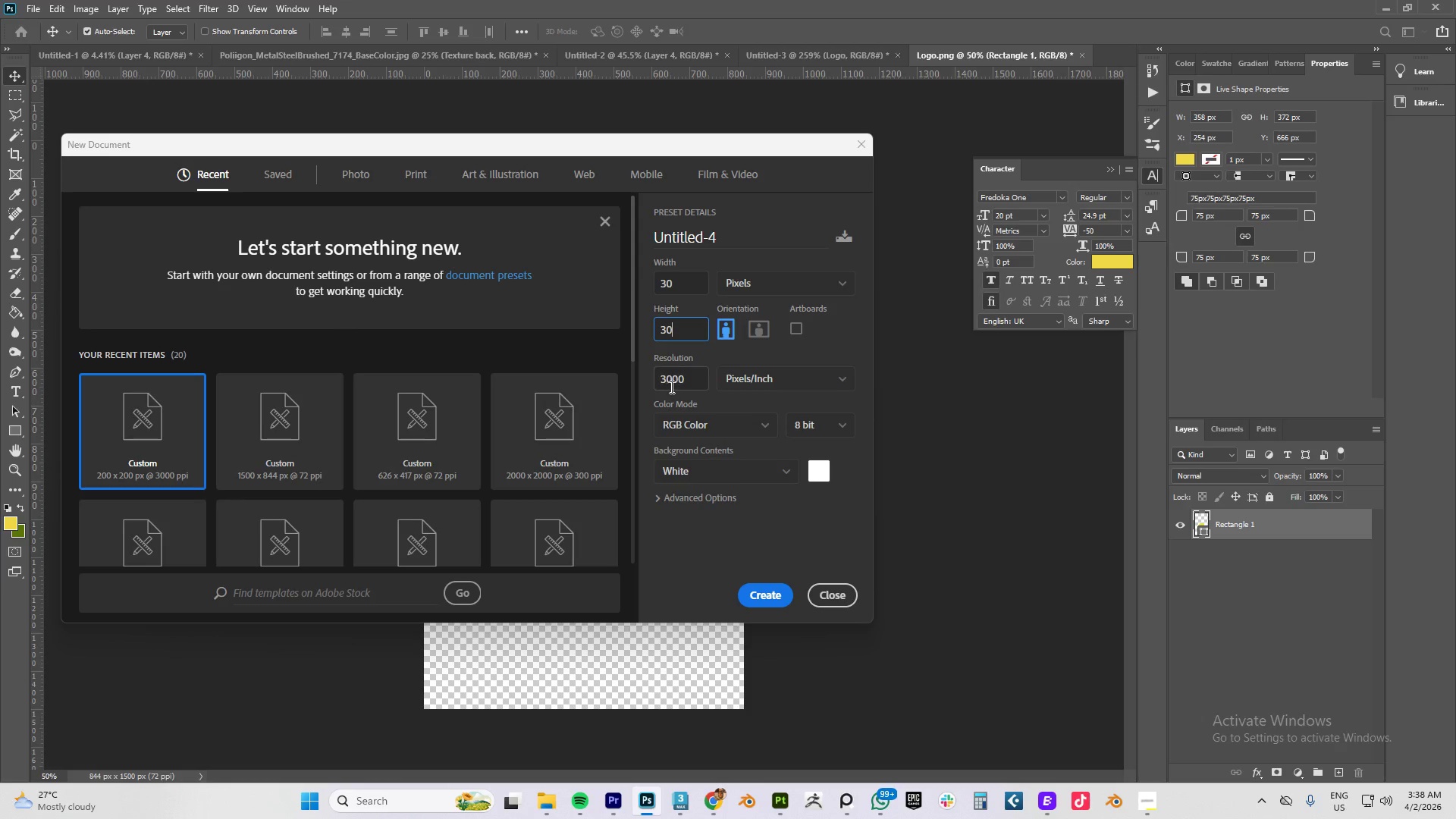 
left_click_drag(start_coordinate=[682, 376], to_coordinate=[814, 380])
 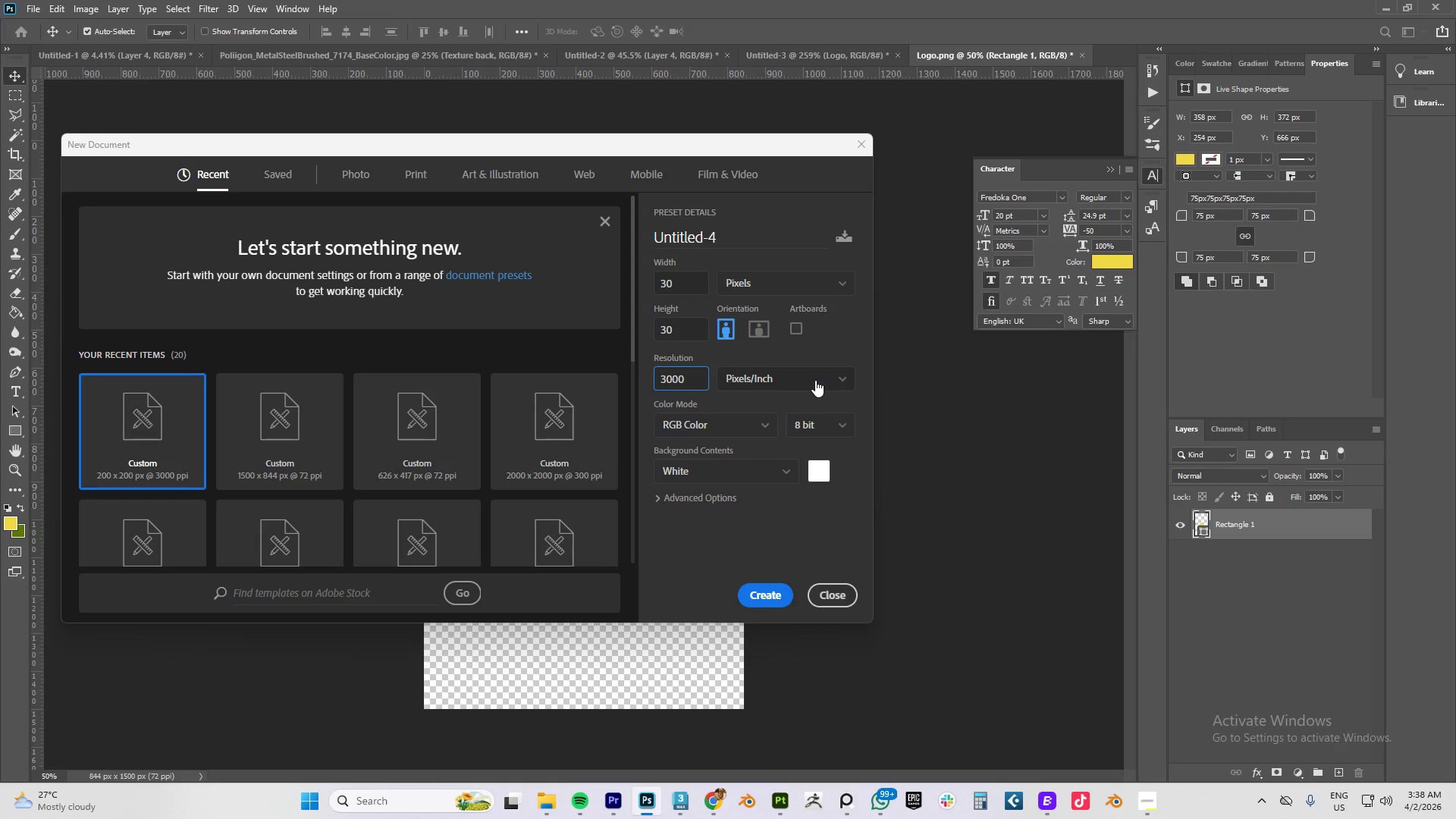 
key(Backspace)
 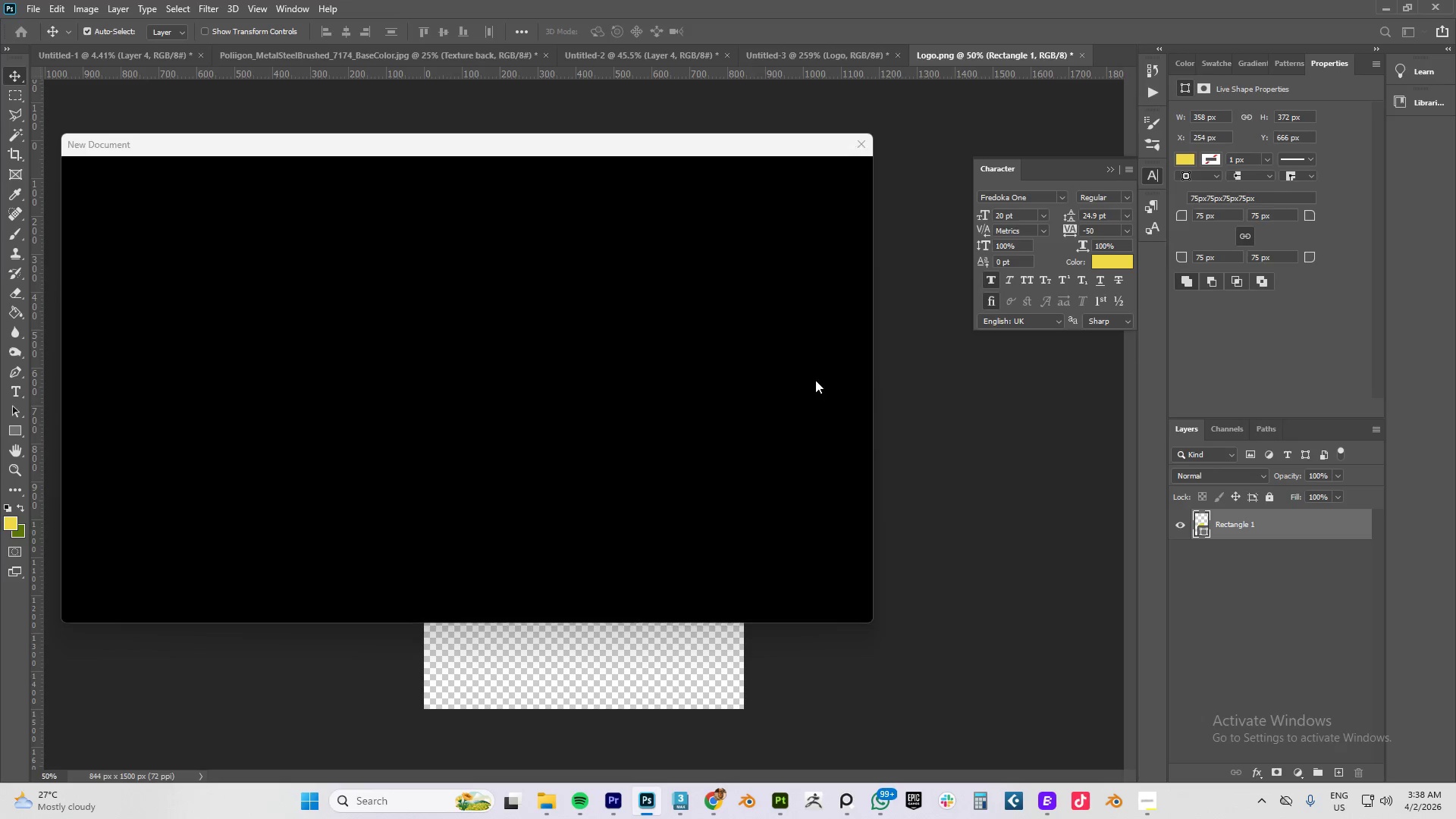 
key(Enter)
 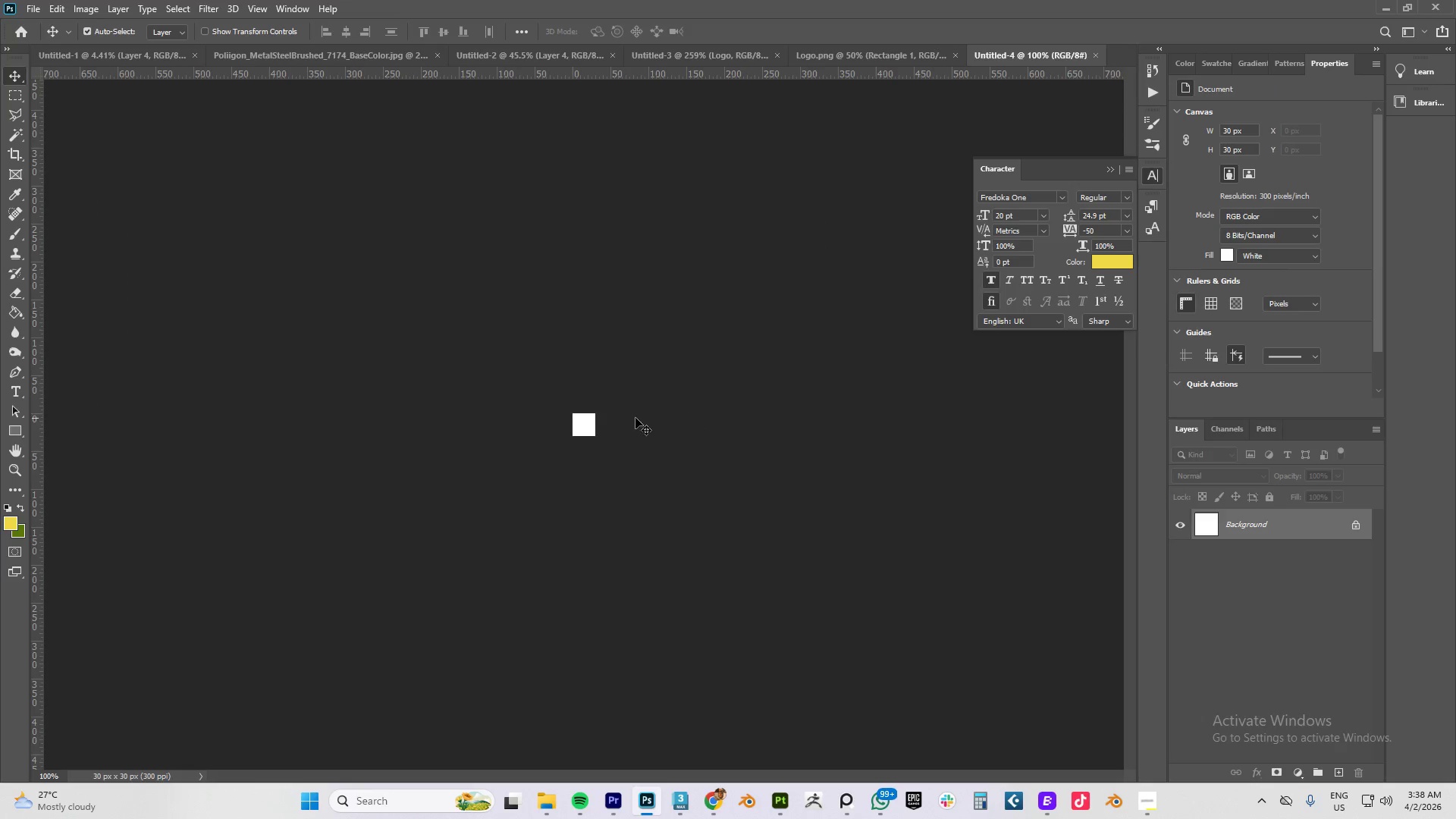 
hold_key(key=AltLeft, duration=1.12)
 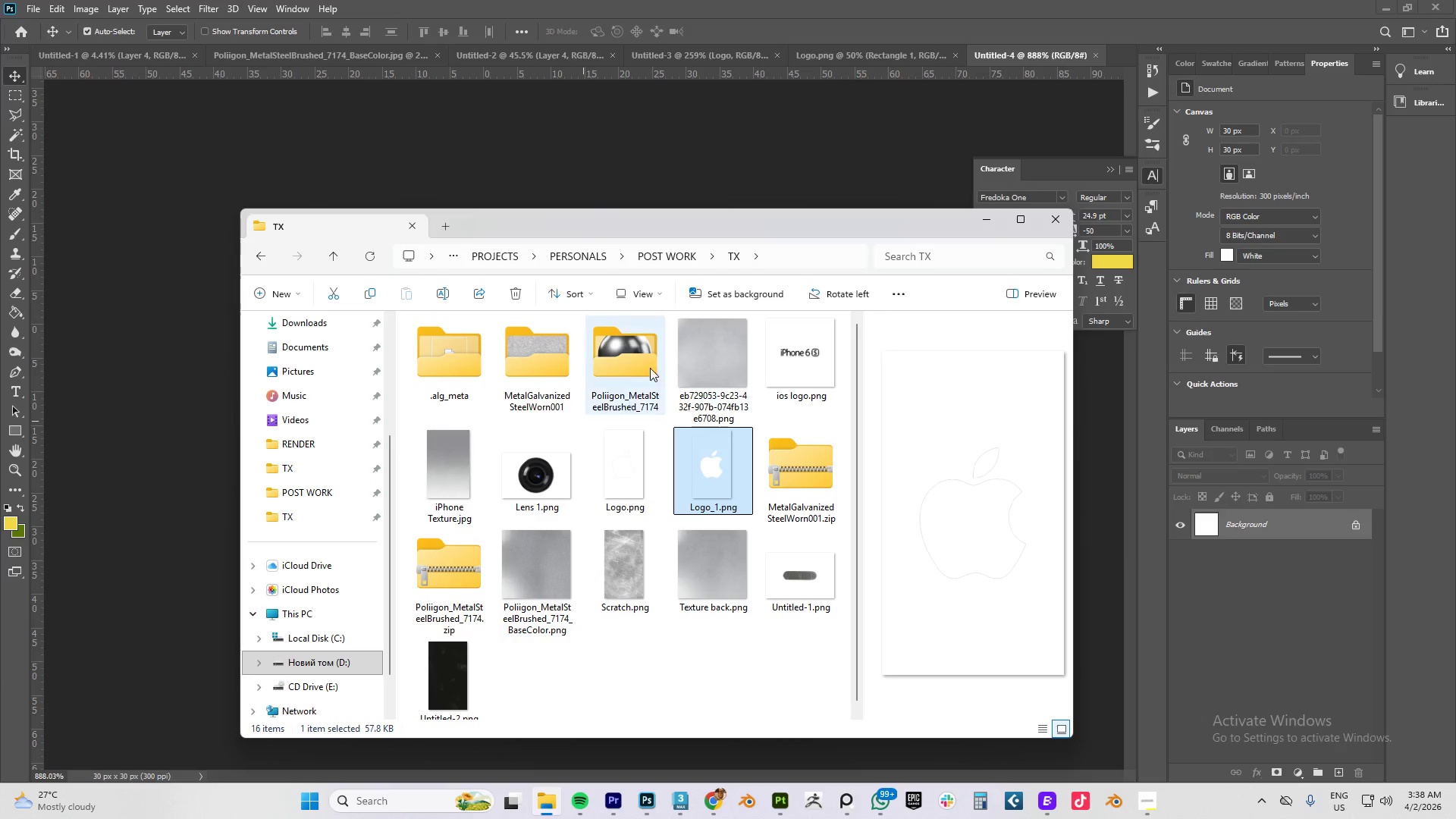 
key(Alt+AltLeft)
 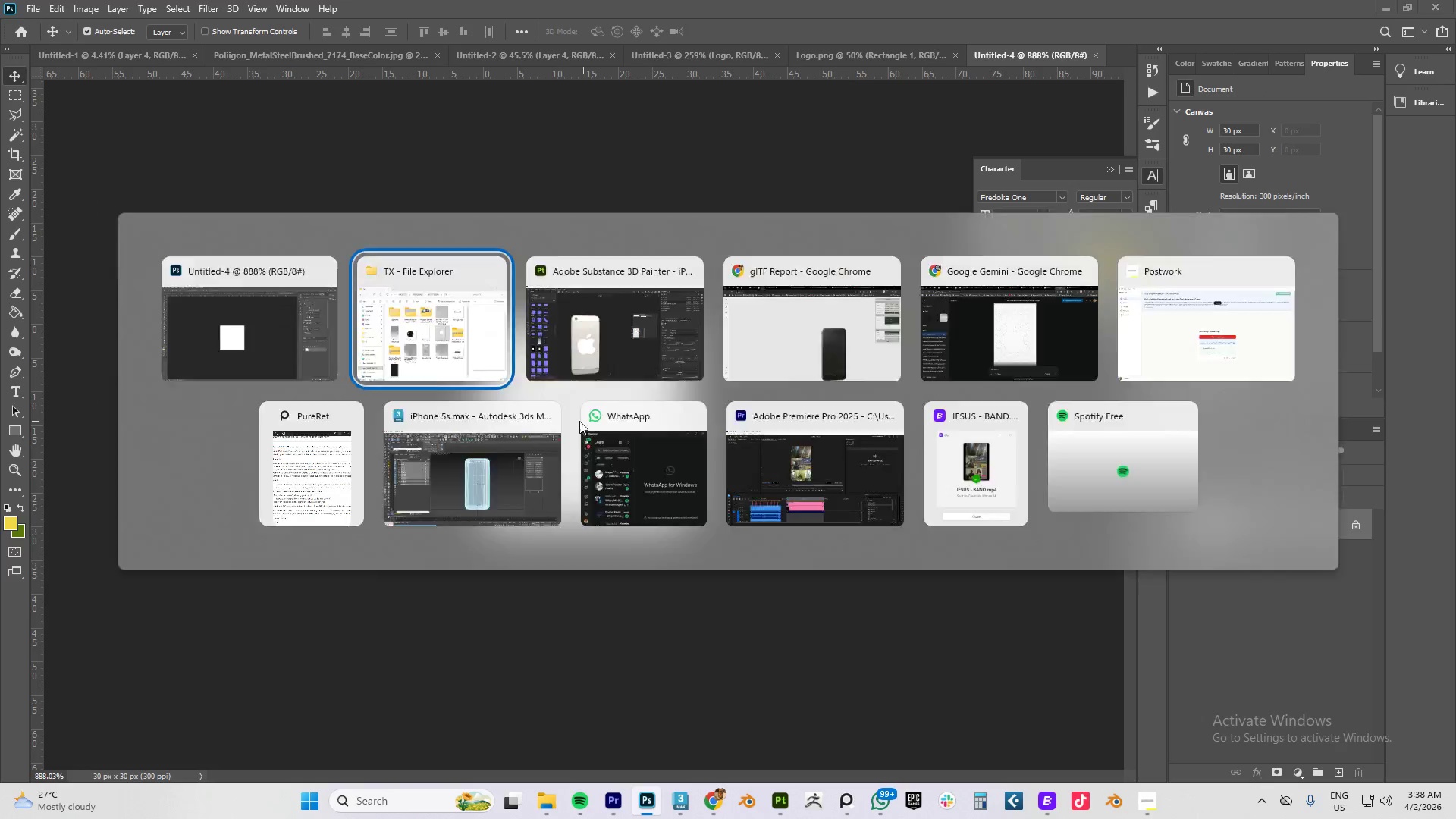 
key(Alt+Tab)
 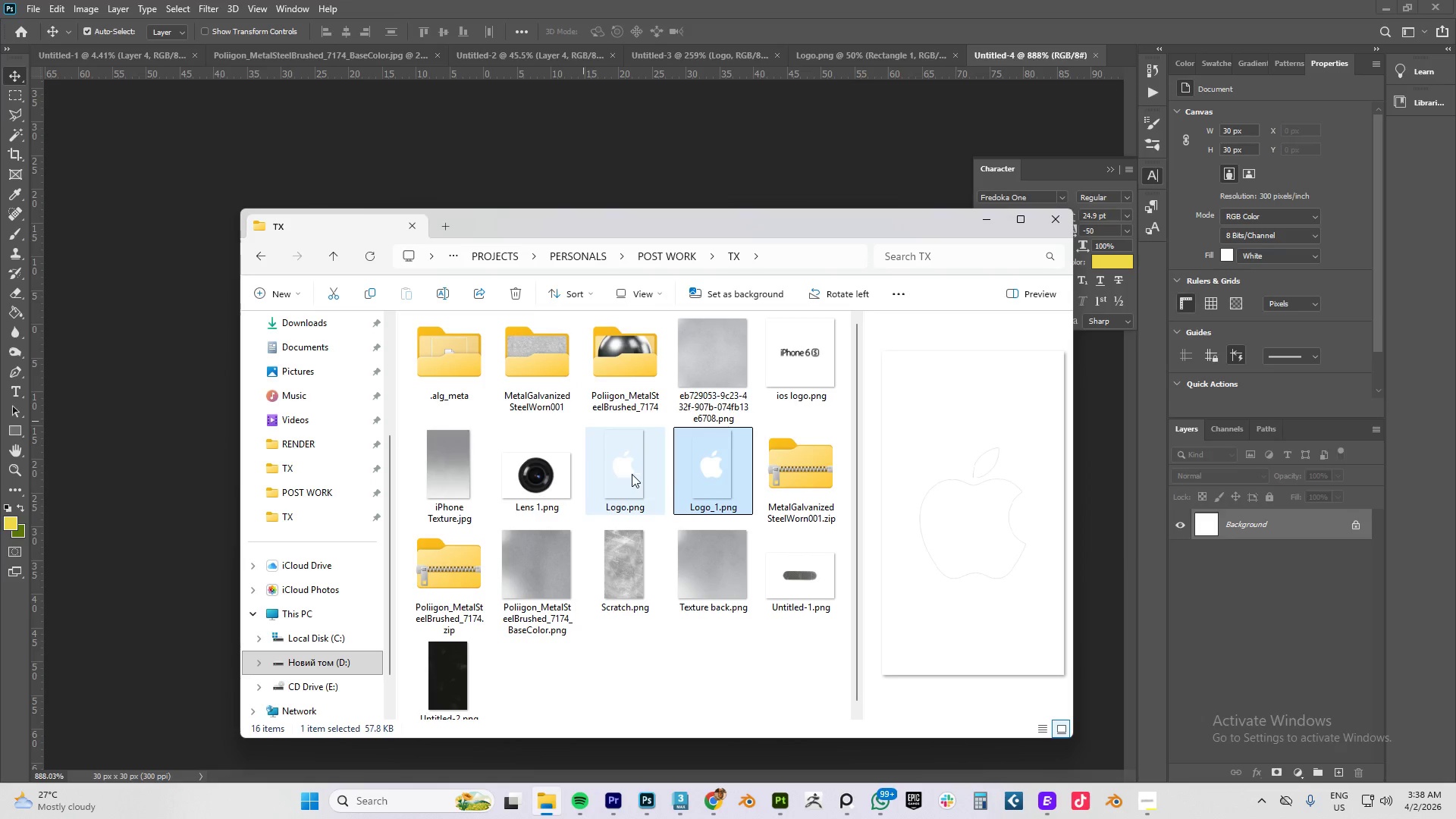 
scroll: coordinate [583, 421], scroll_direction: up, amount: 23.0
 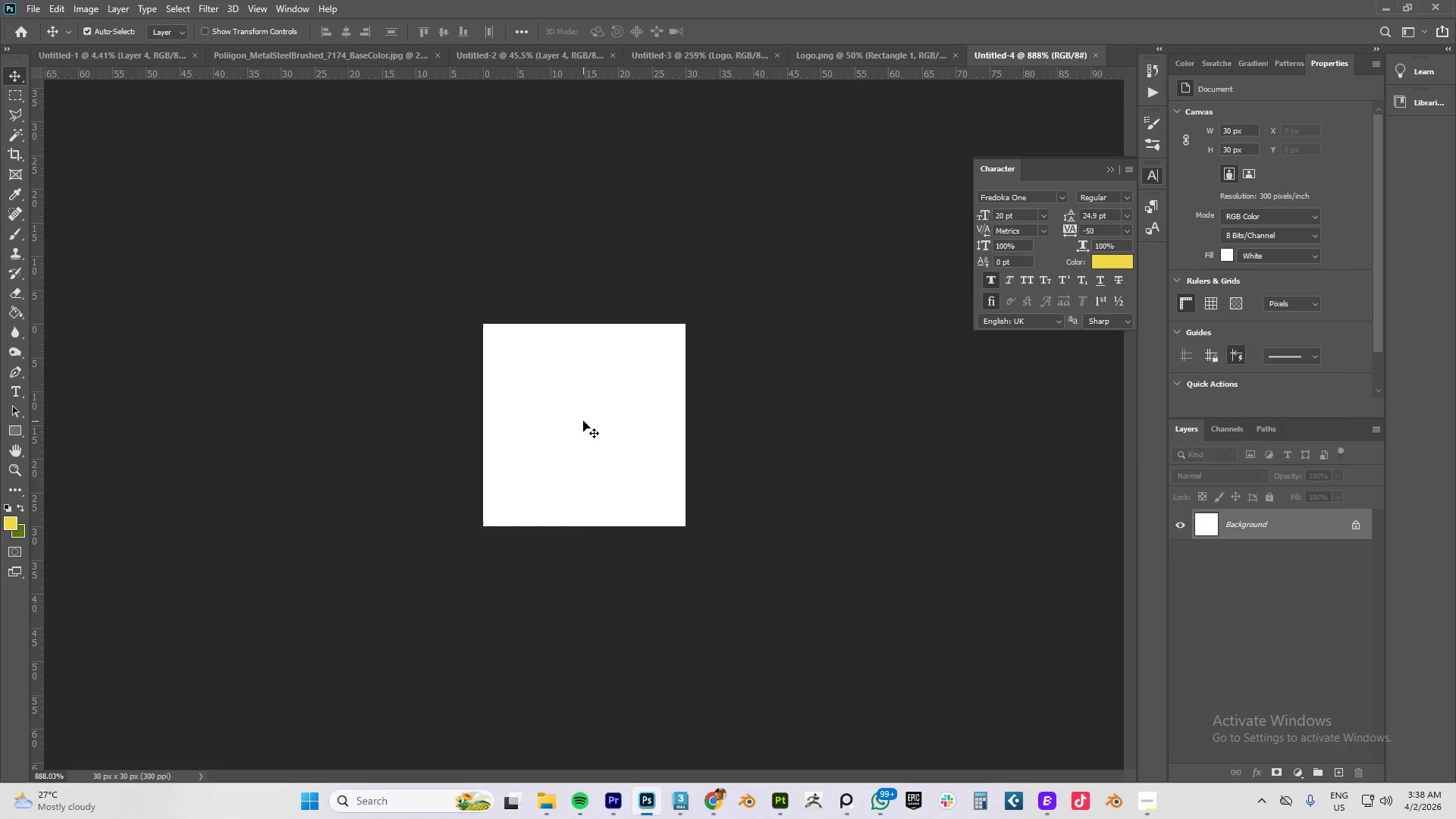 
left_click_drag(start_coordinate=[708, 474], to_coordinate=[643, 161])
 